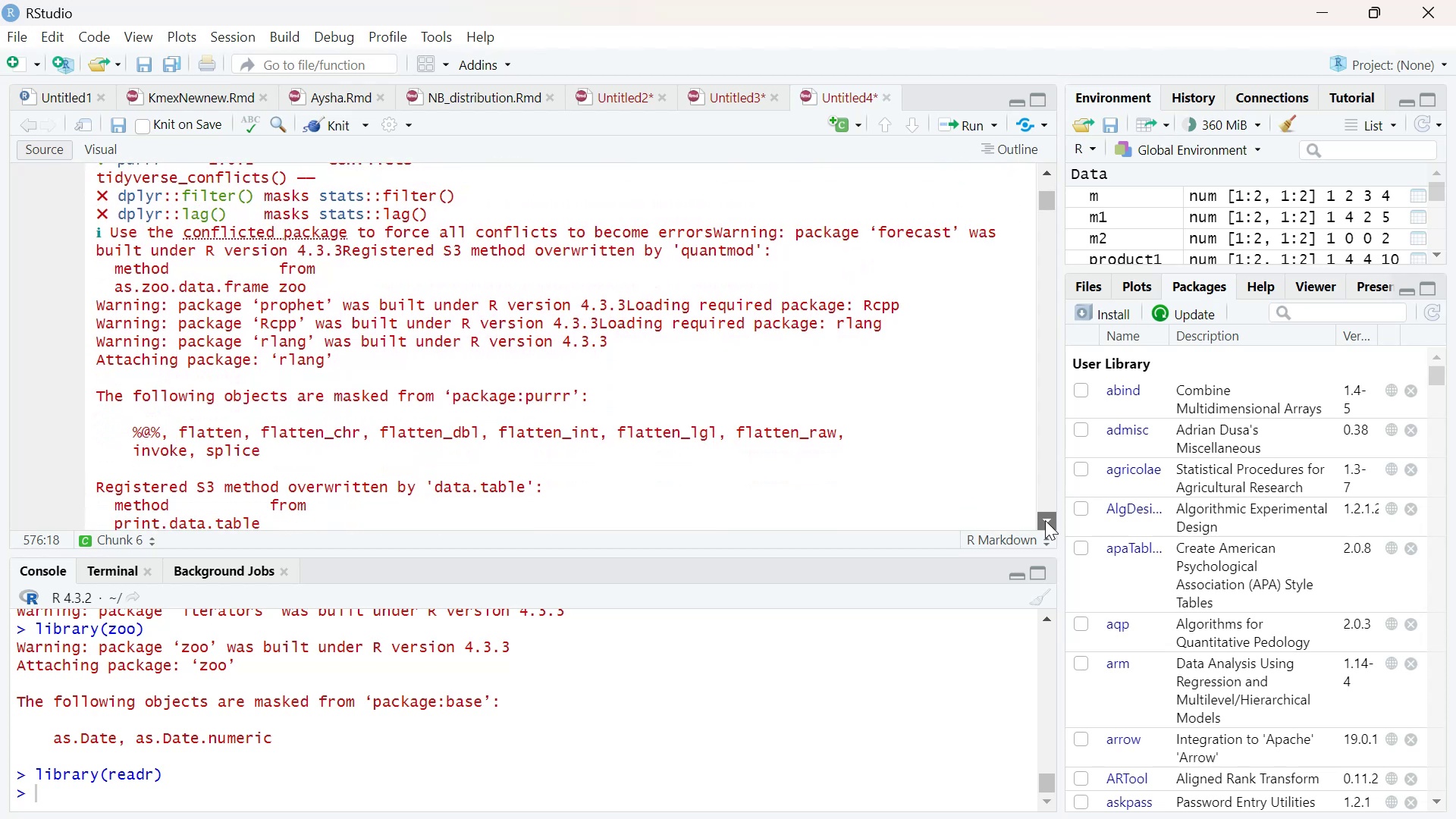 
triple_click([1045, 520])
 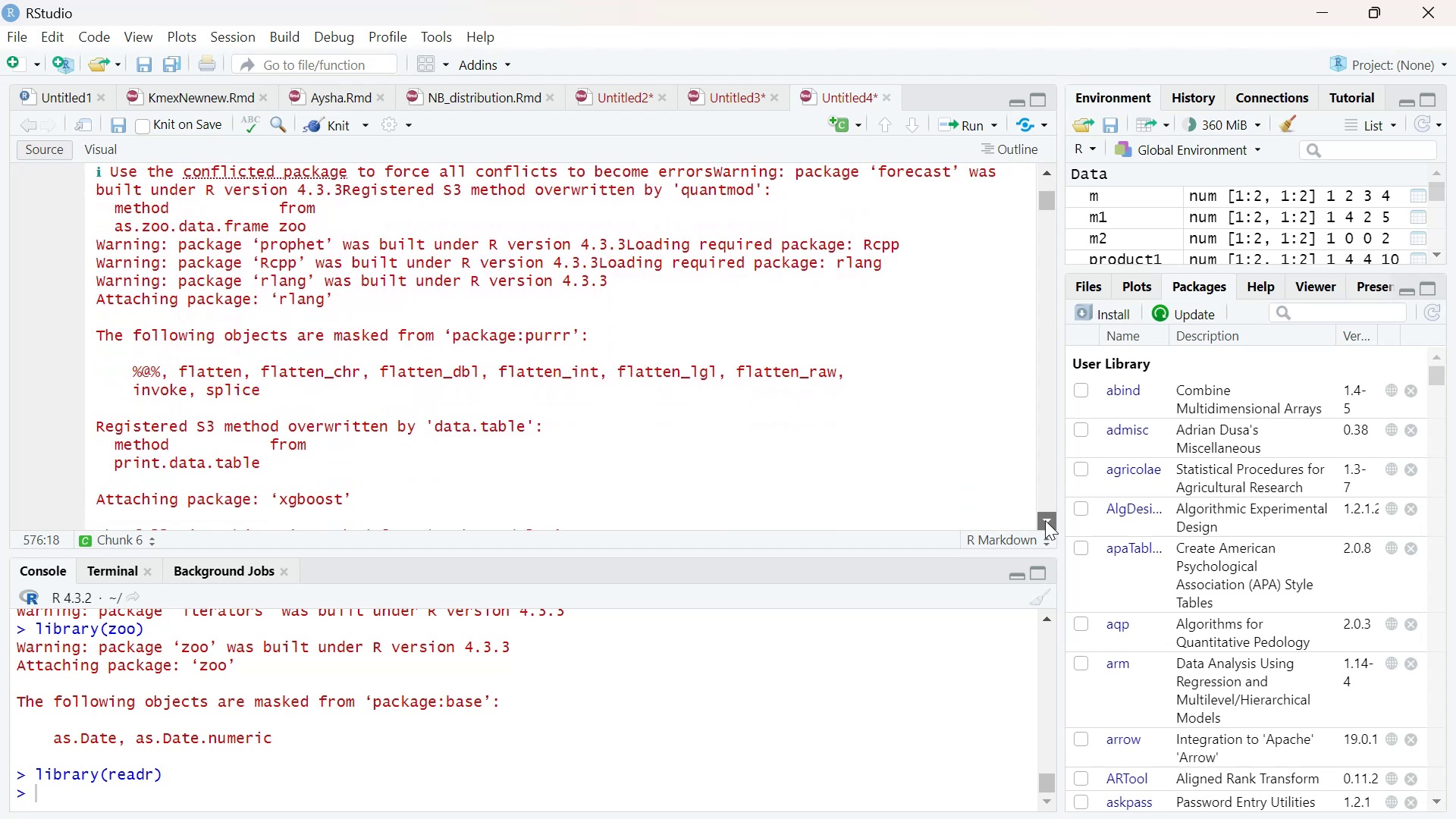 
triple_click([1045, 520])
 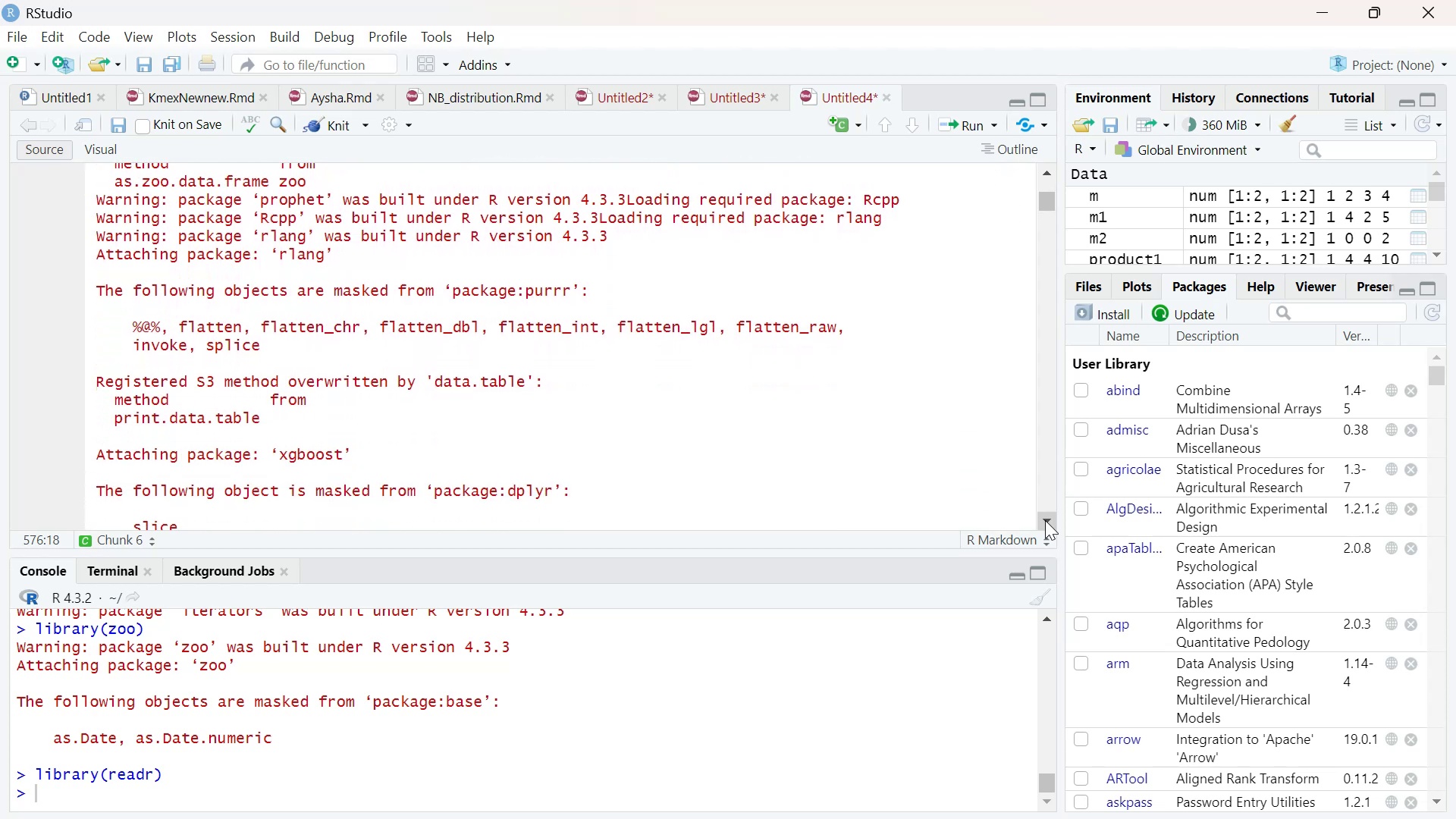 
triple_click([1045, 520])
 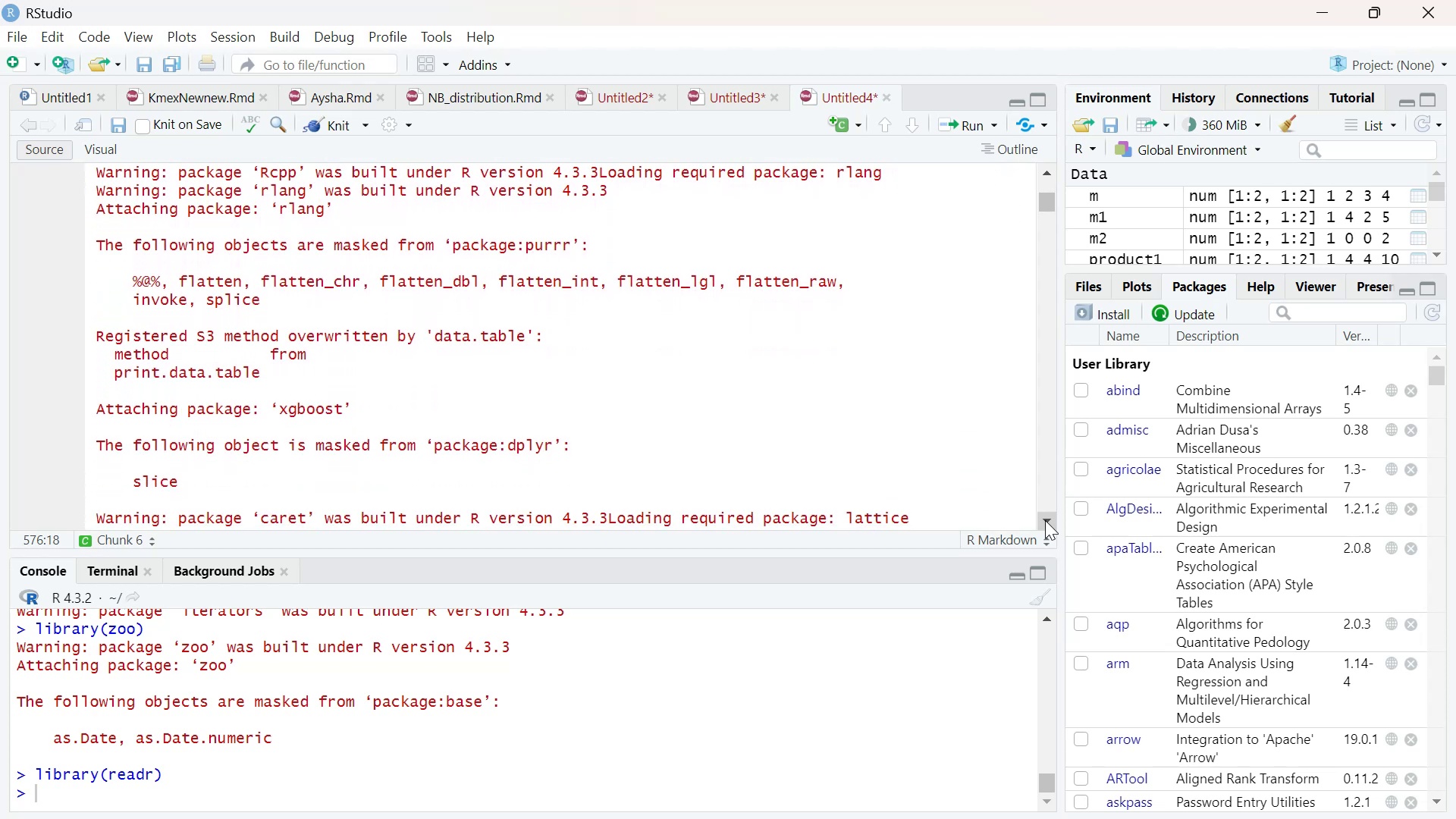 
triple_click([1045, 520])
 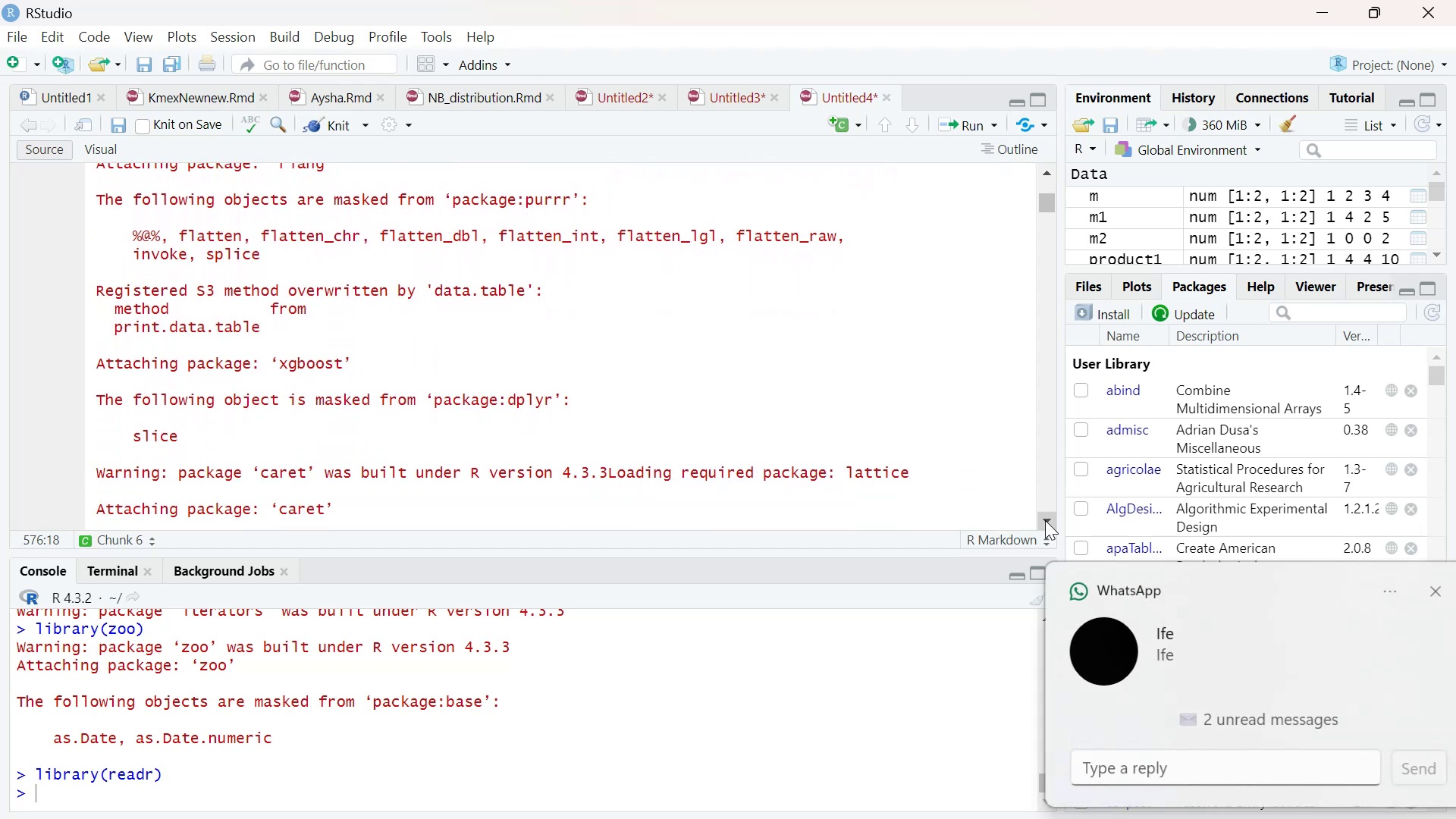 
triple_click([1045, 520])
 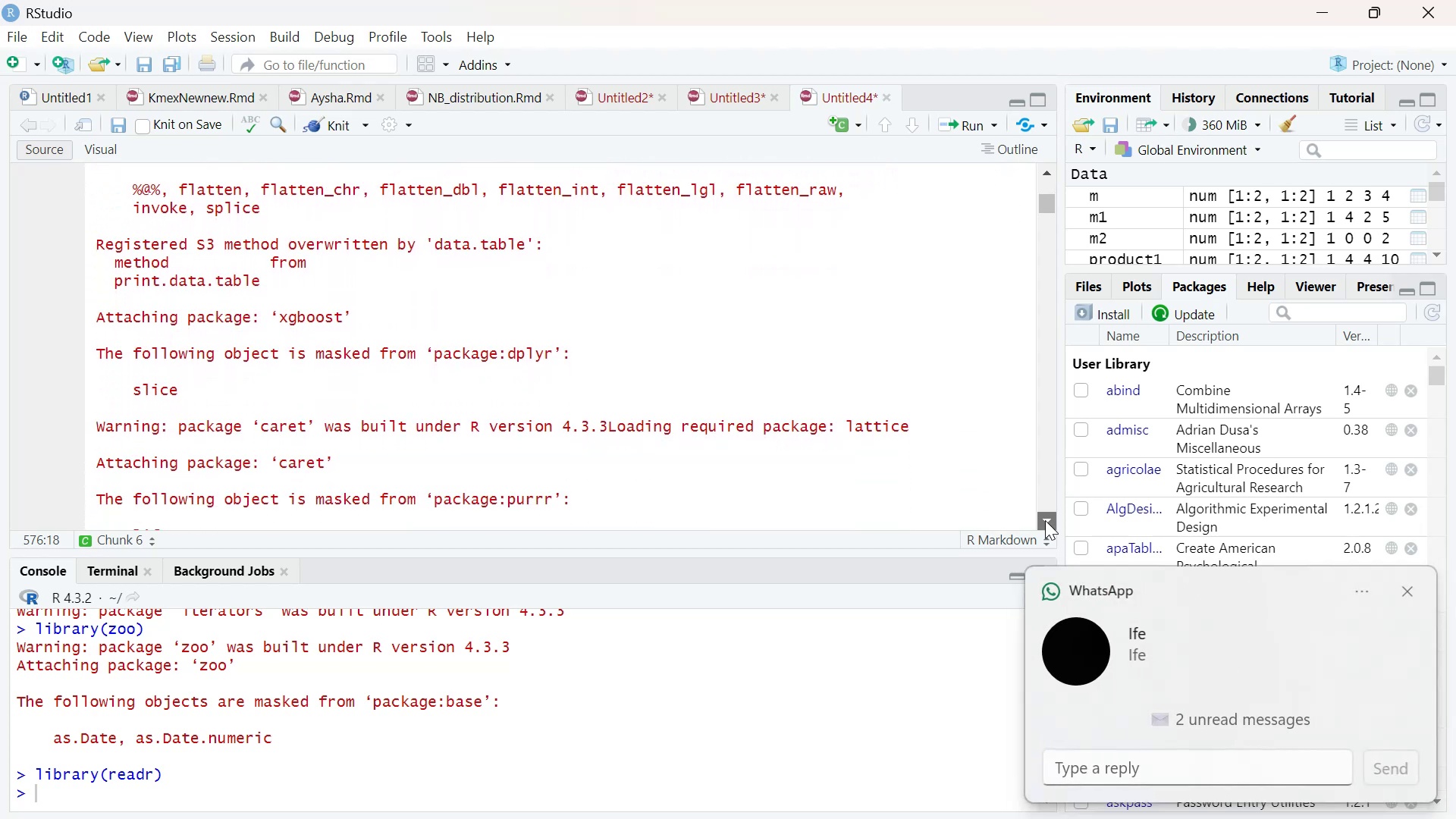 
triple_click([1045, 520])
 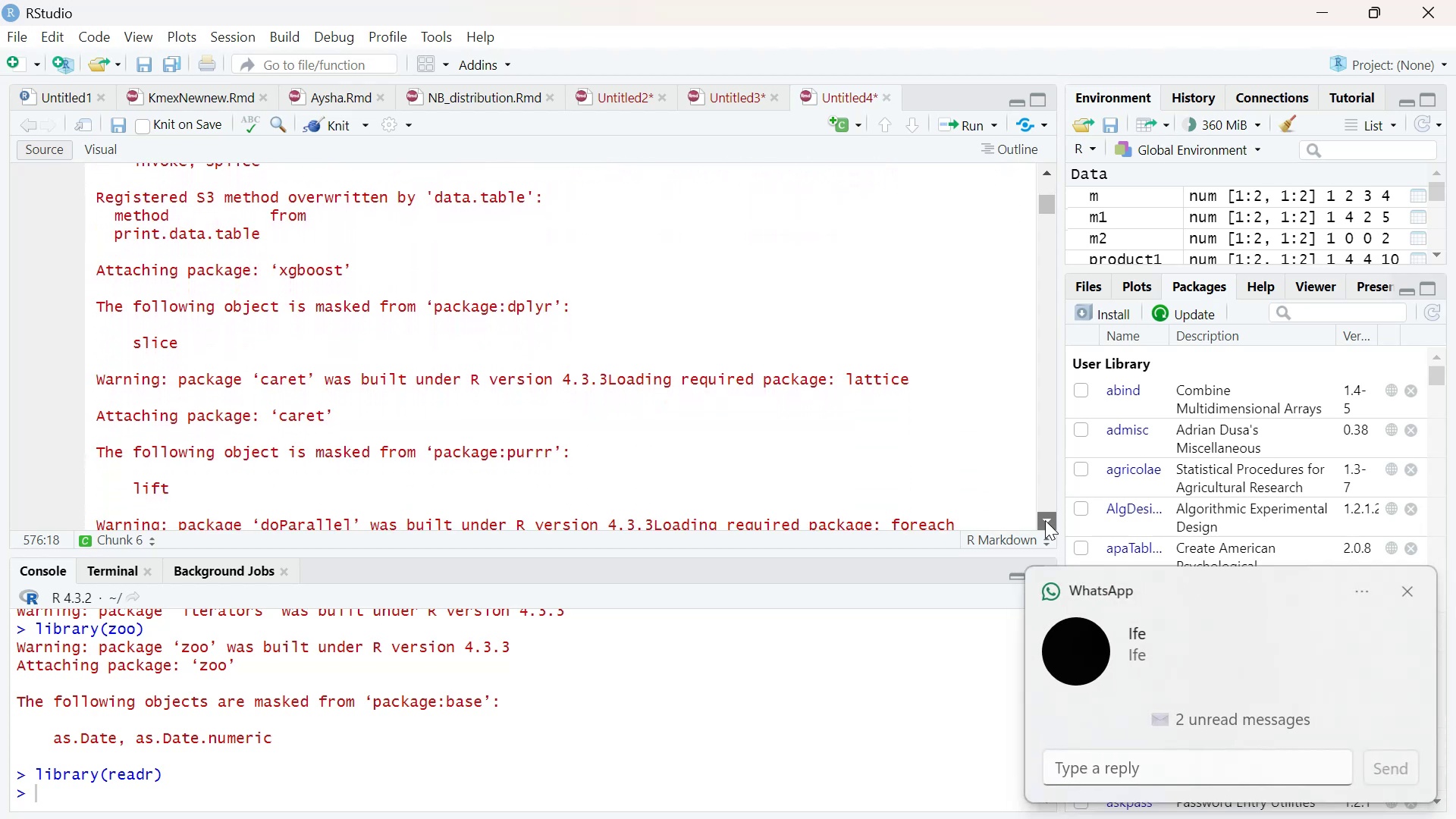 
triple_click([1045, 520])
 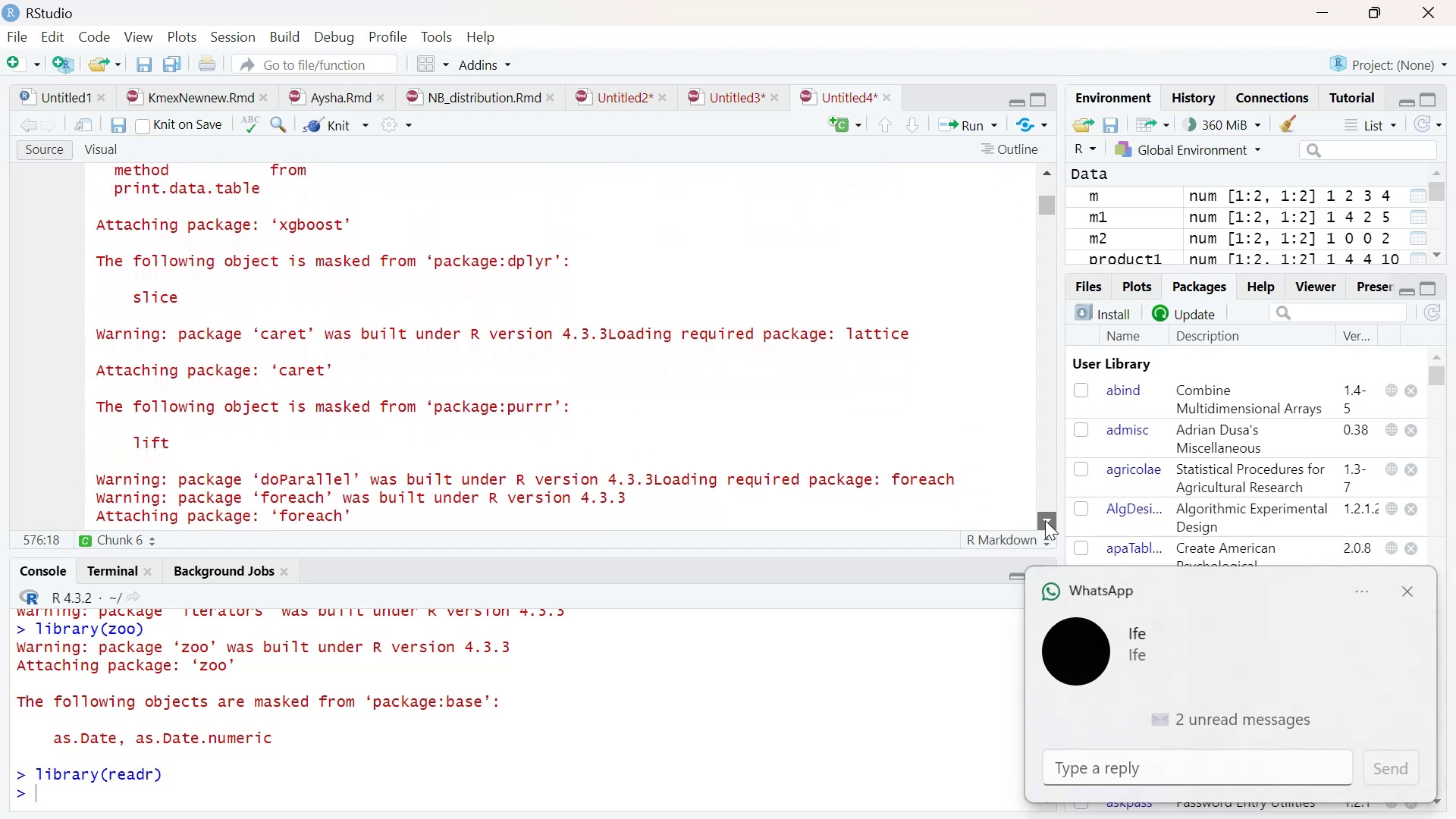 
double_click([1045, 520])
 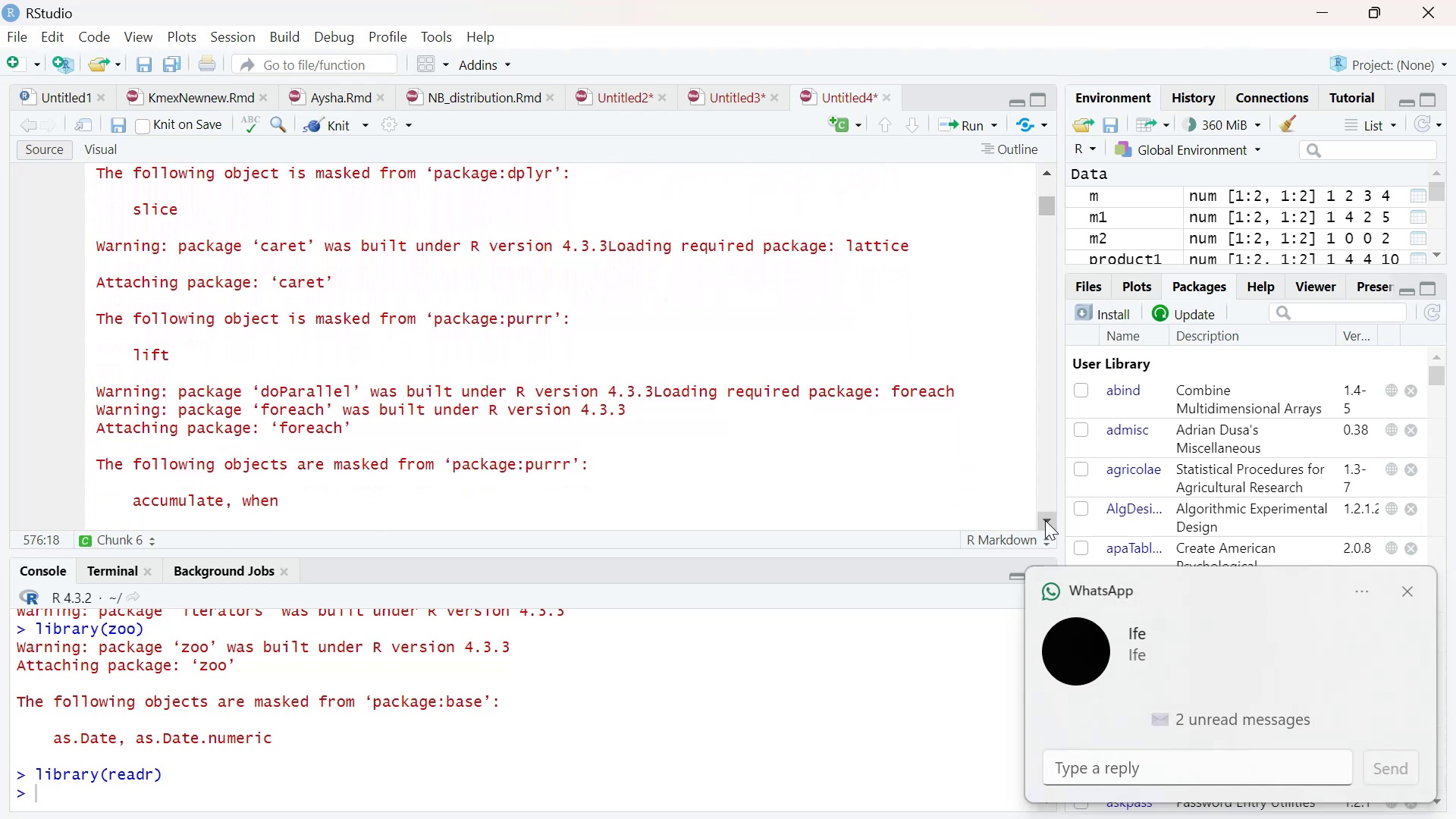 
triple_click([1045, 520])
 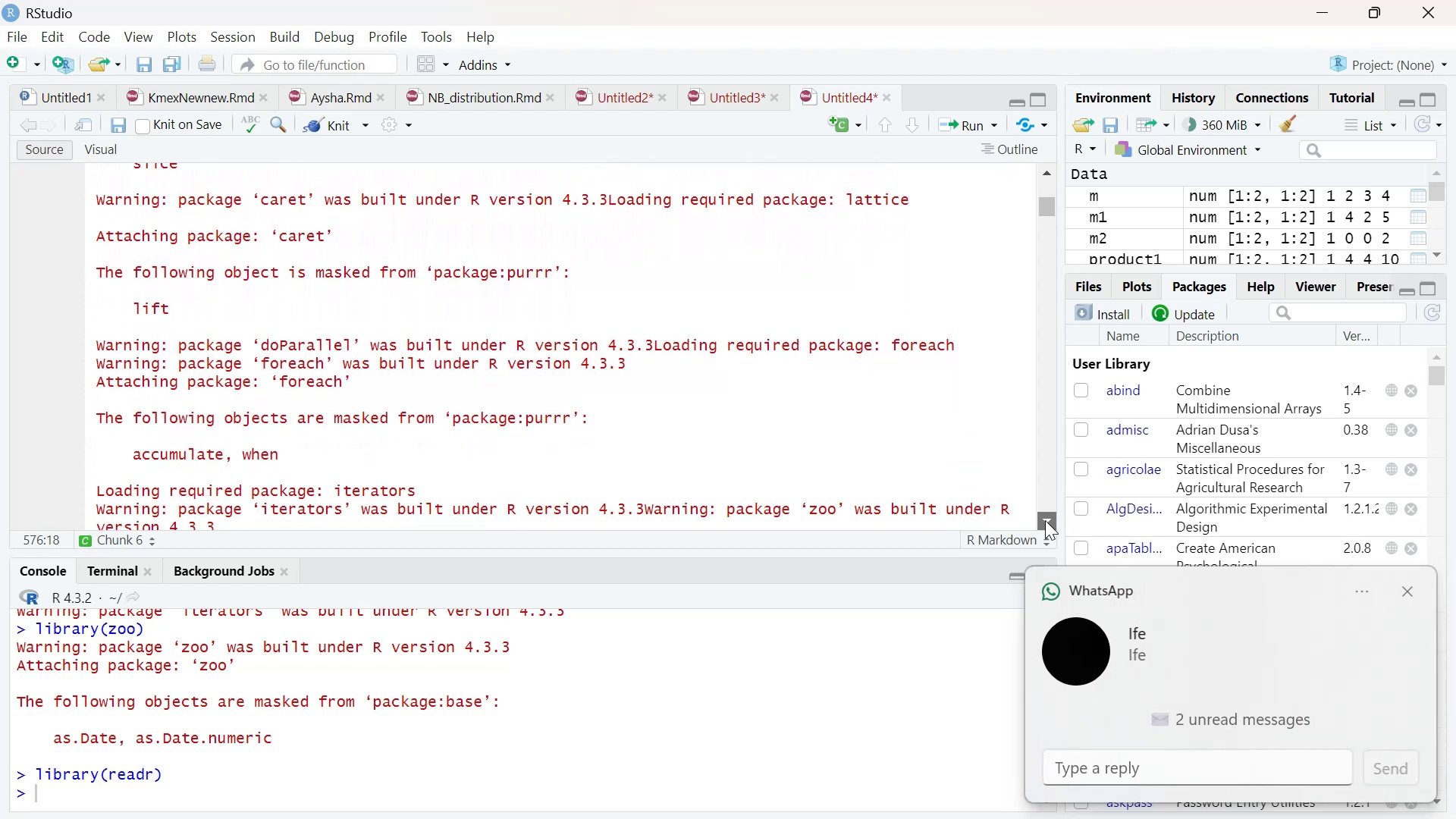 
triple_click([1045, 520])
 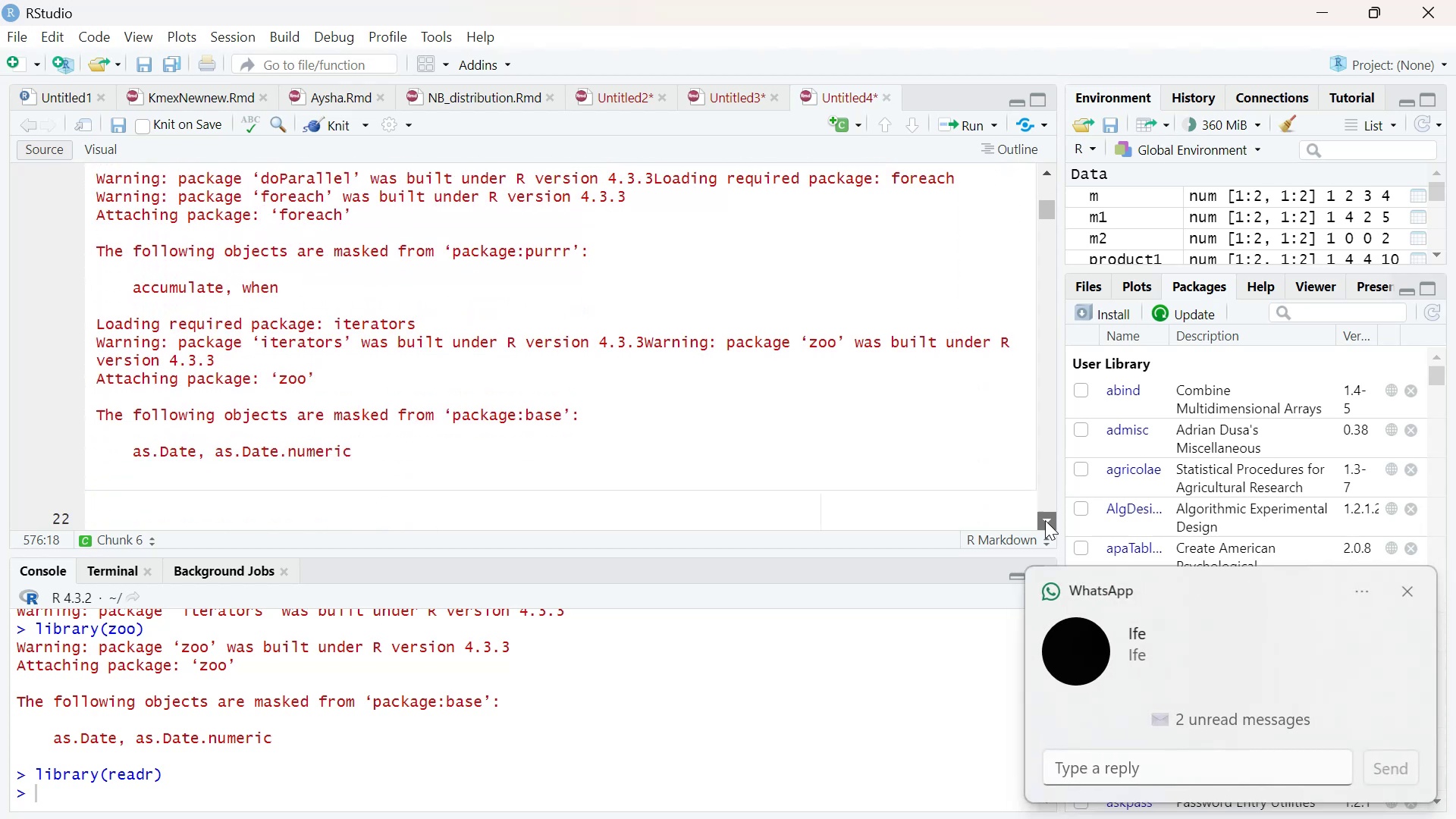 
triple_click([1045, 520])
 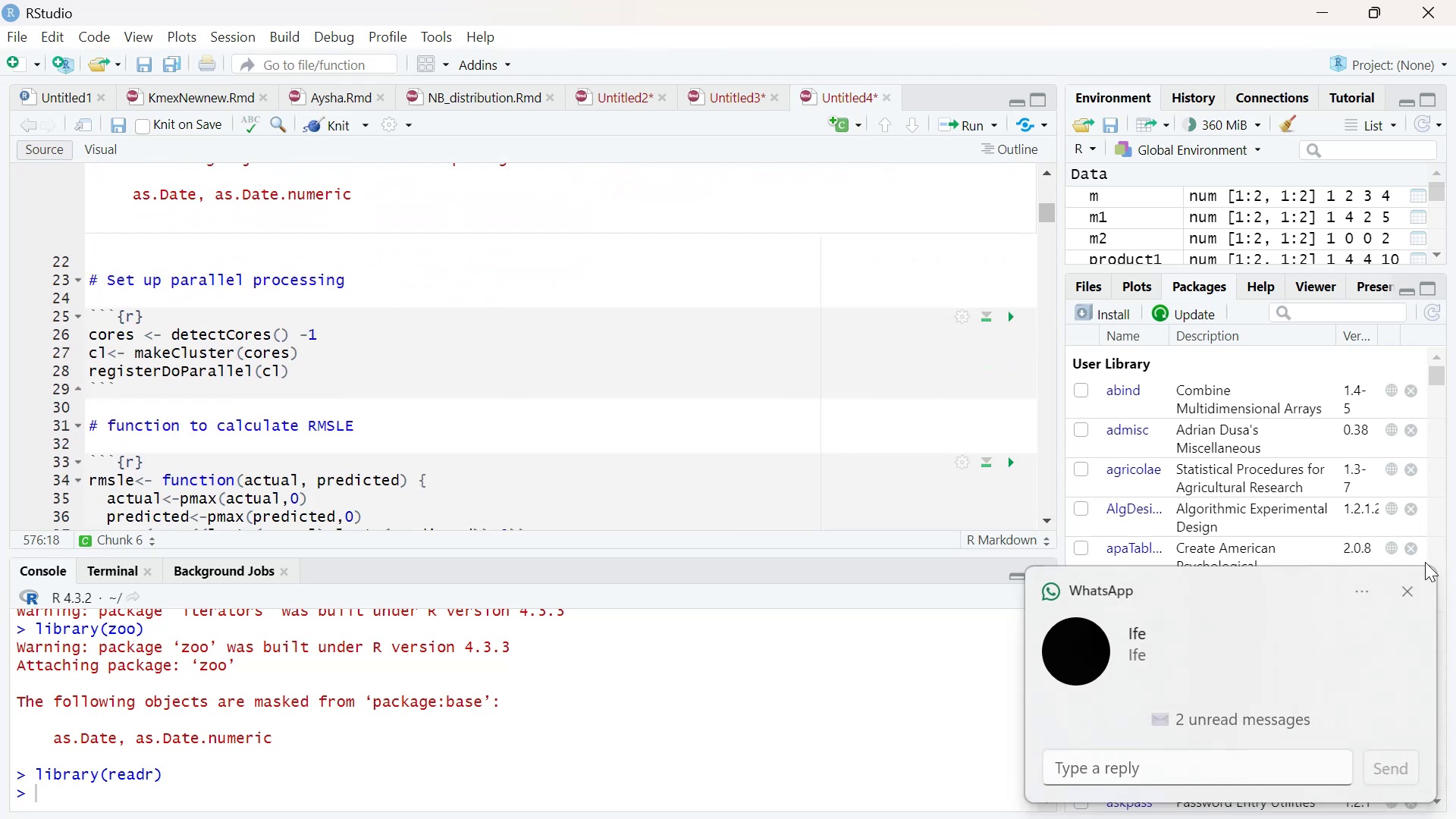 
left_click([1405, 586])
 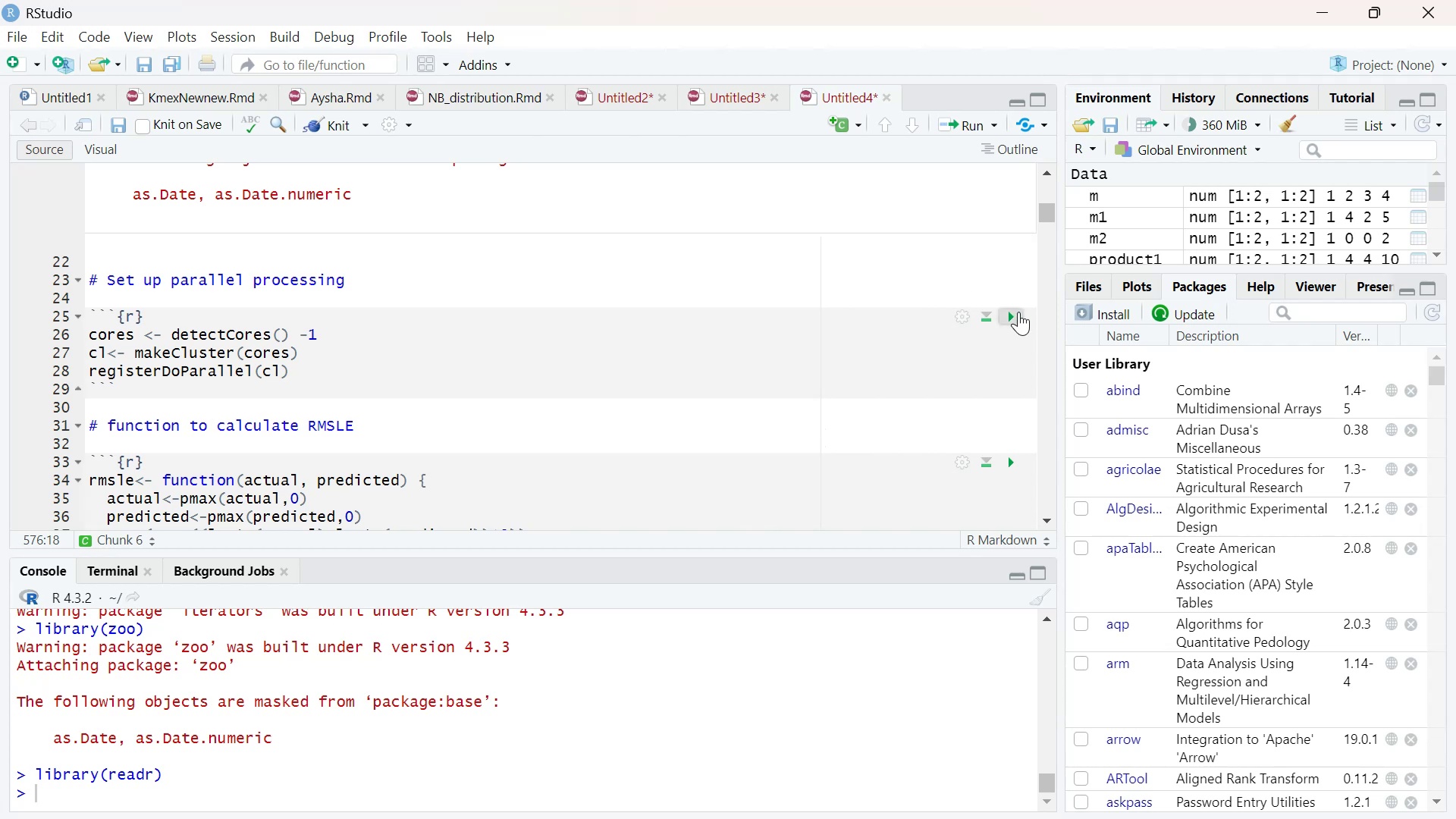 
left_click([1019, 314])
 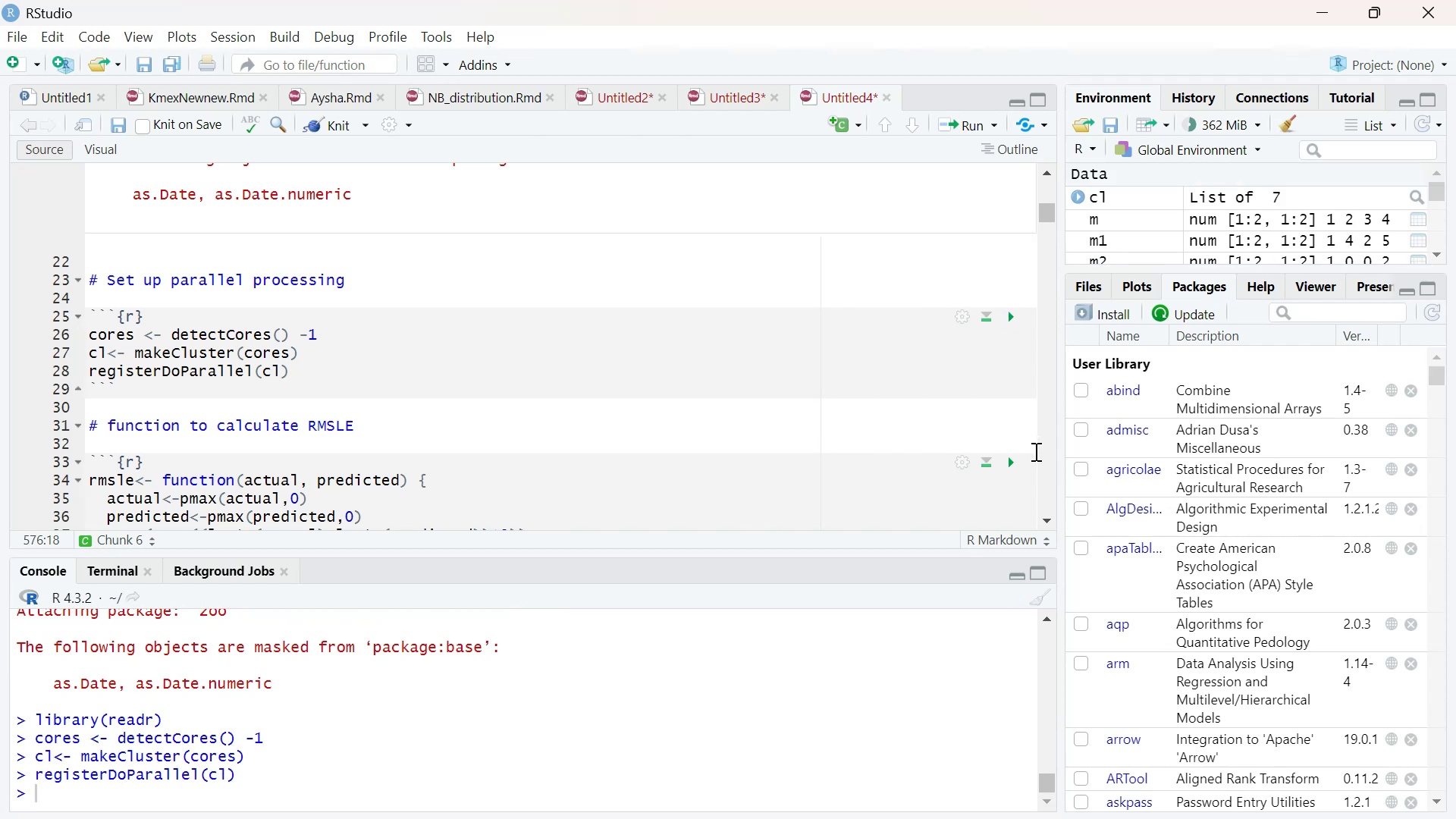 
wait(5.84)
 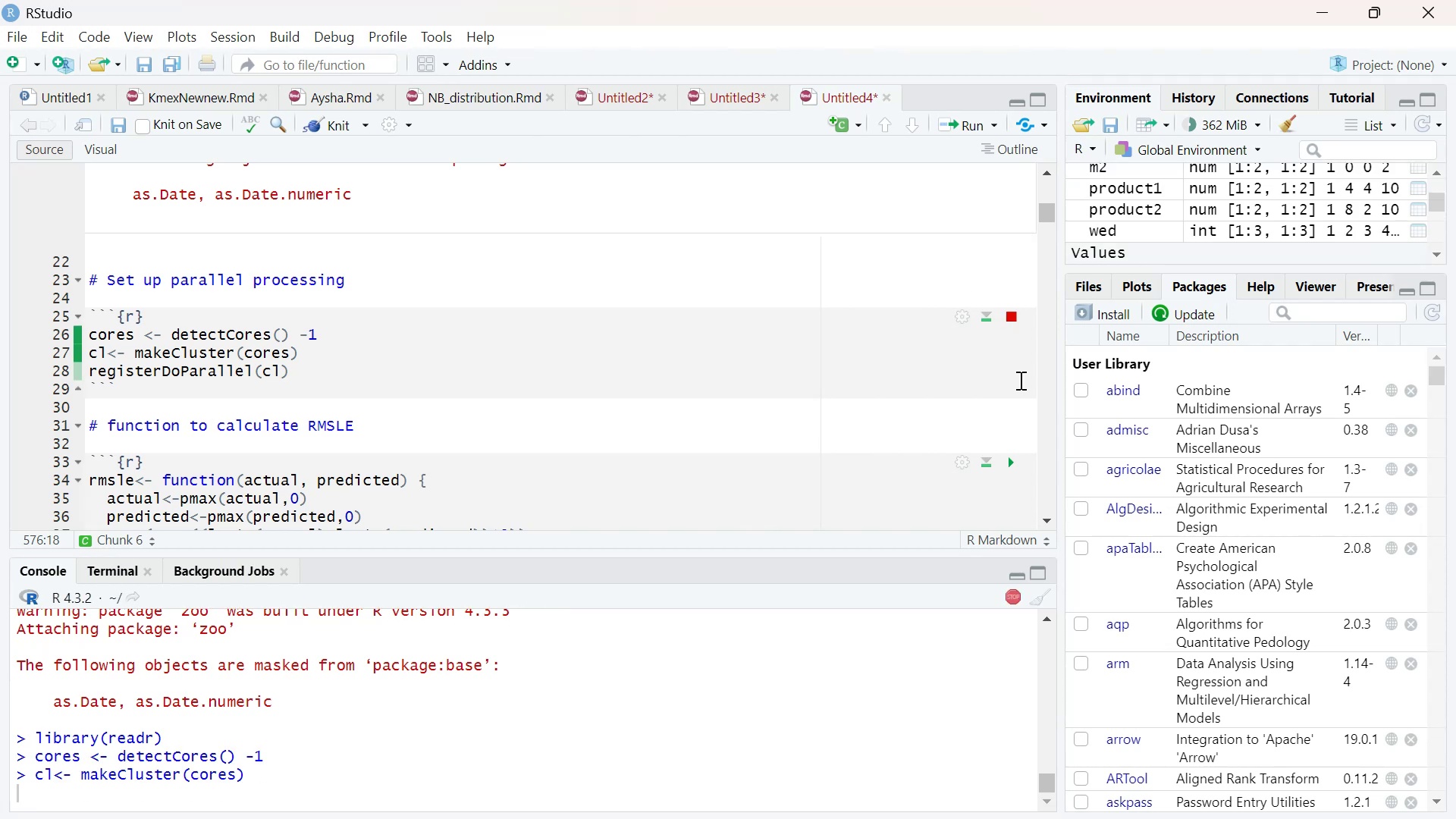 
double_click([1047, 518])
 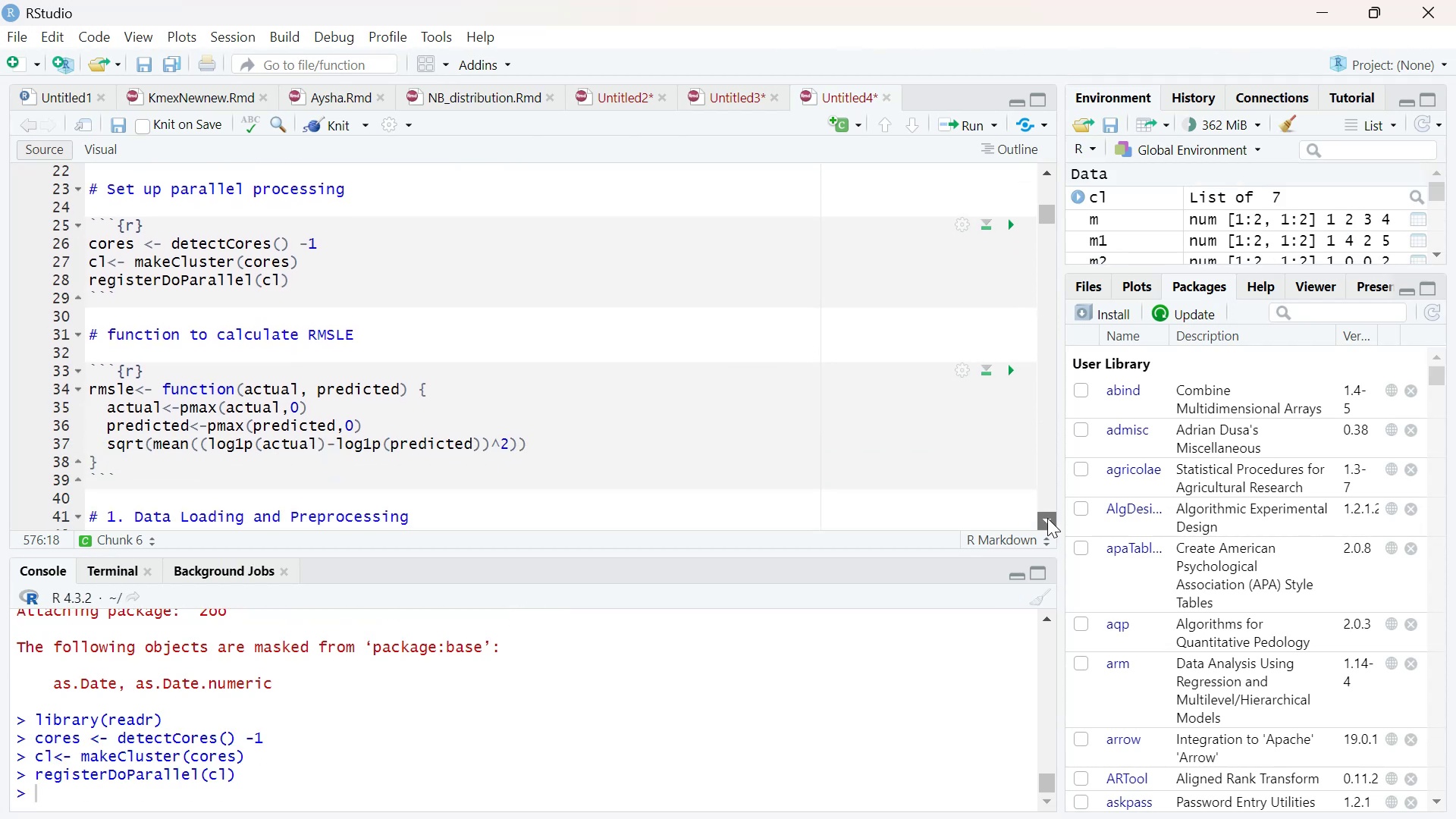 
triple_click([1047, 518])
 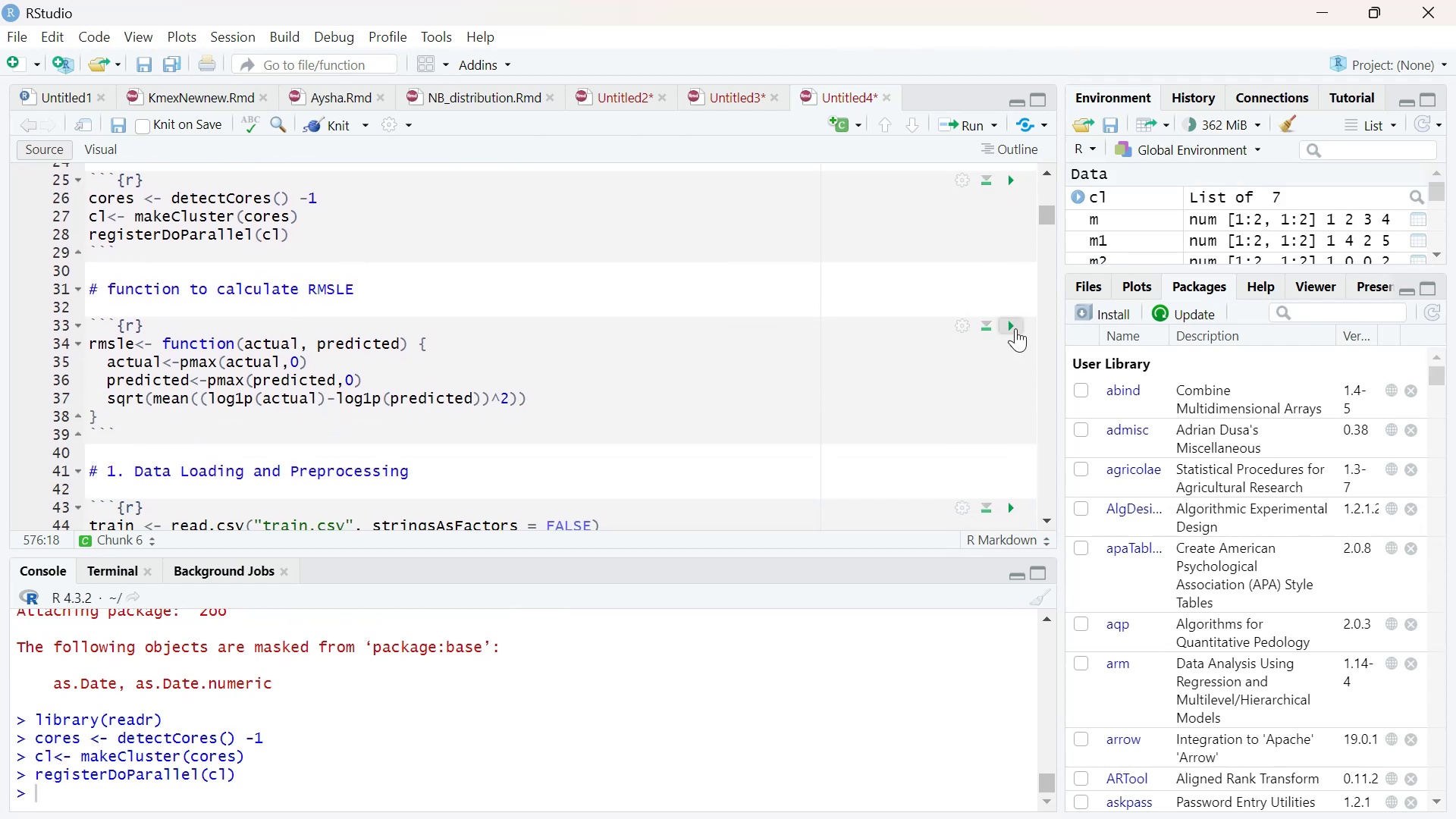 
left_click([1015, 328])
 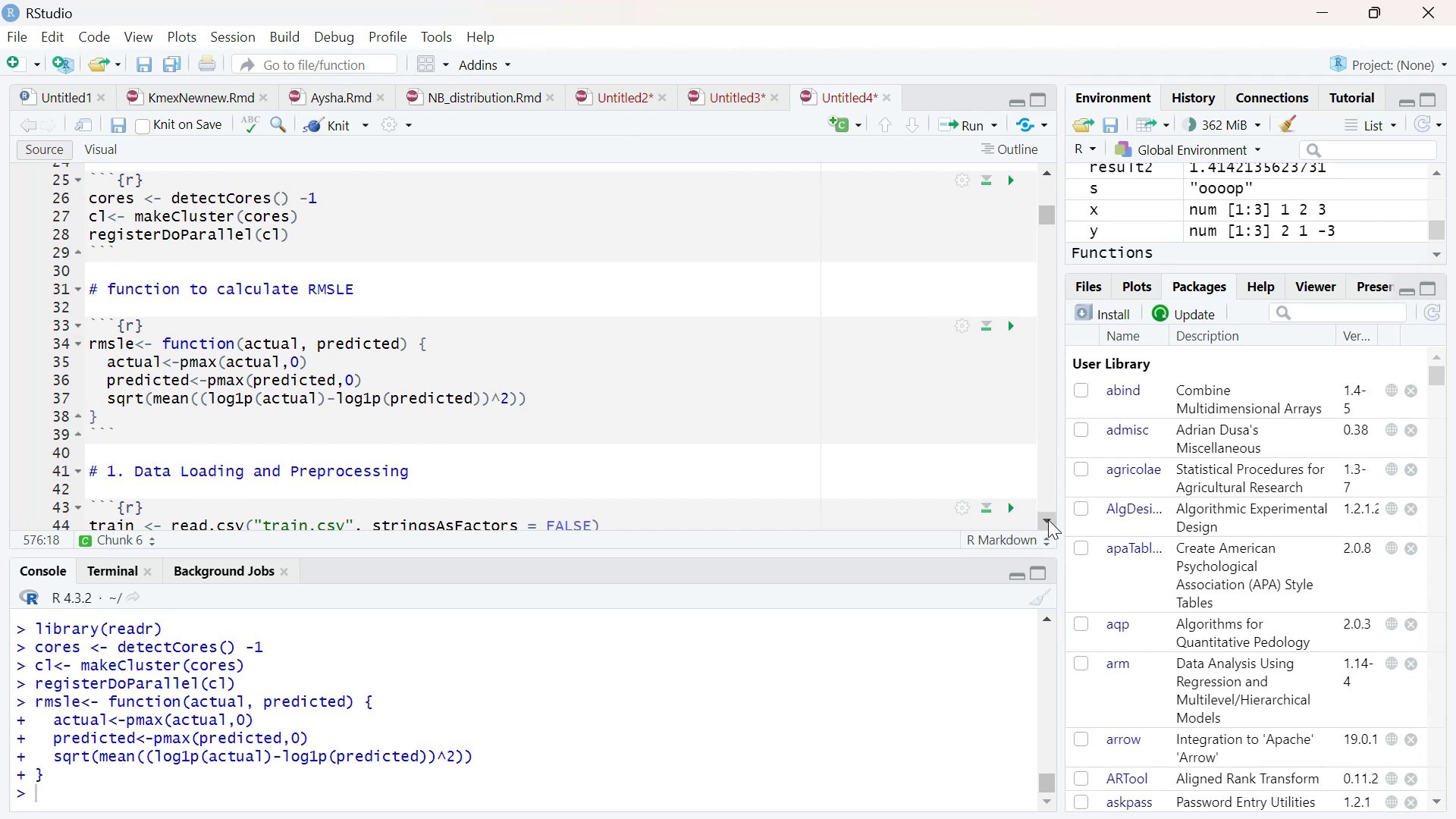 
double_click([1048, 519])
 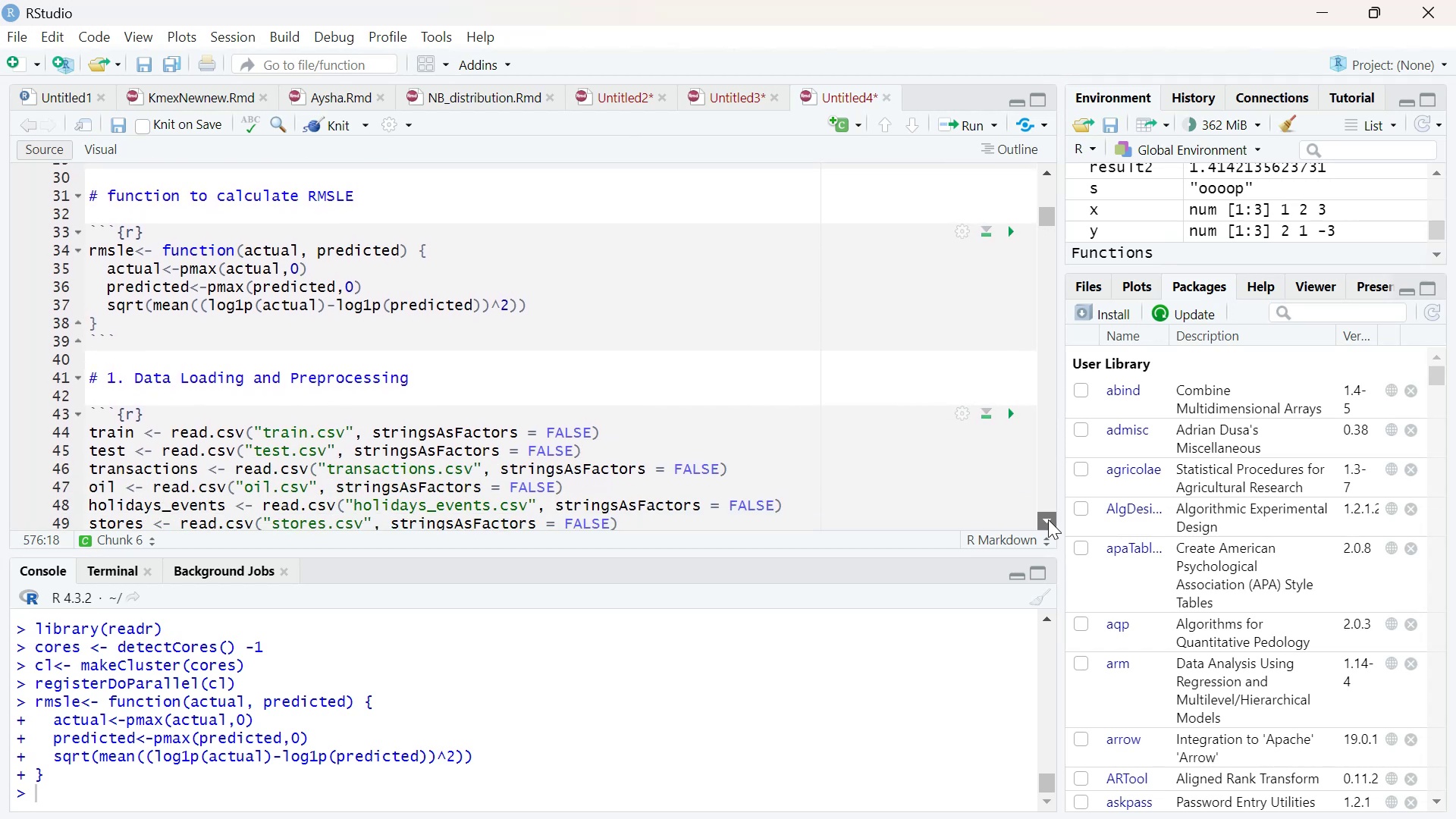 
triple_click([1048, 519])
 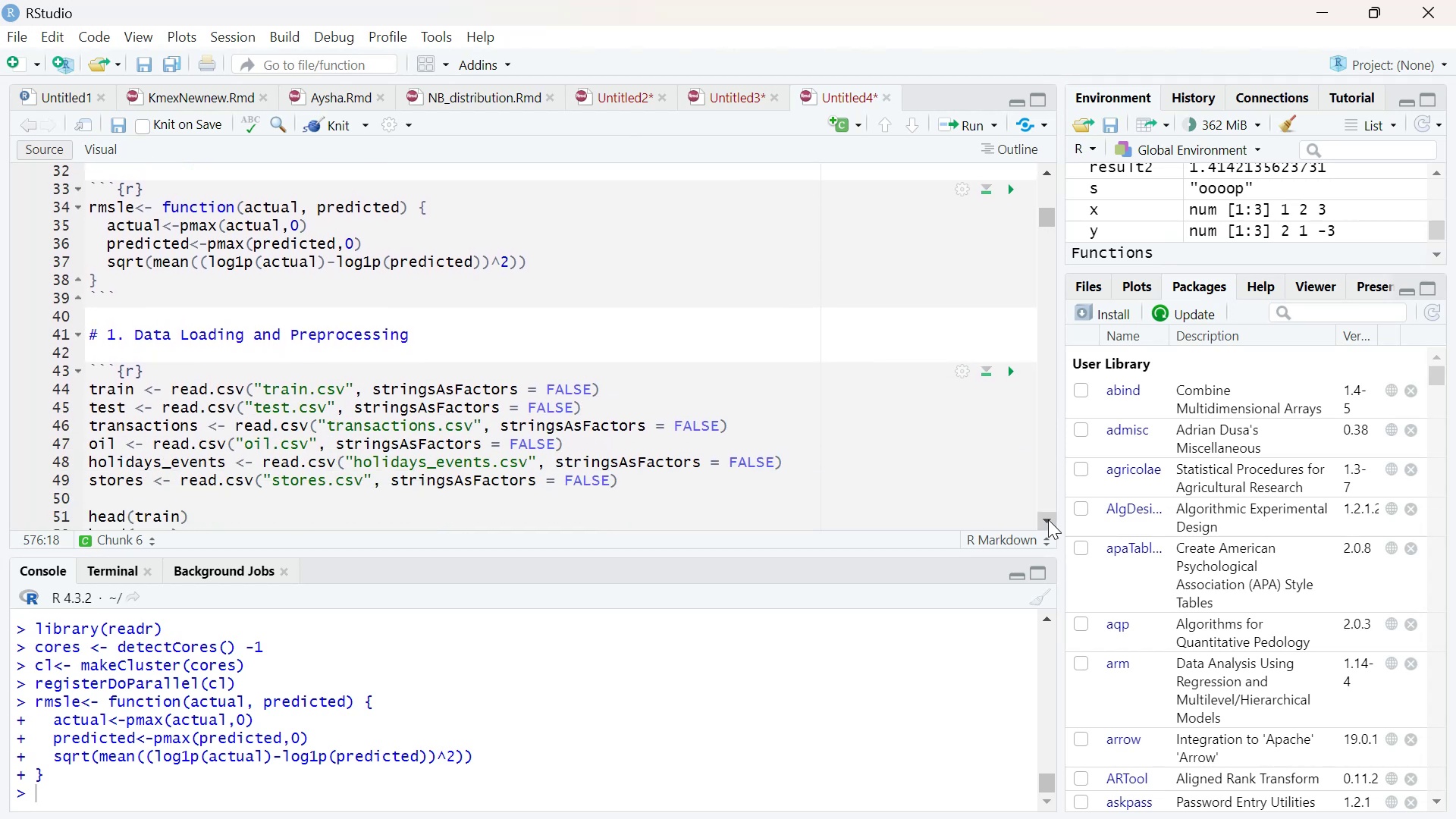 
triple_click([1048, 519])
 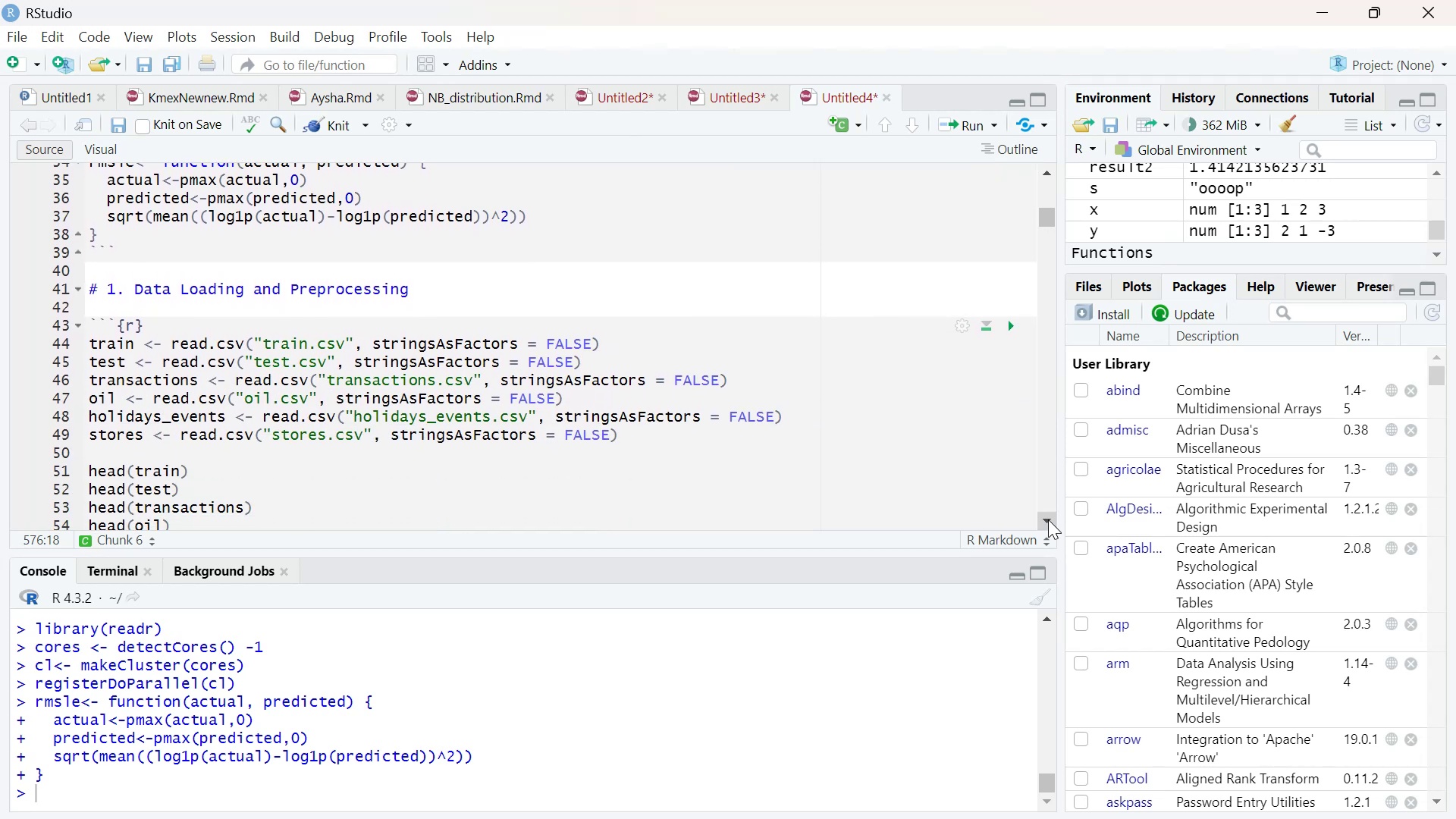 
triple_click([1048, 519])
 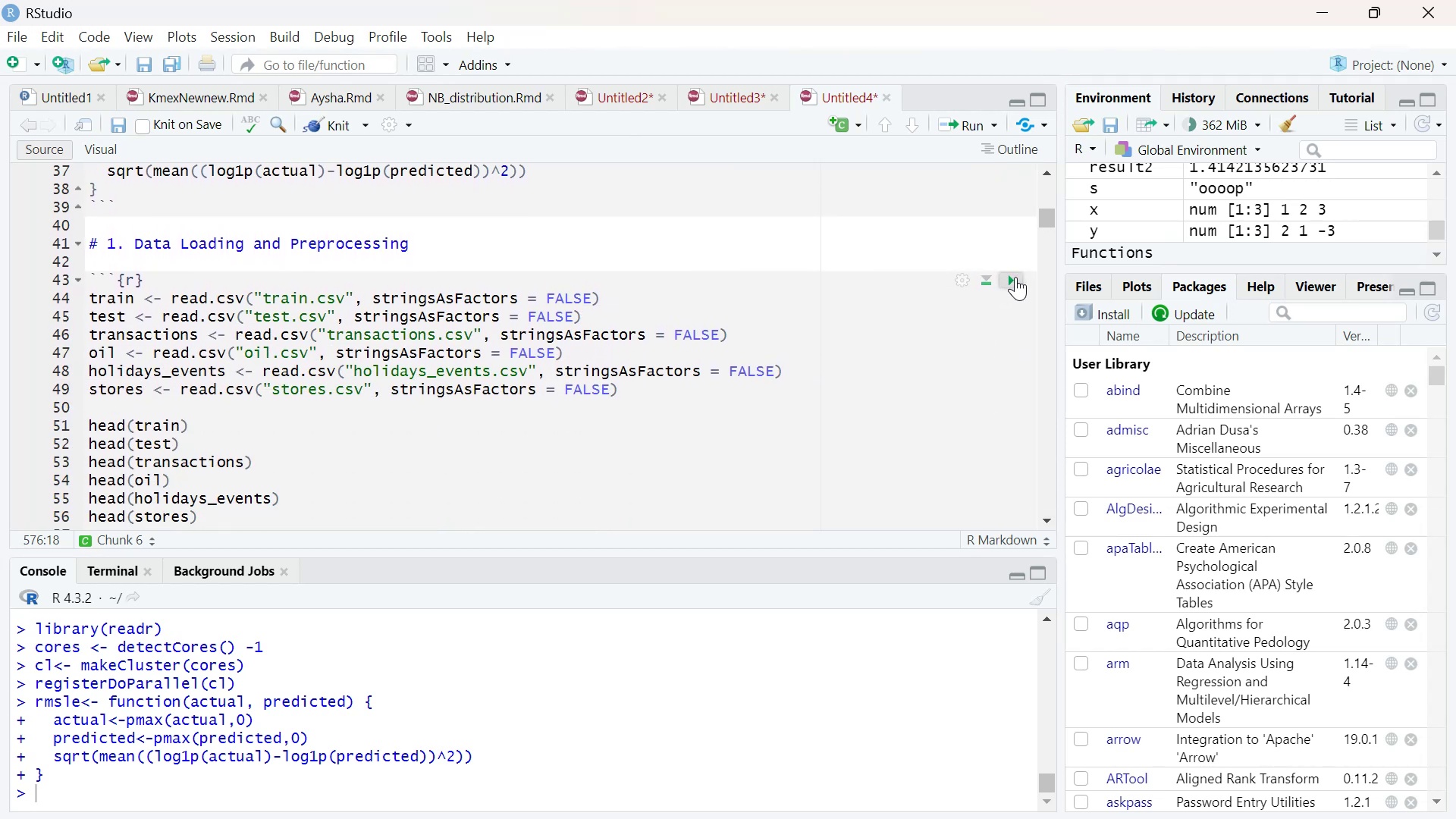 
left_click([1015, 277])
 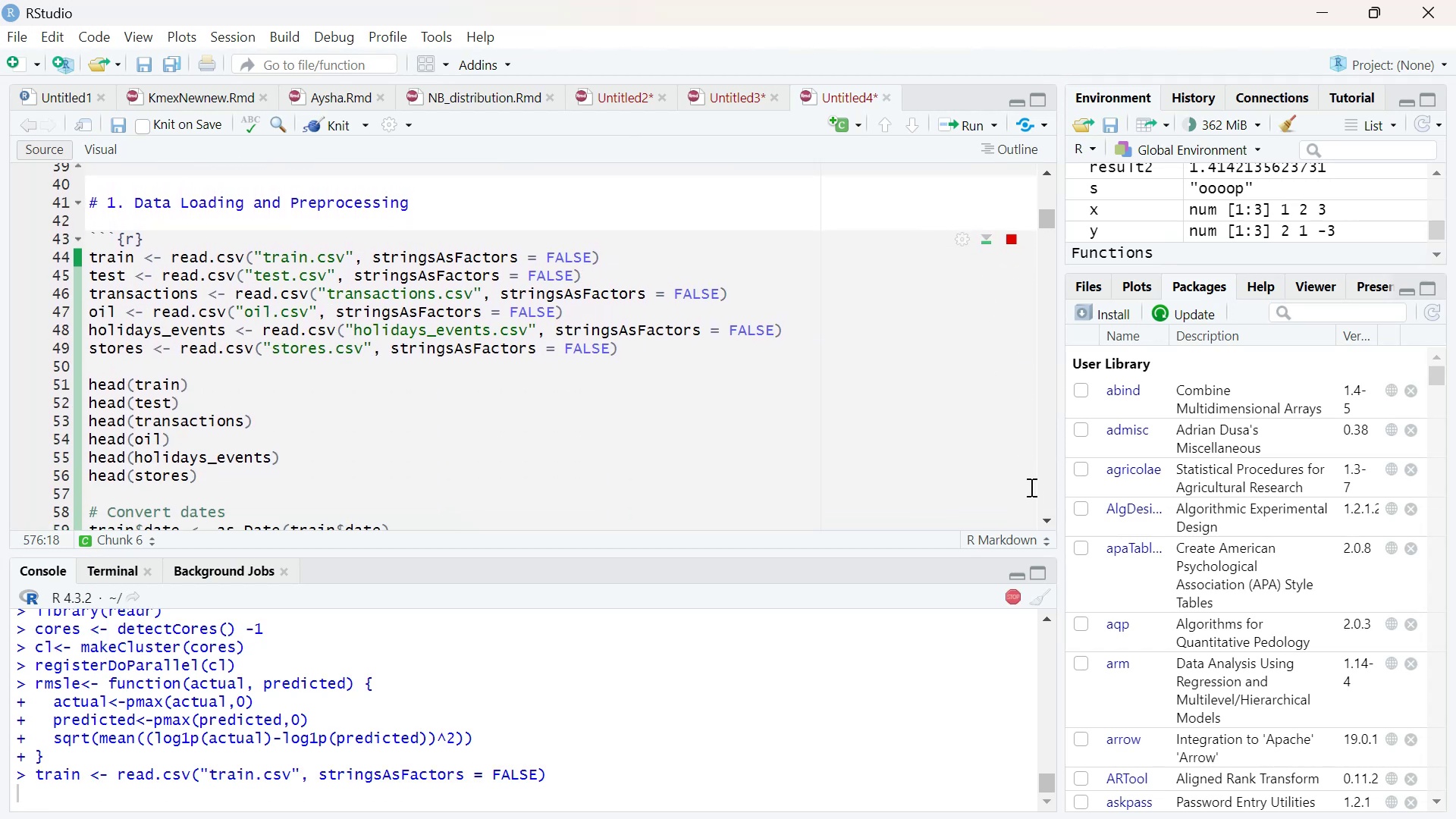 
wait(7.03)
 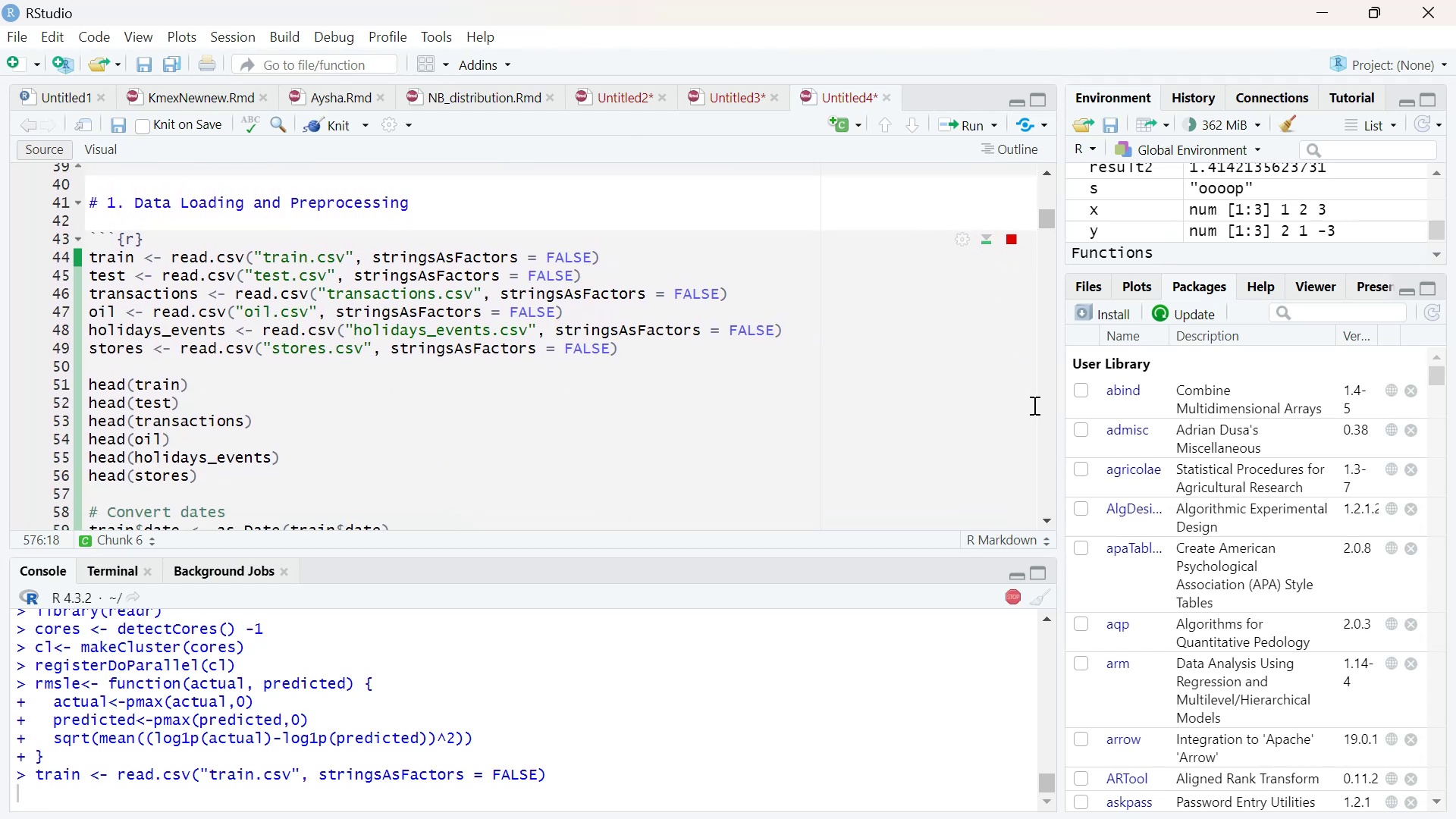 
double_click([1046, 517])
 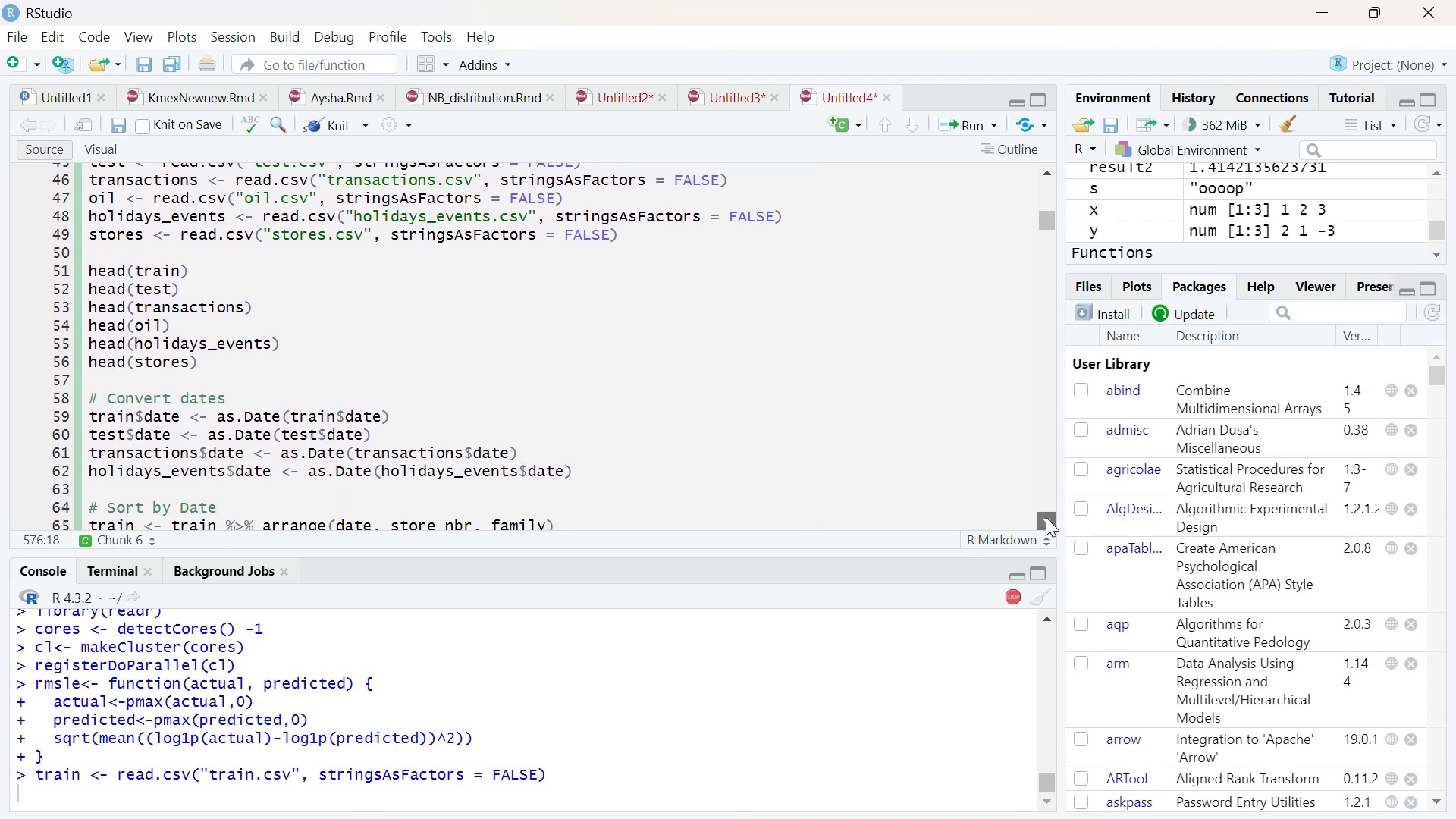 
double_click([1046, 517])
 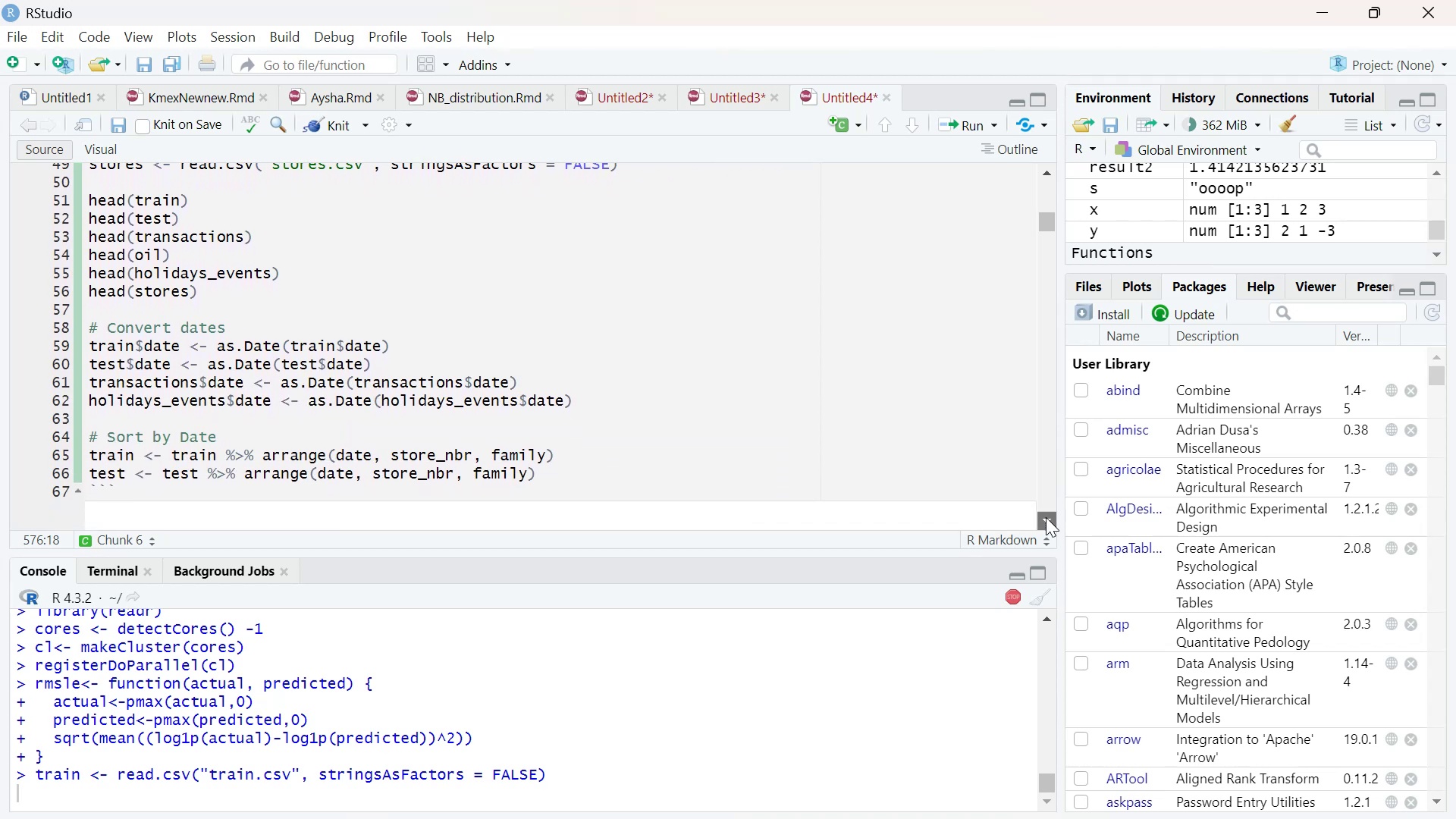 
triple_click([1046, 517])
 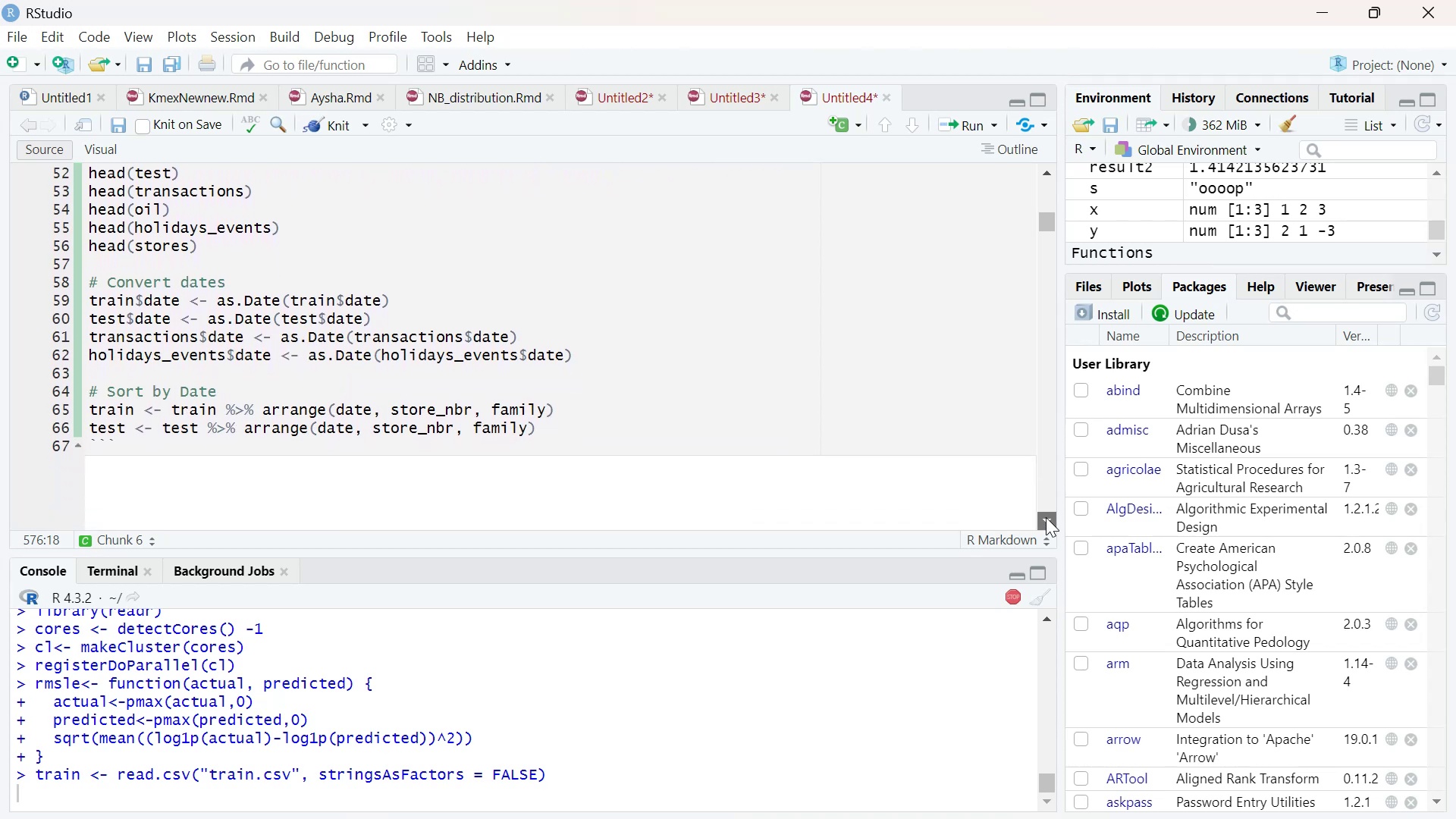 
triple_click([1046, 517])
 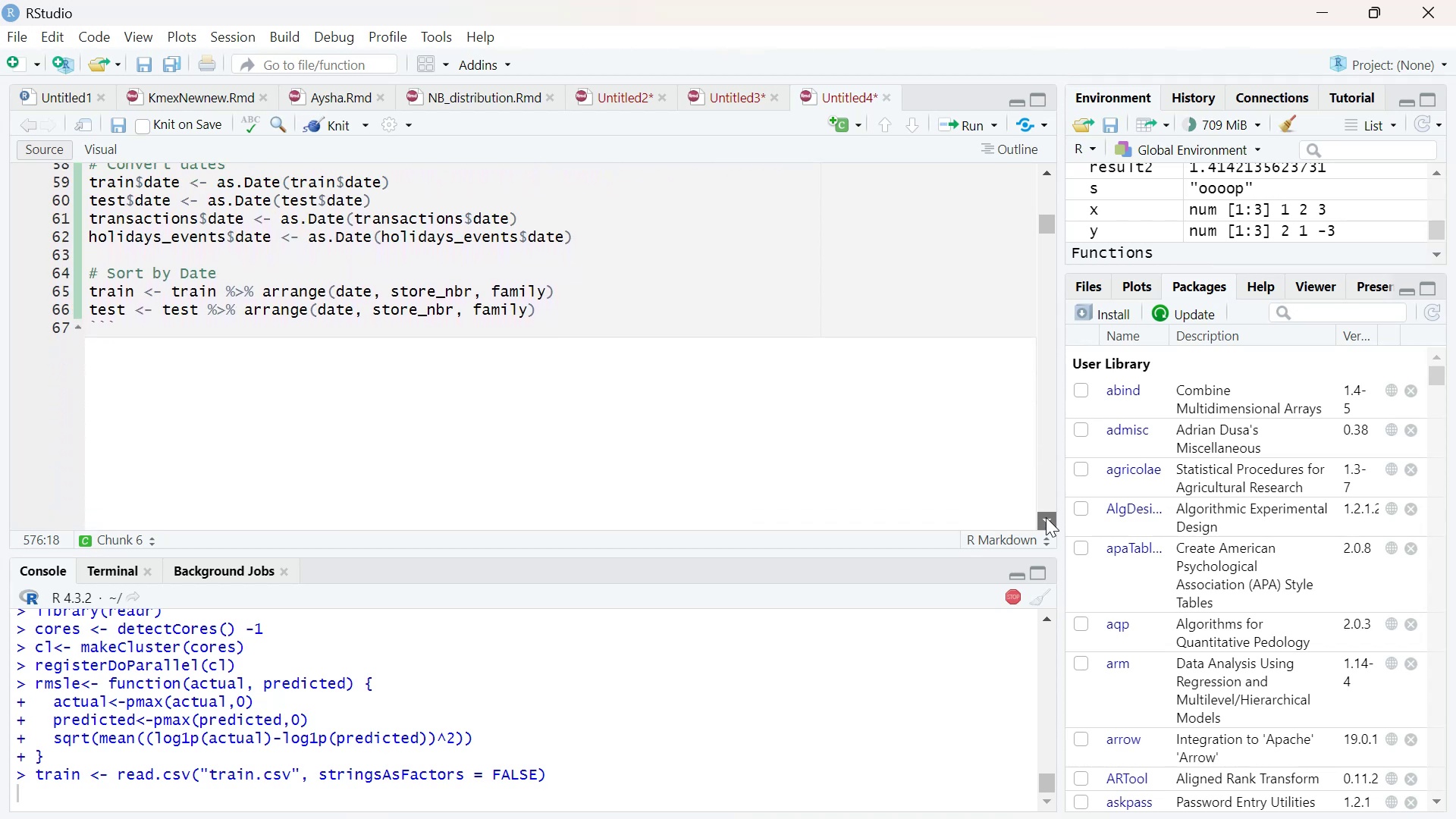 
left_click([1046, 517])
 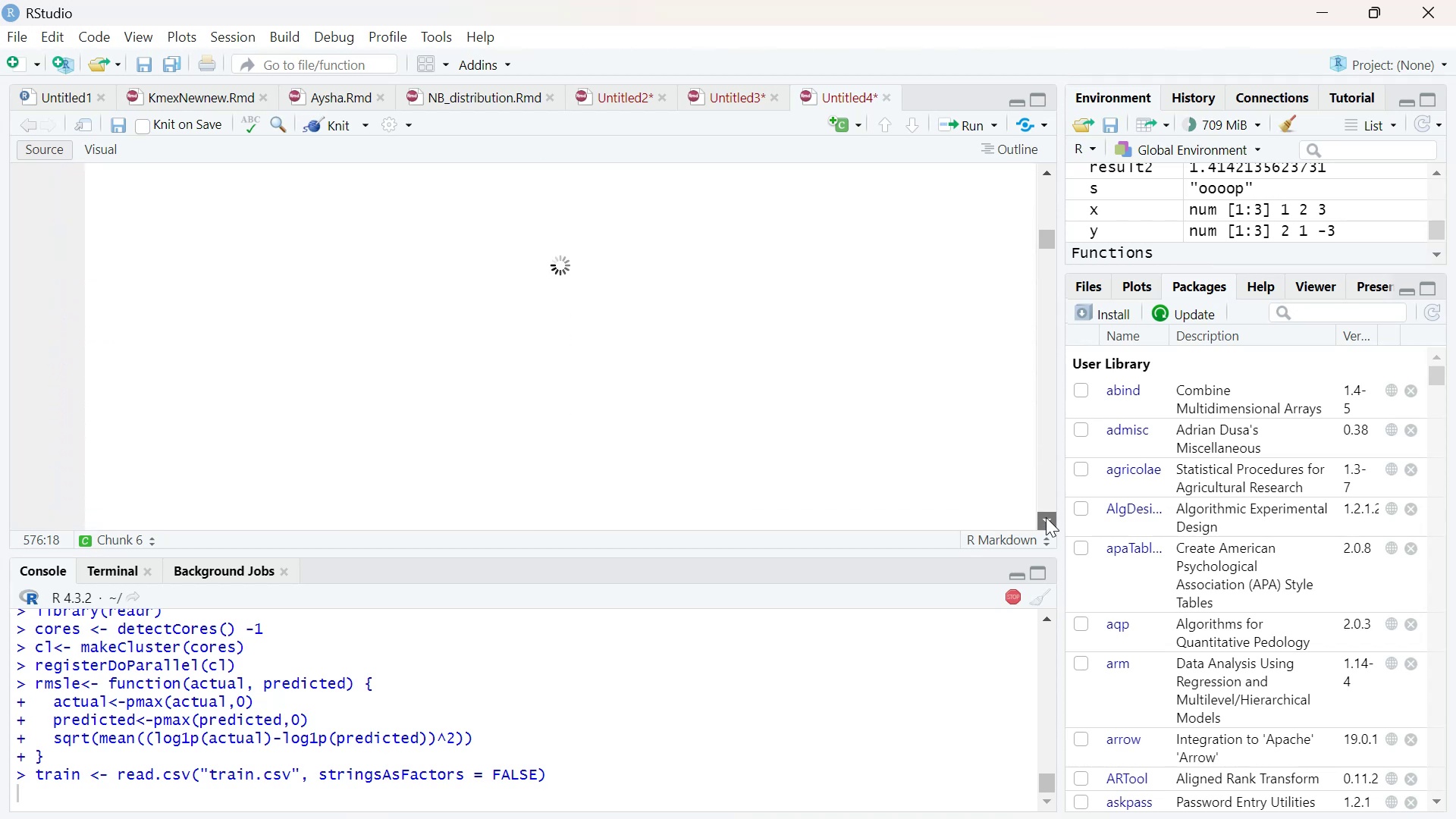 
left_click([1046, 517])
 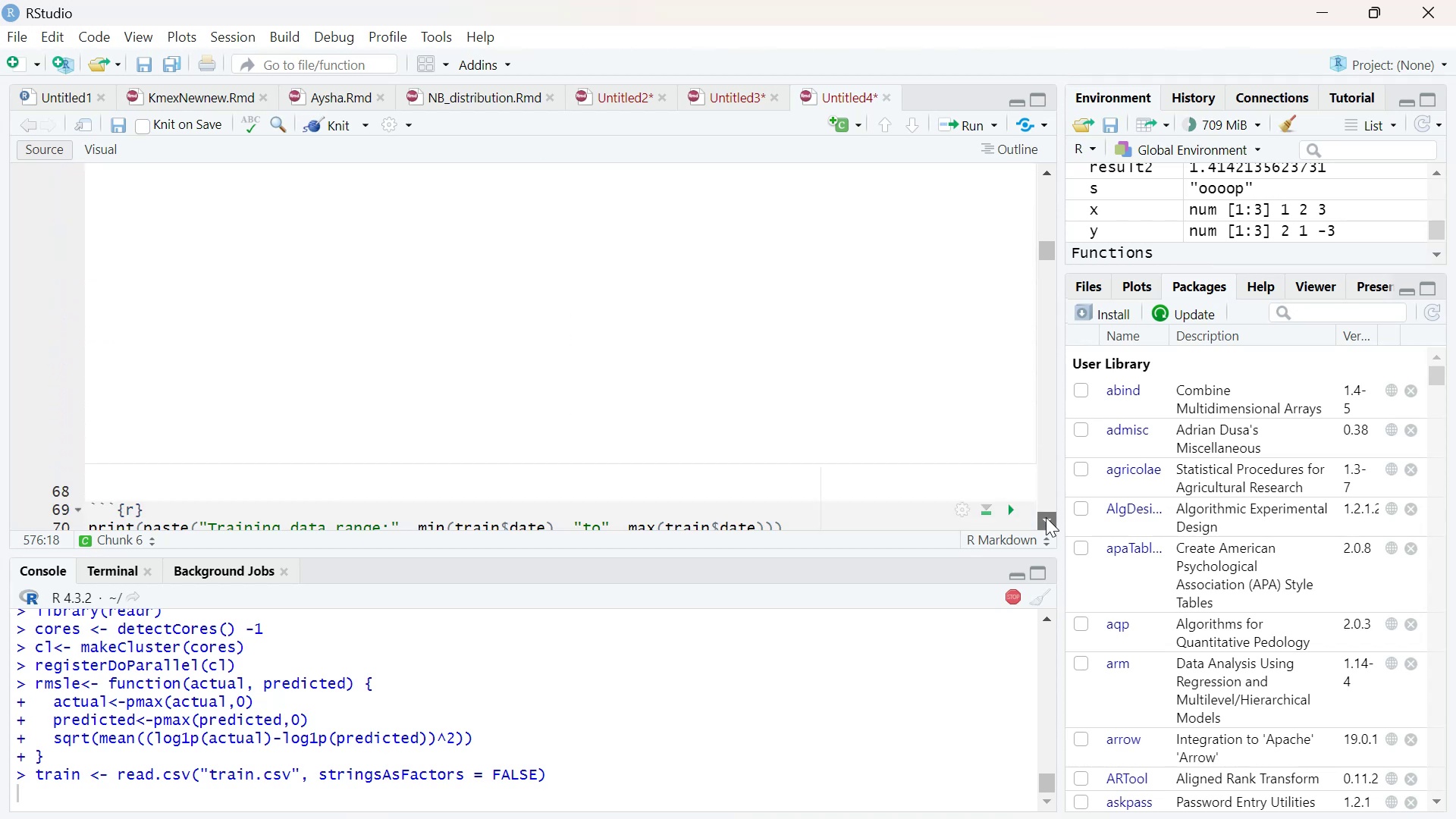 
left_click([1046, 517])
 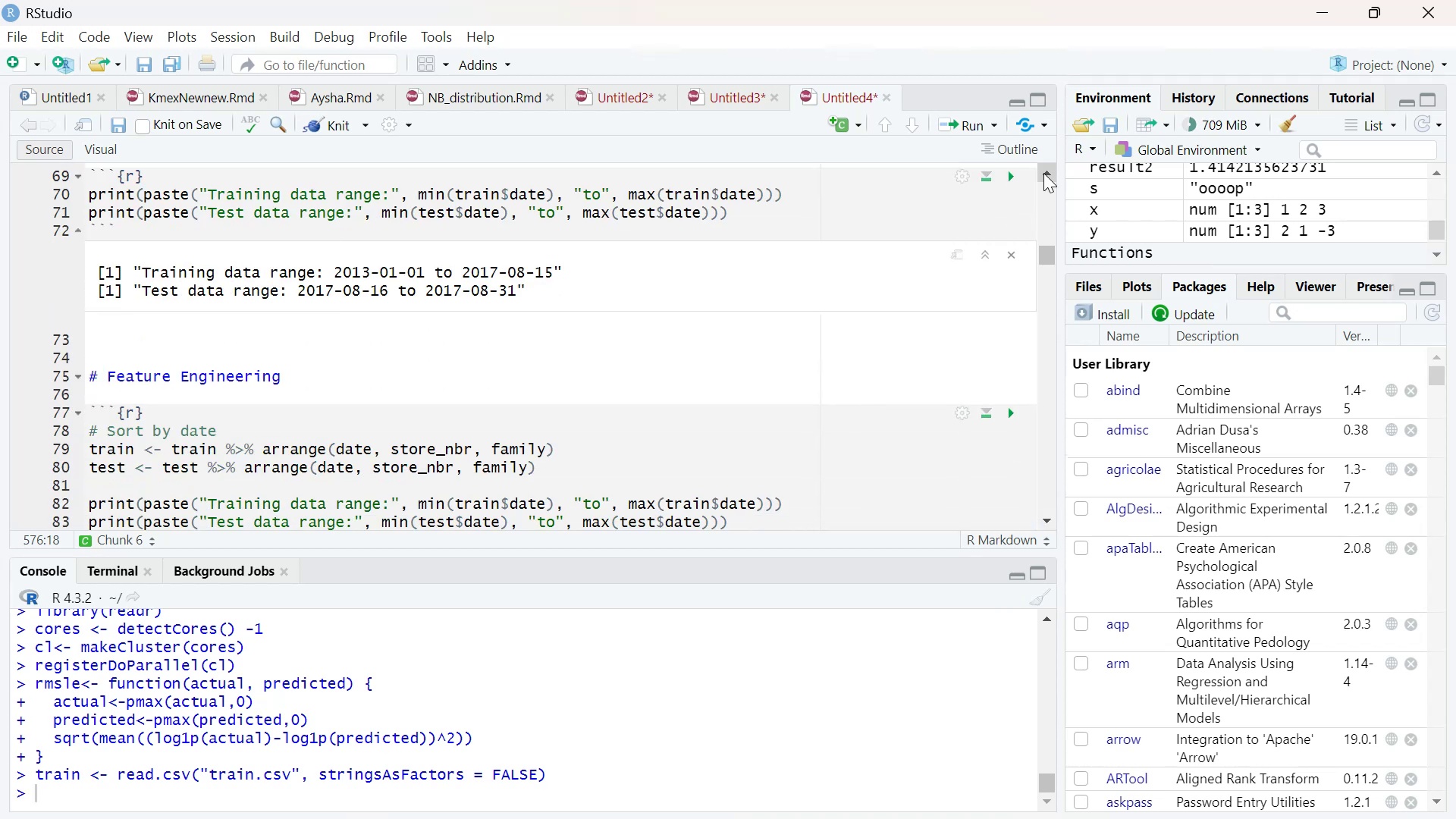 
left_click([1043, 173])
 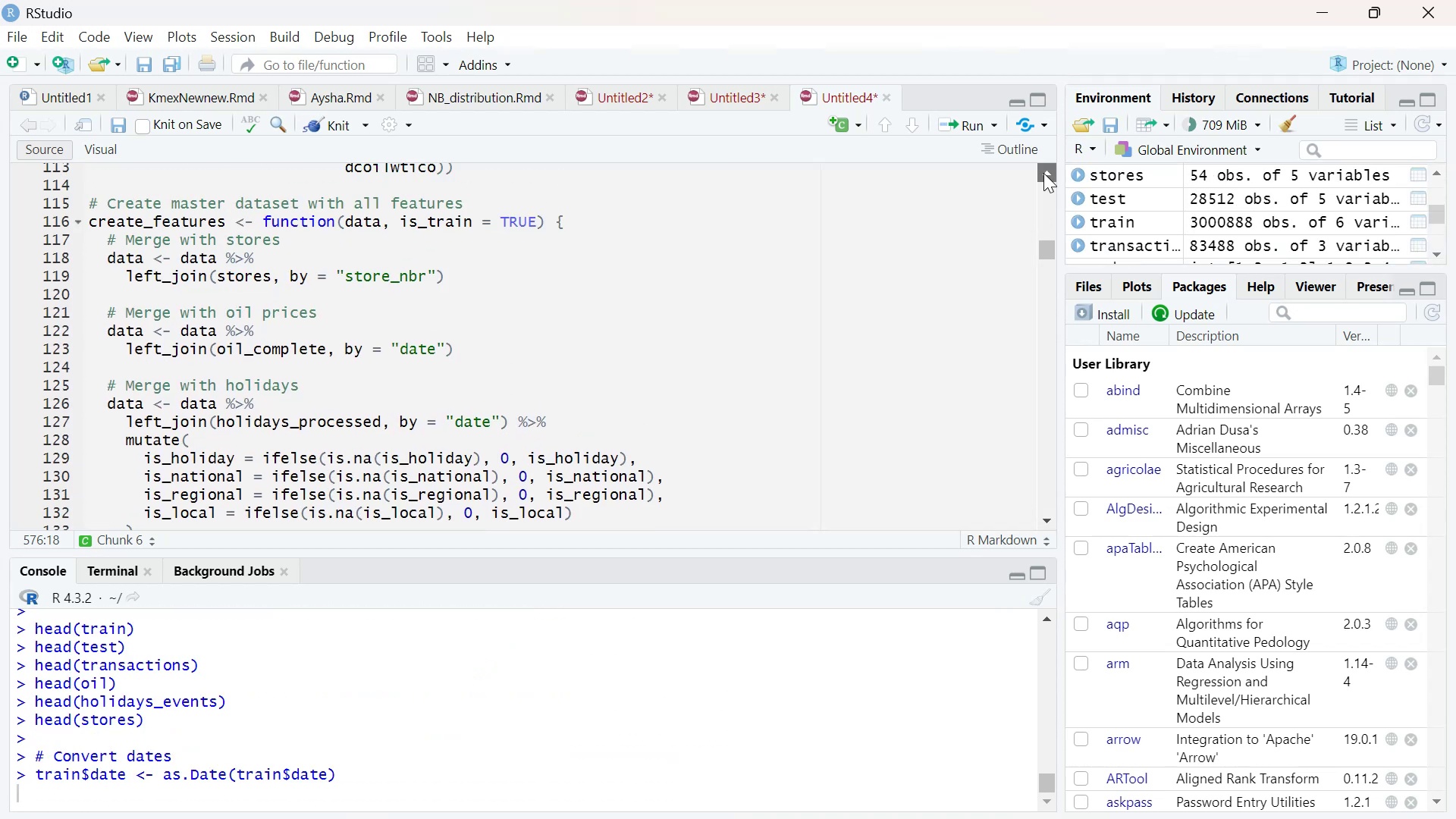 
double_click([1043, 173])
 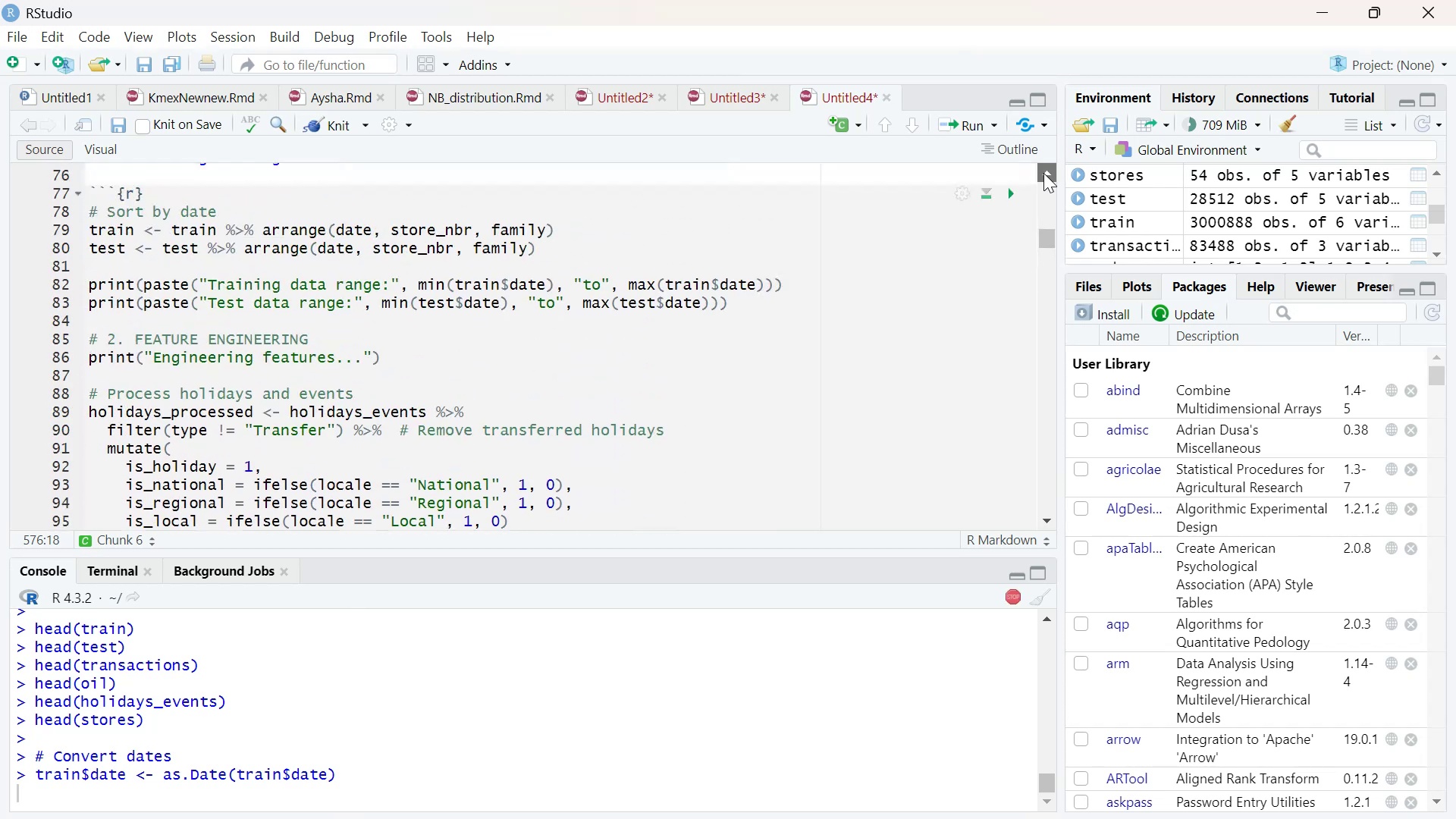 
triple_click([1043, 173])
 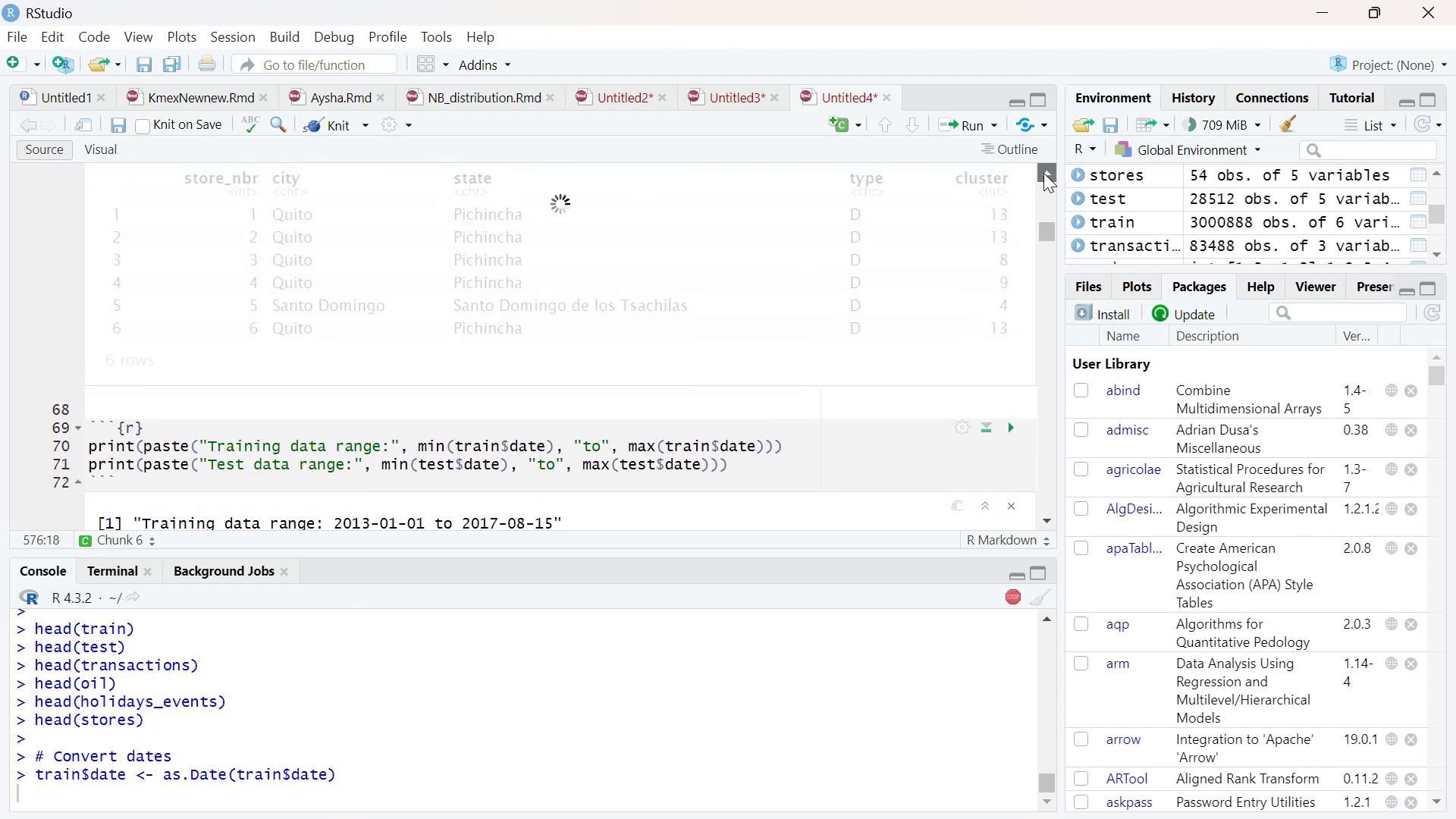 
double_click([1043, 173])
 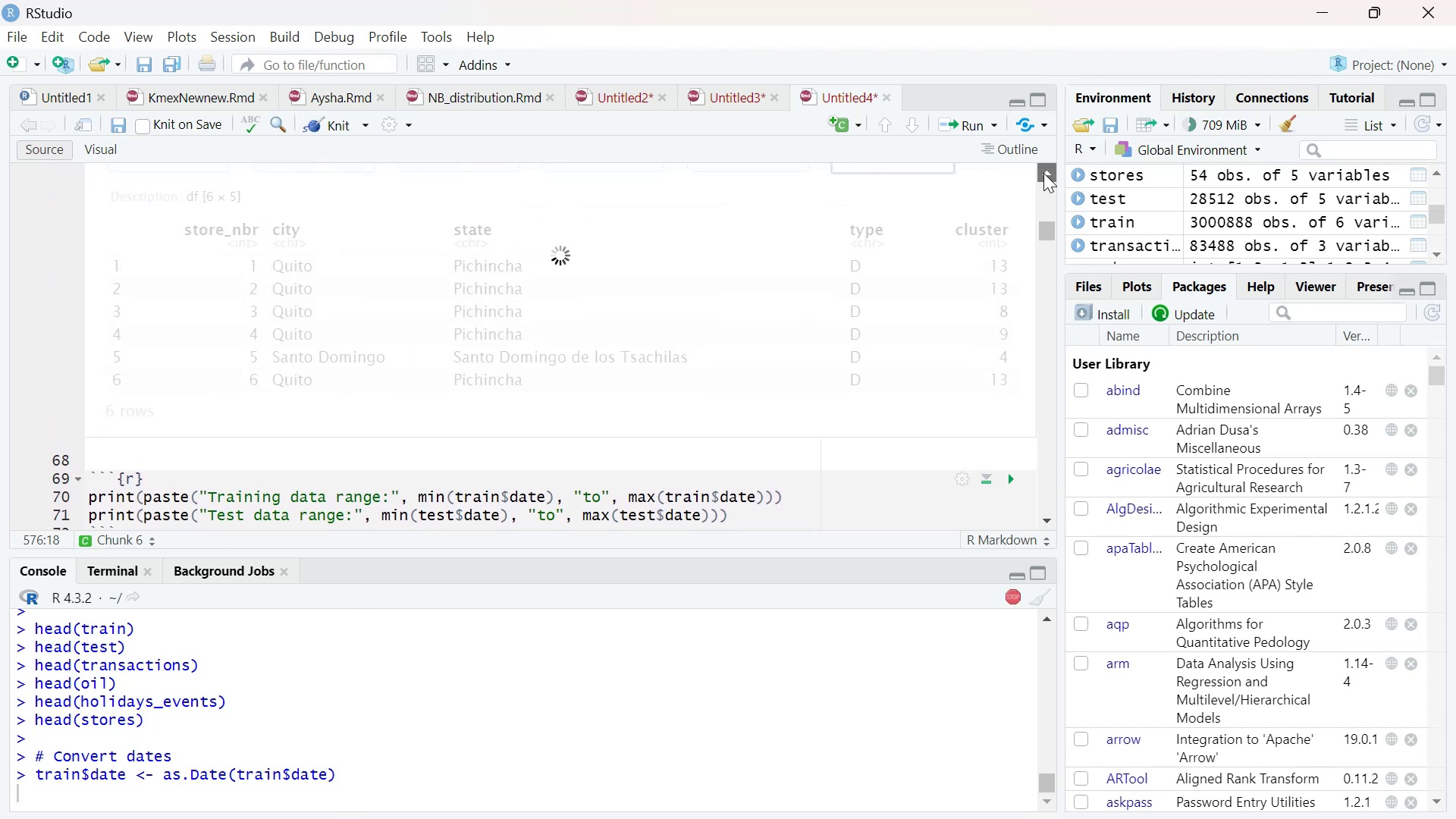 
triple_click([1043, 173])
 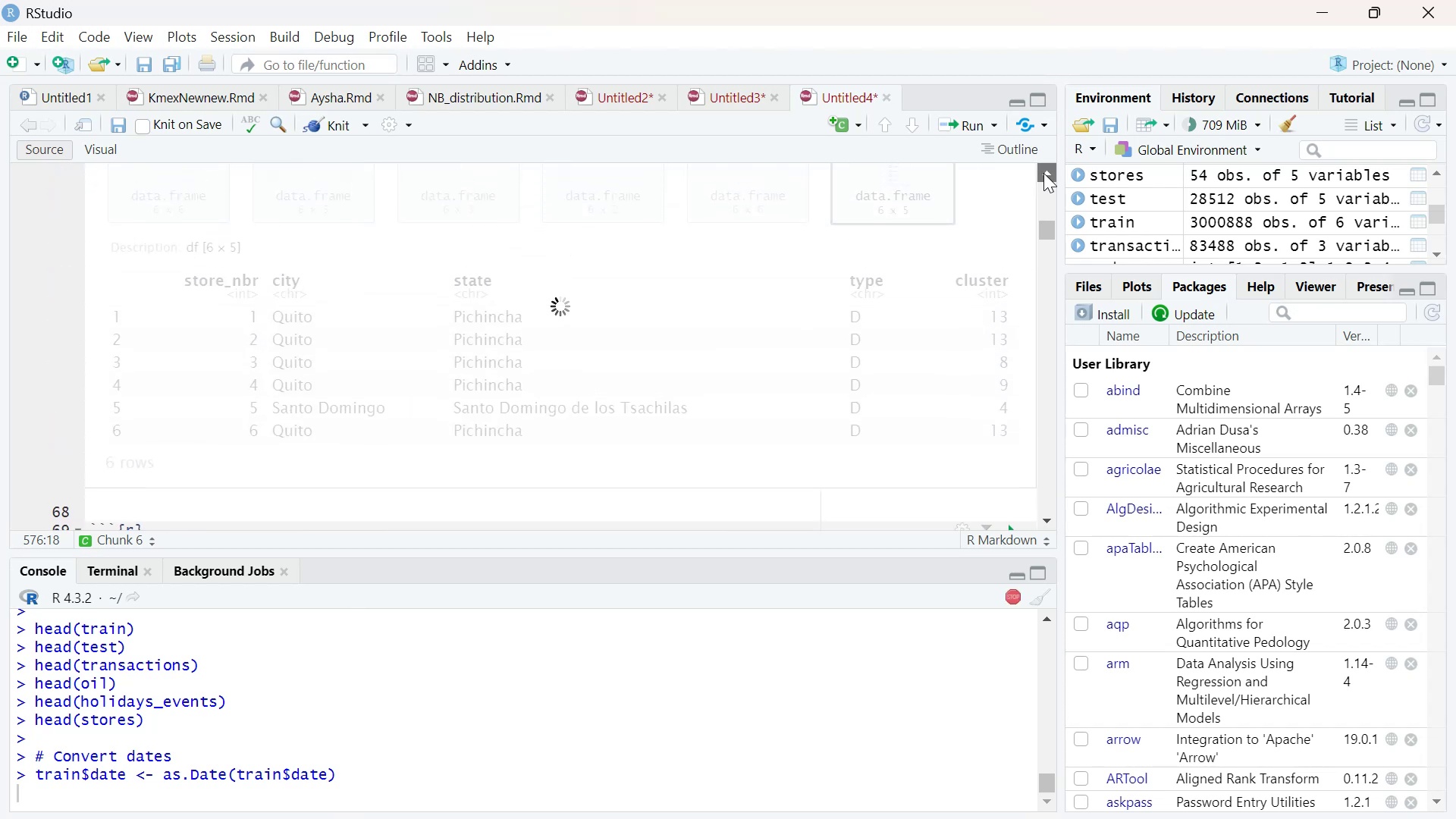 
triple_click([1043, 173])
 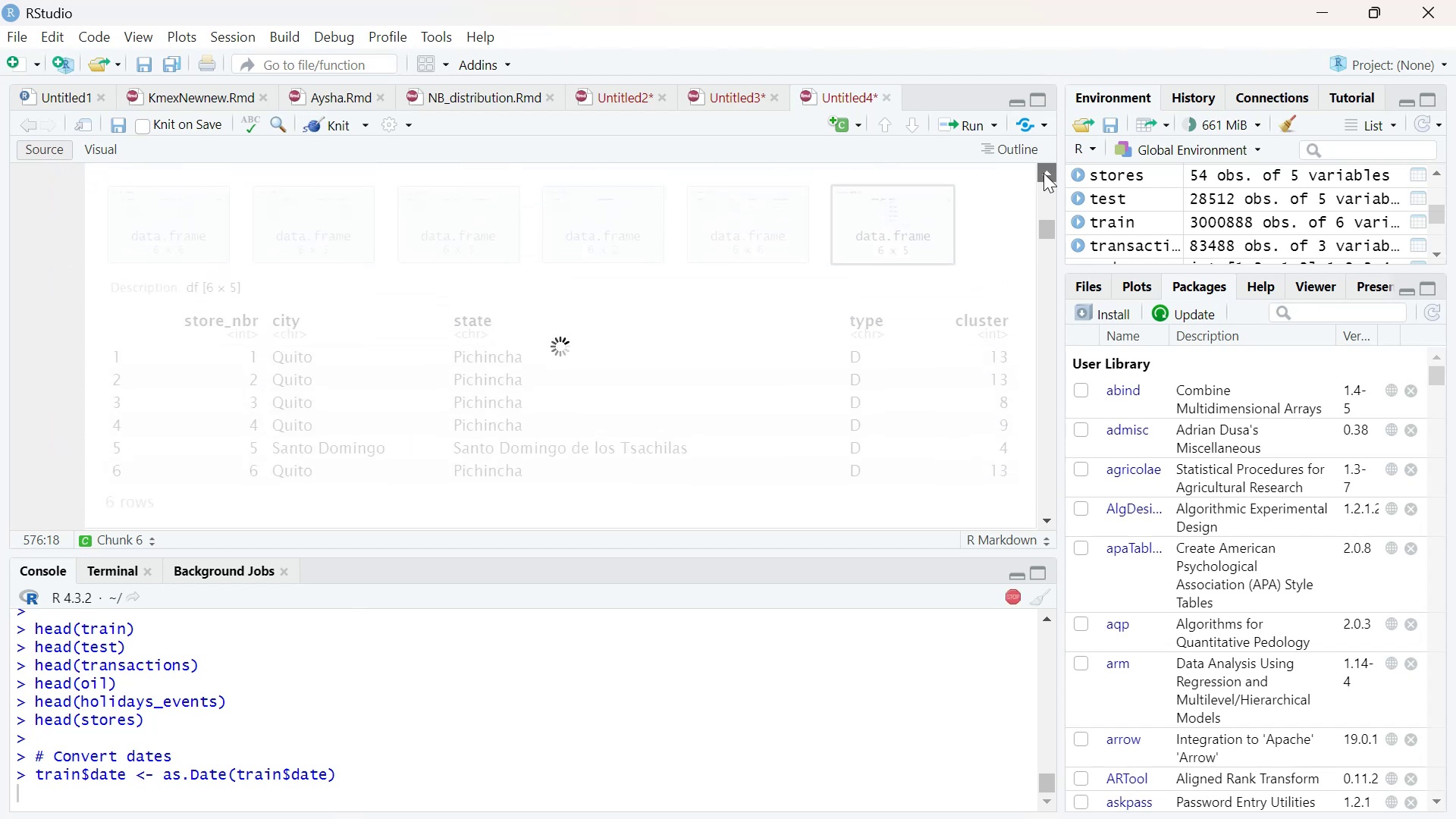 
triple_click([1043, 173])
 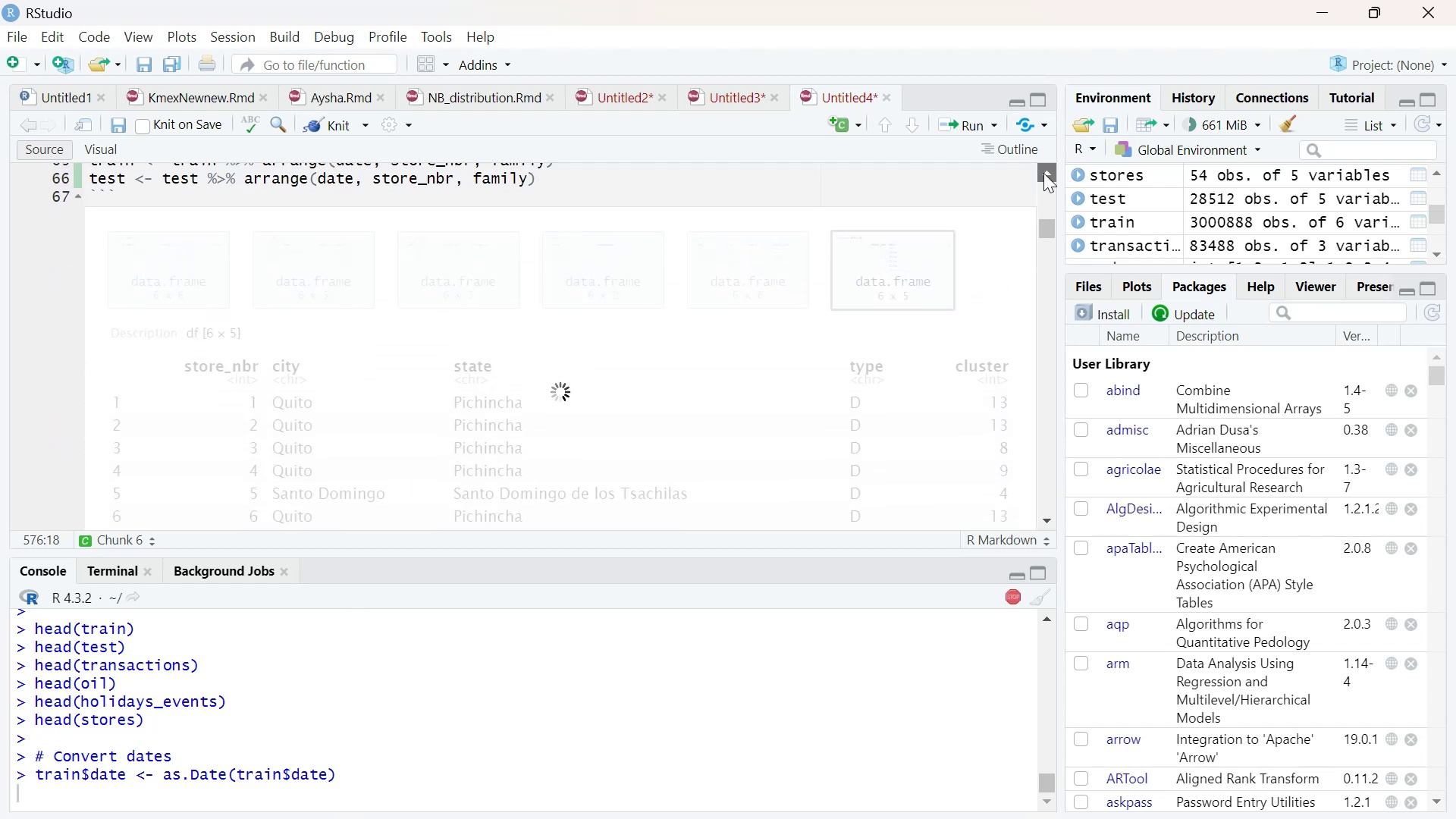 
triple_click([1043, 173])
 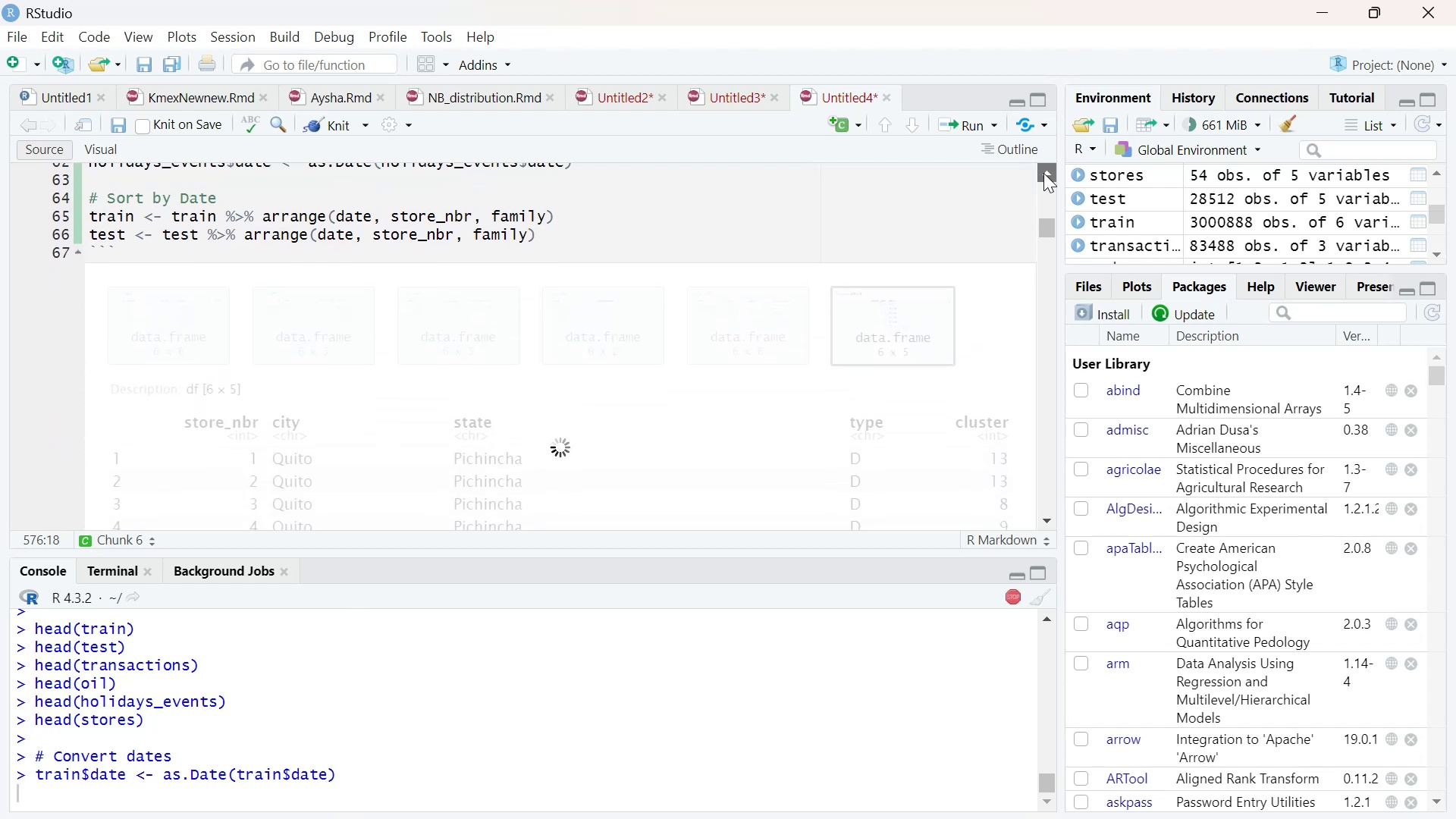 
triple_click([1043, 173])
 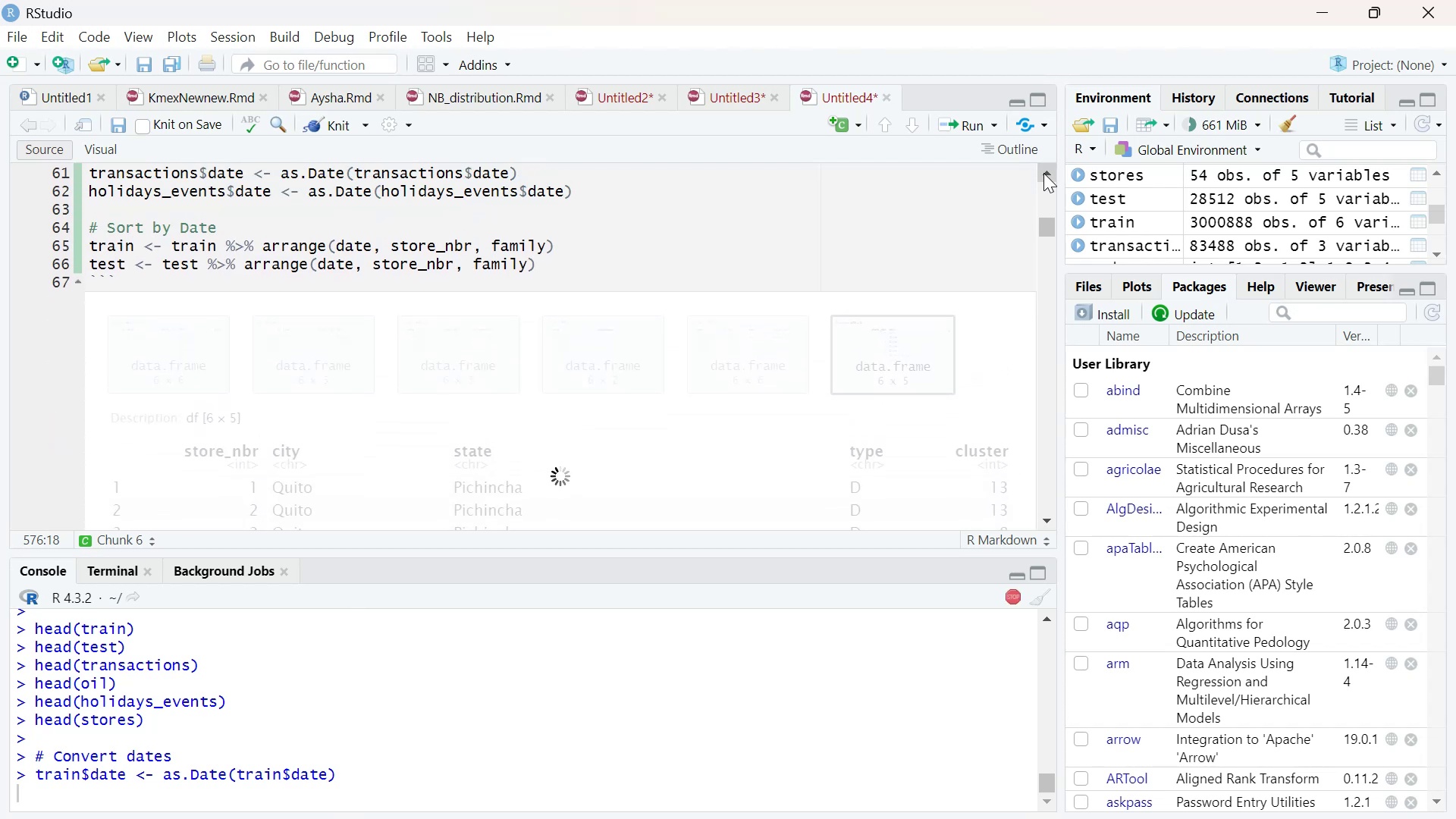 
triple_click([1043, 173])
 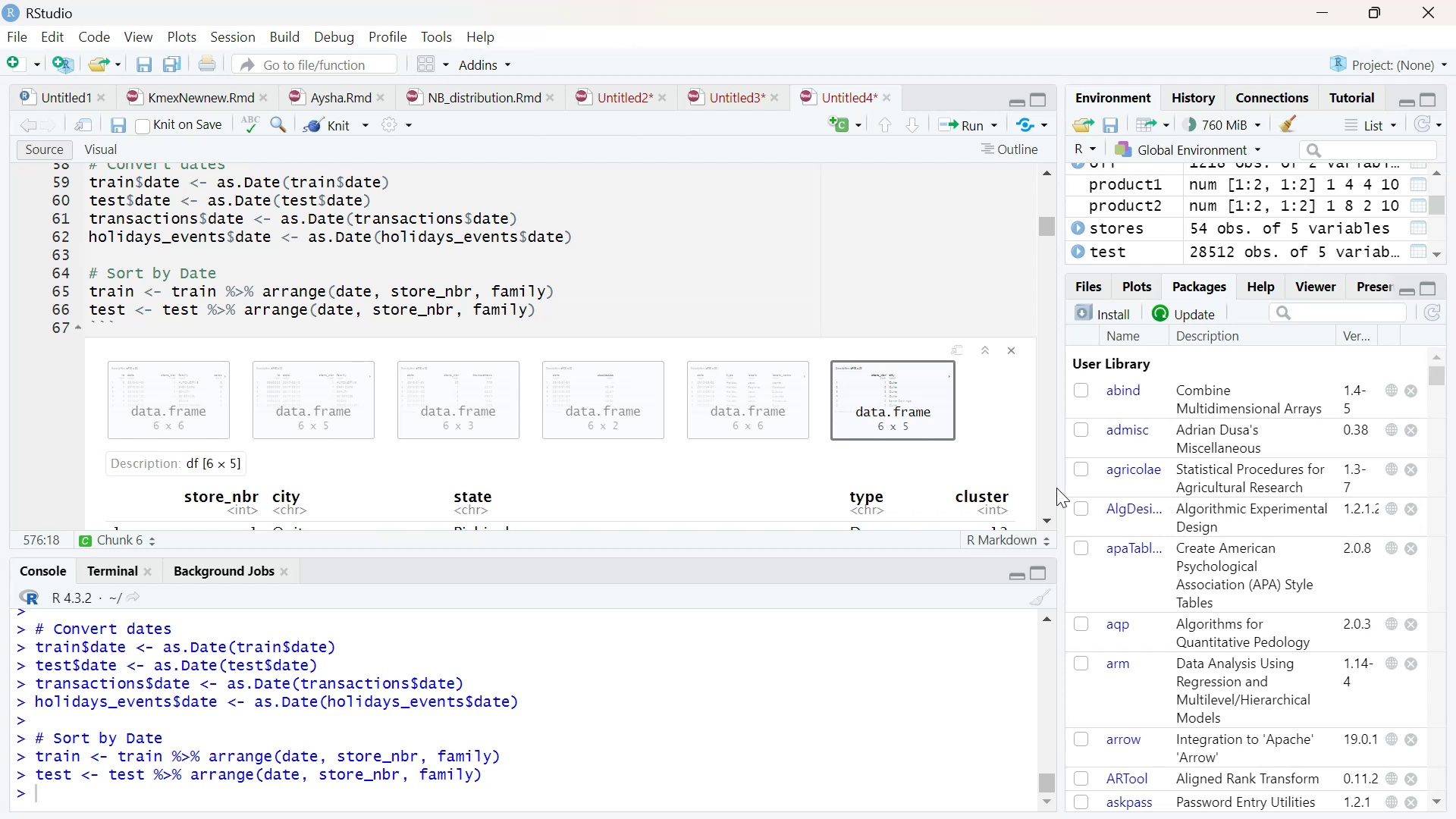 
wait(126.62)
 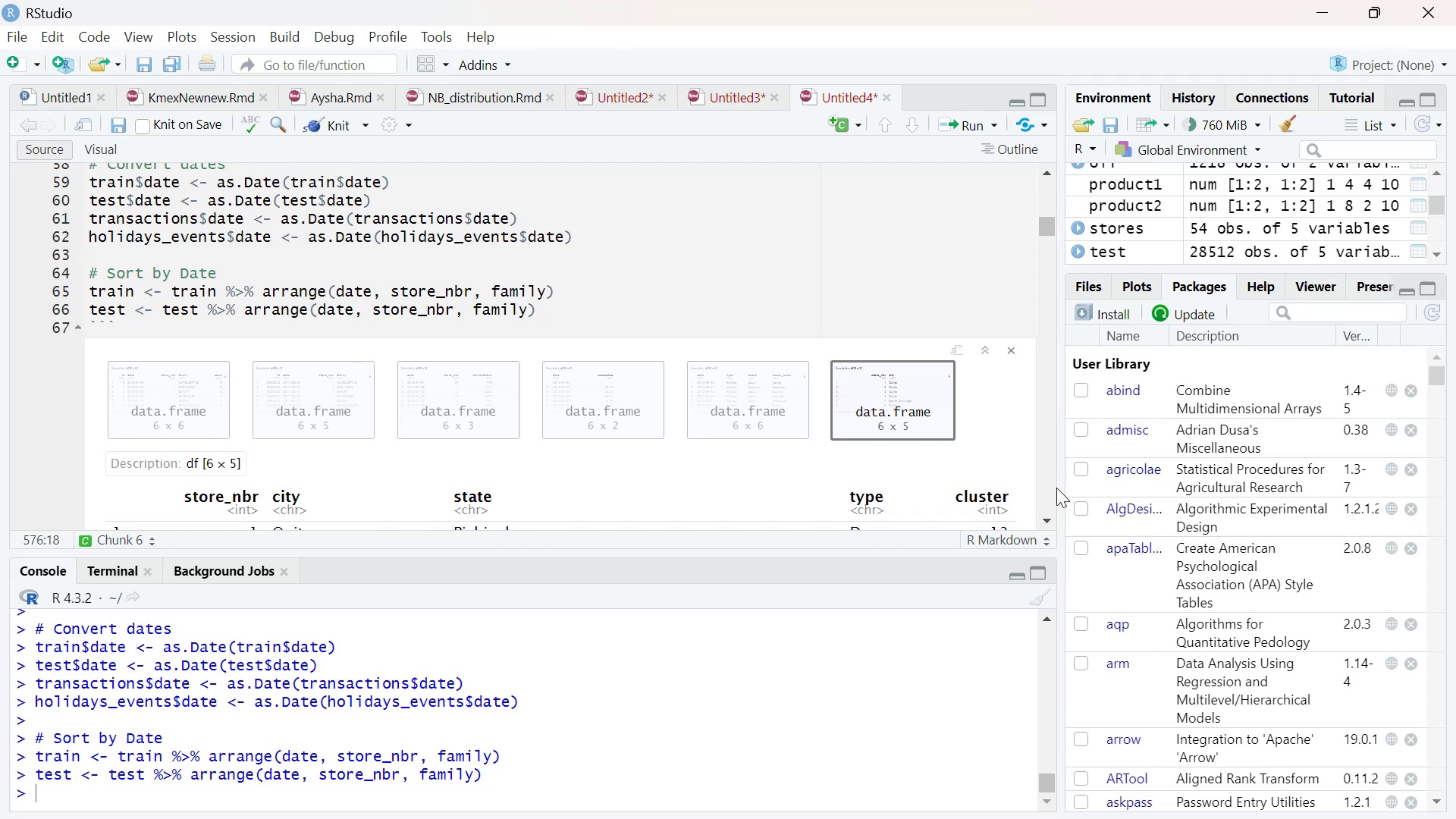 
left_click_drag(start_coordinate=[1050, 227], to_coordinate=[1059, 240])
 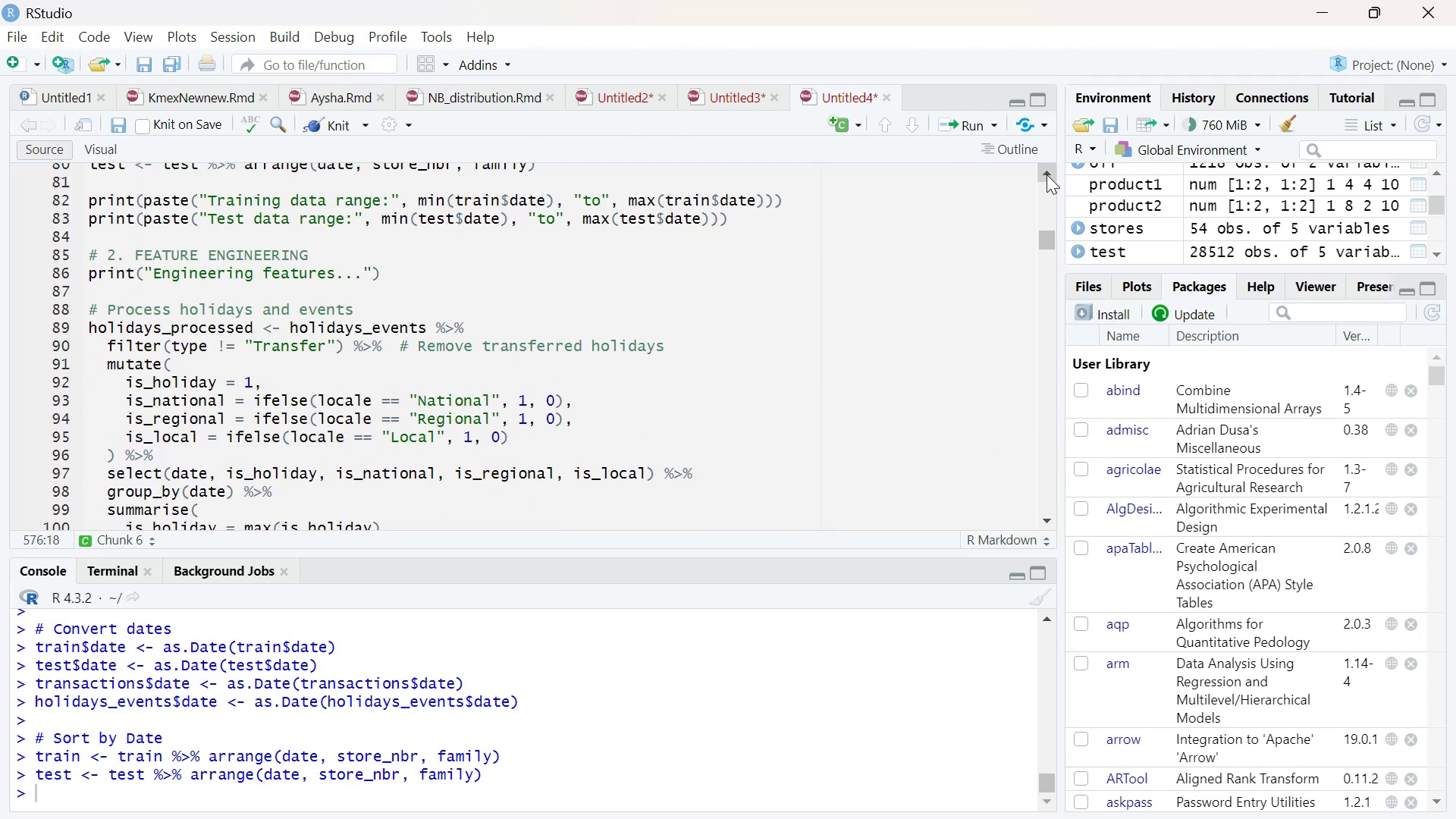 
double_click([1046, 174])
 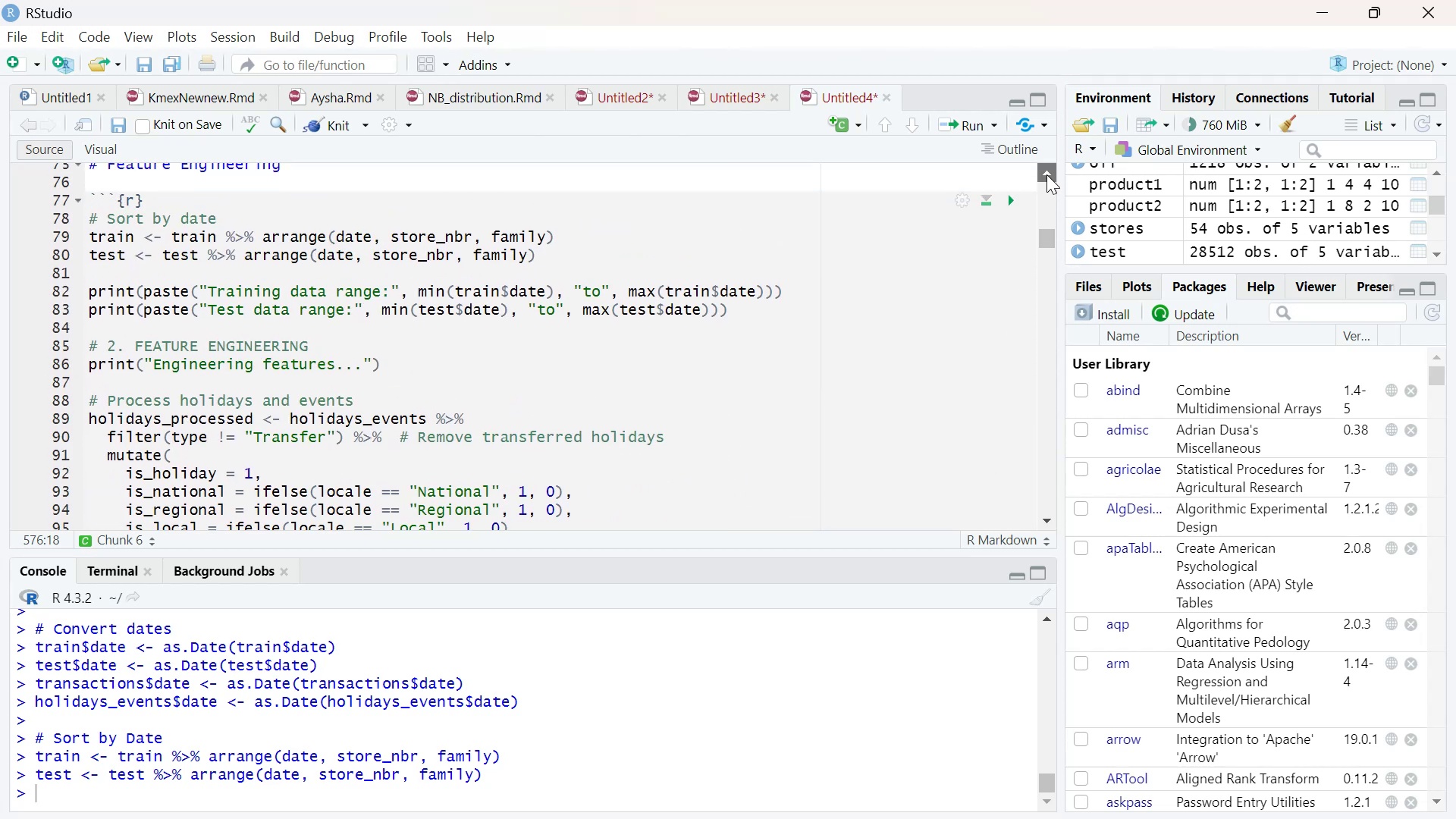 
triple_click([1046, 174])
 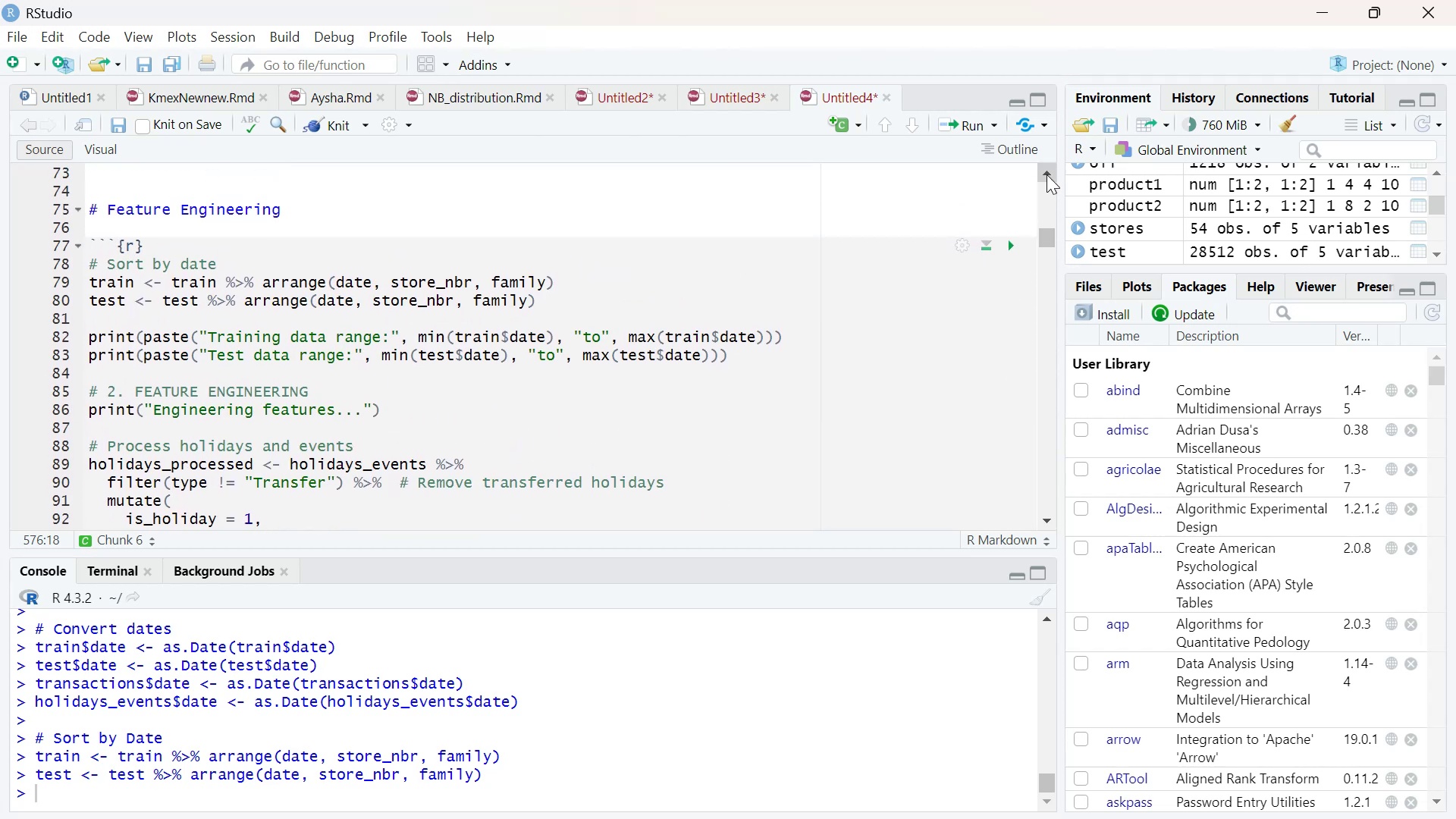 
triple_click([1046, 174])
 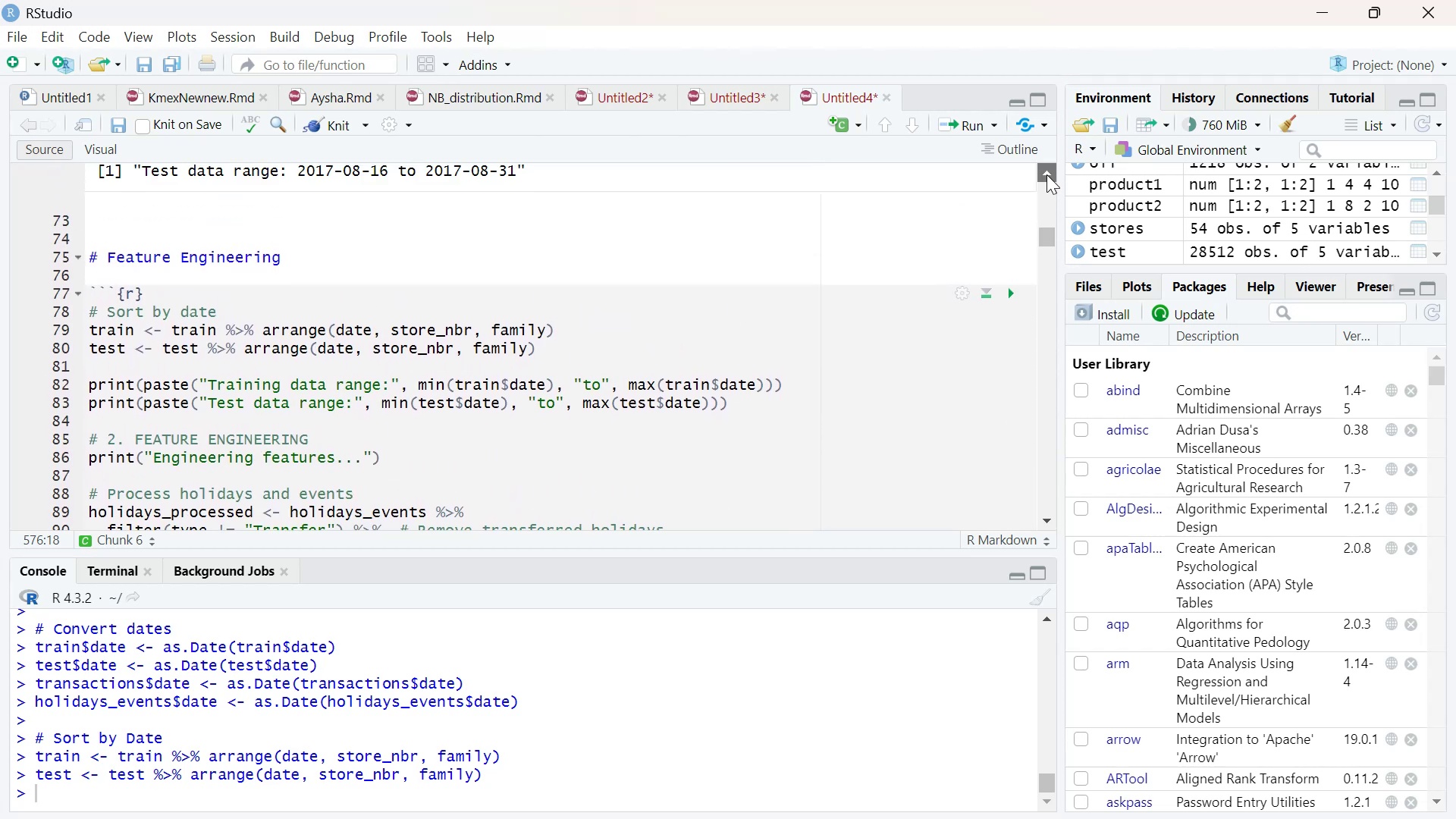 
triple_click([1046, 174])
 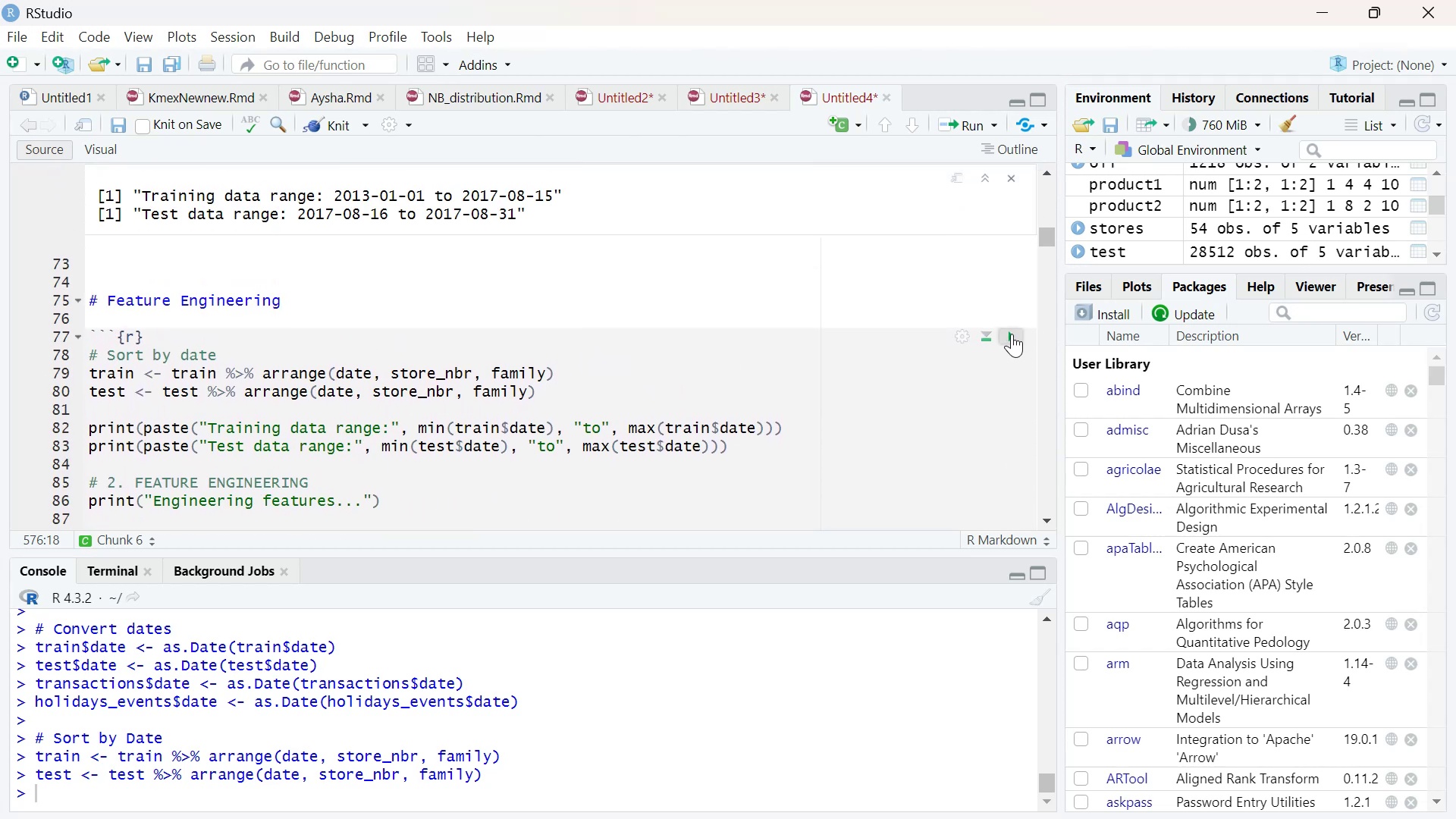 
left_click([1012, 334])
 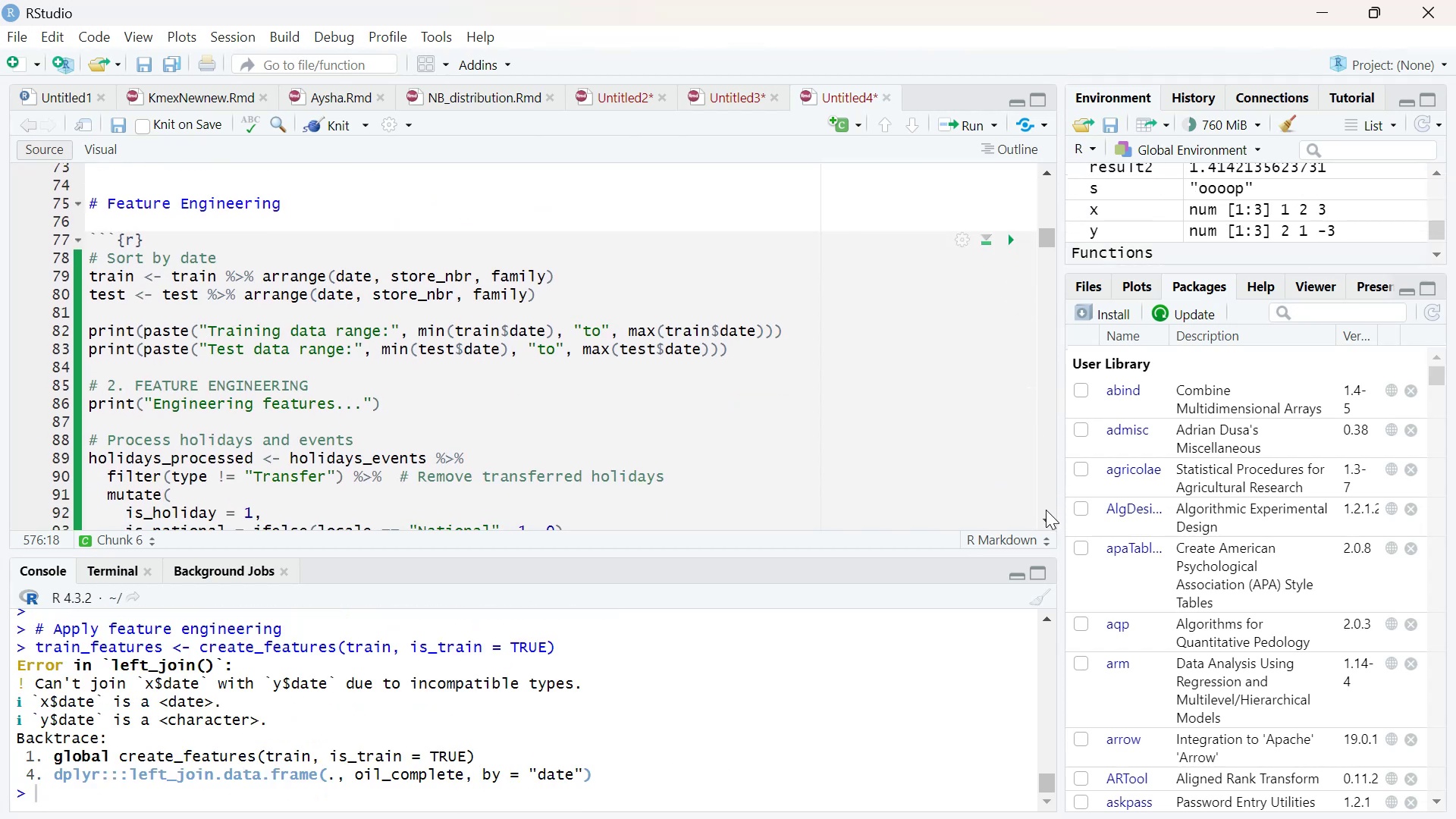 
left_click([1043, 516])
 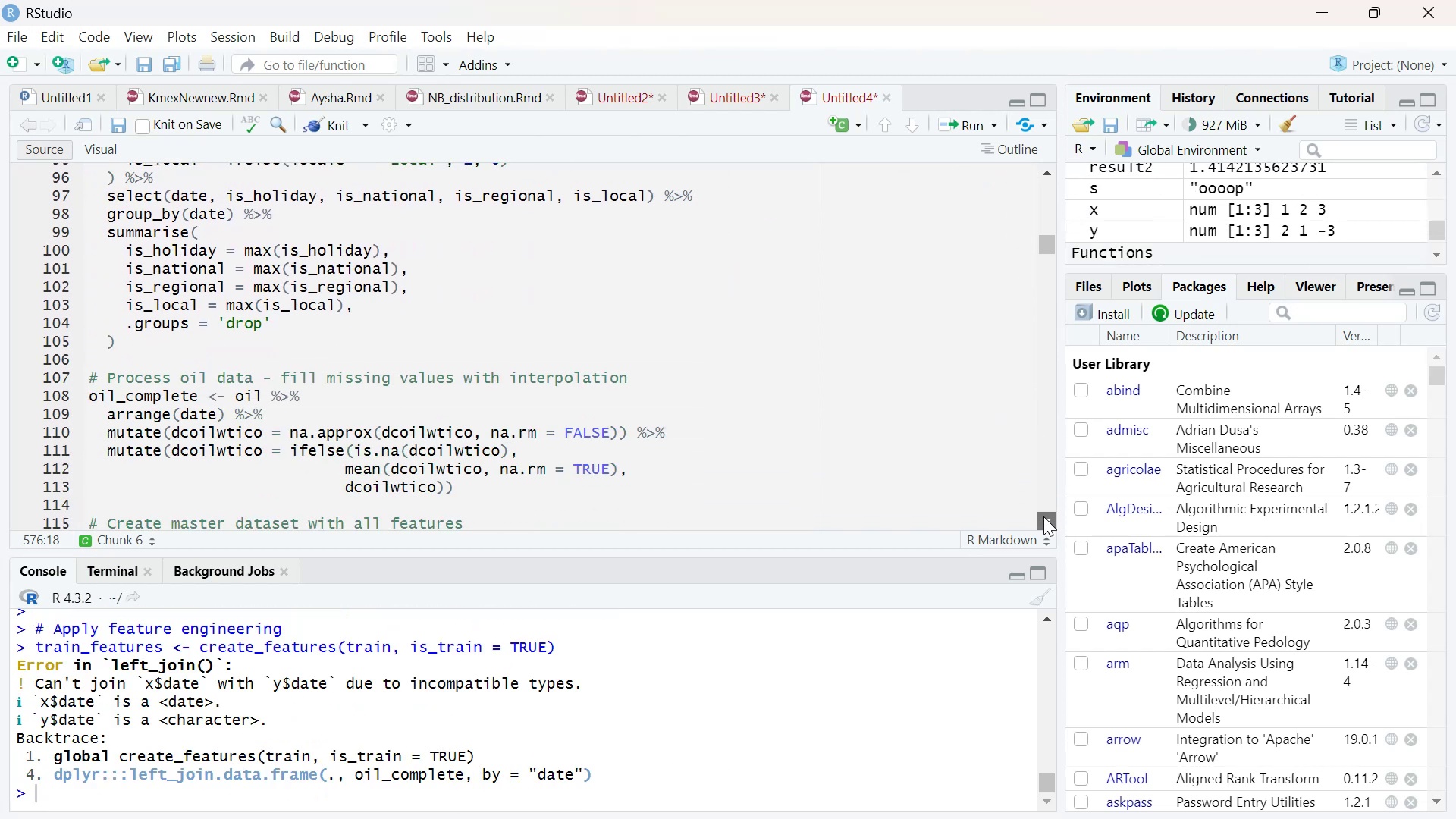 
double_click([1043, 516])
 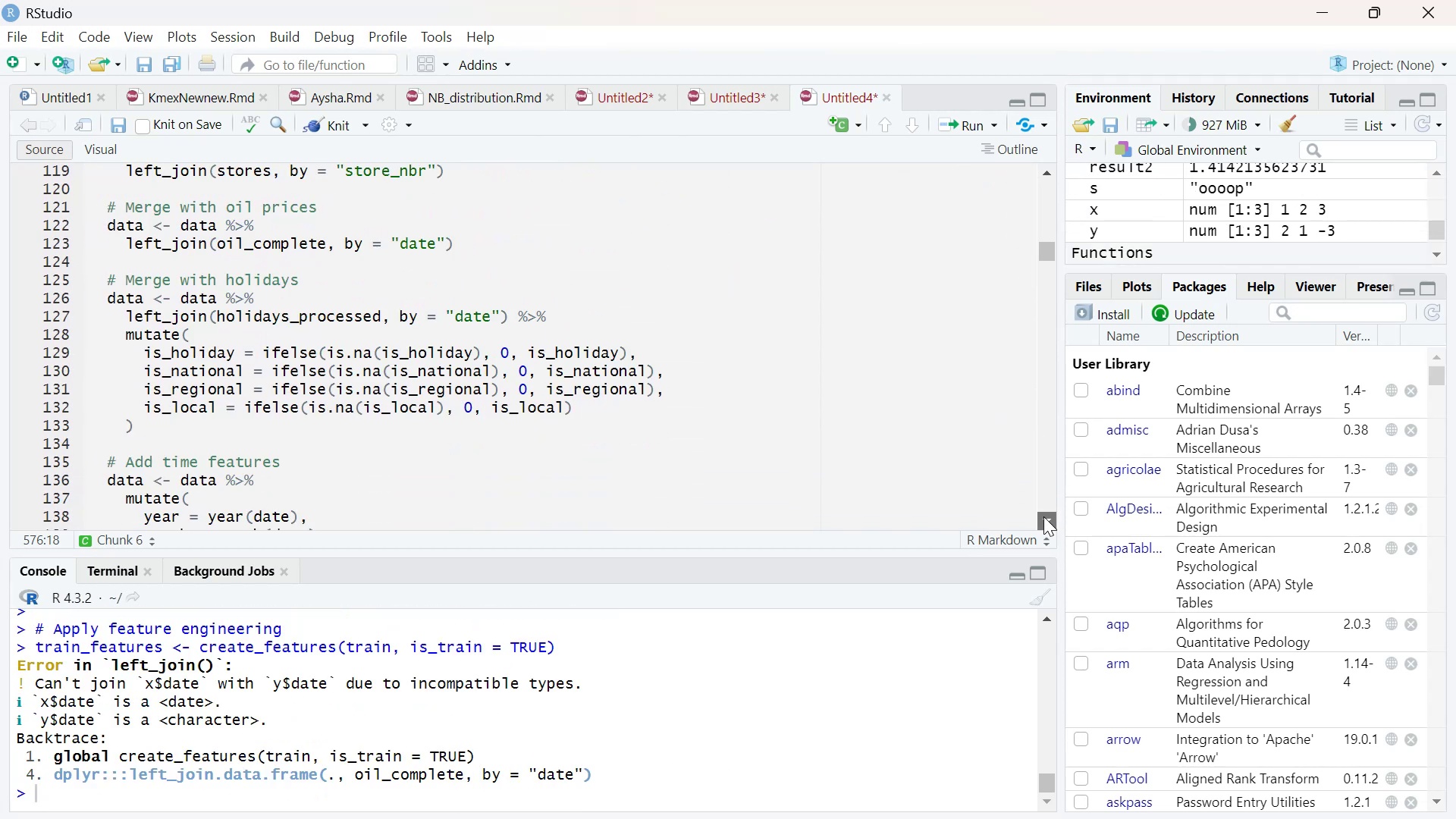 
left_click([1043, 516])
 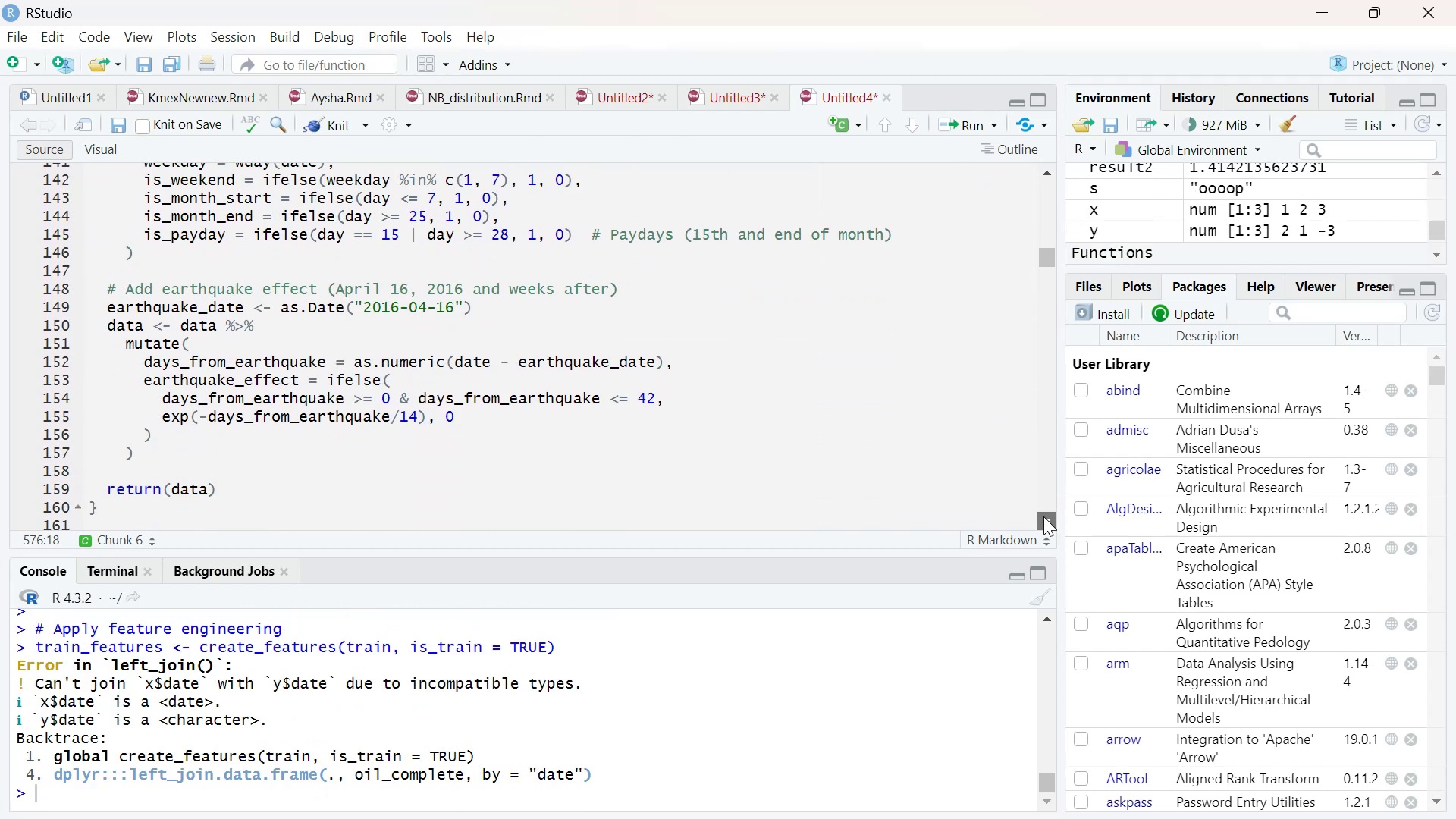 
left_click([1043, 516])
 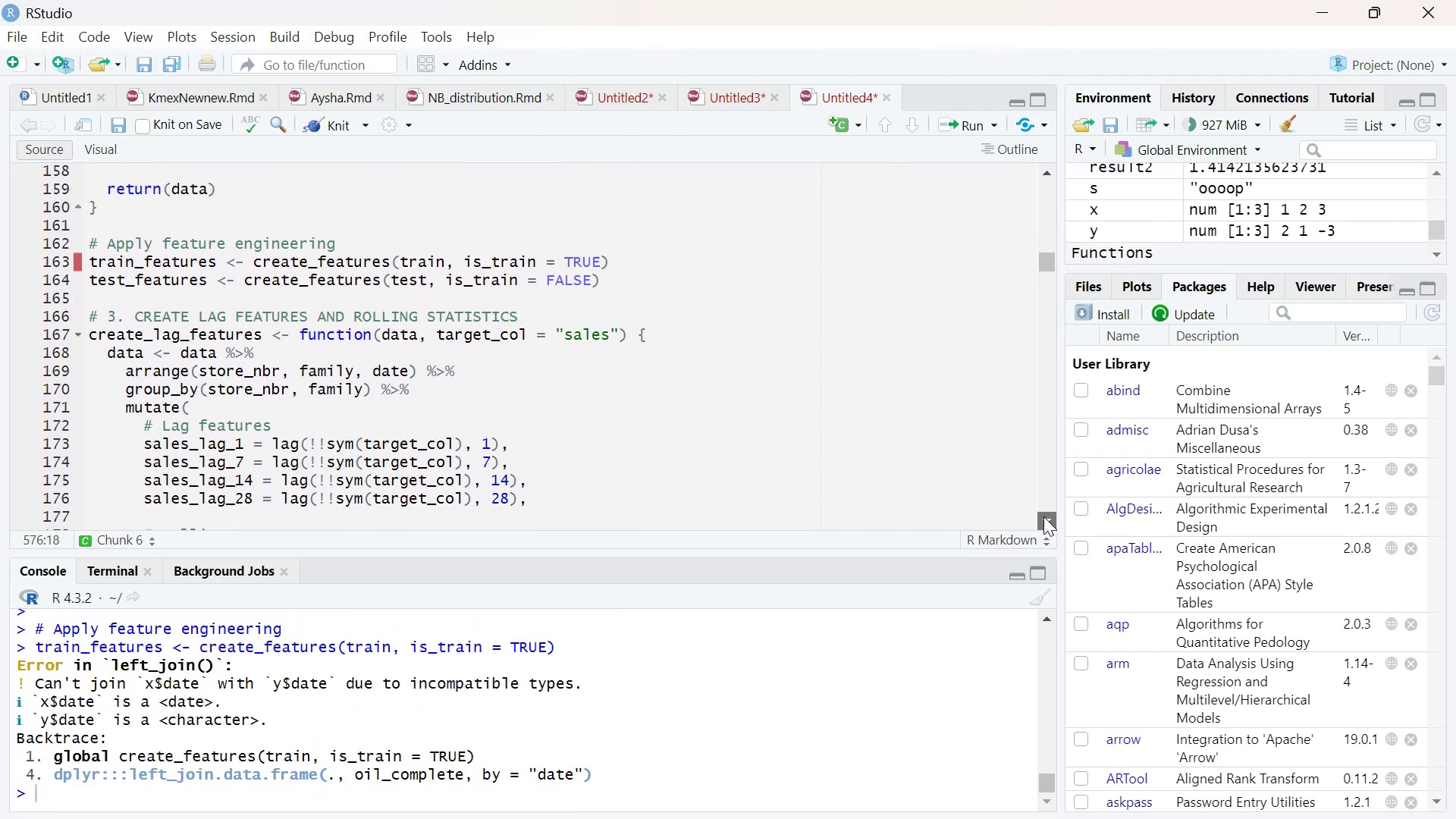 
double_click([1043, 516])
 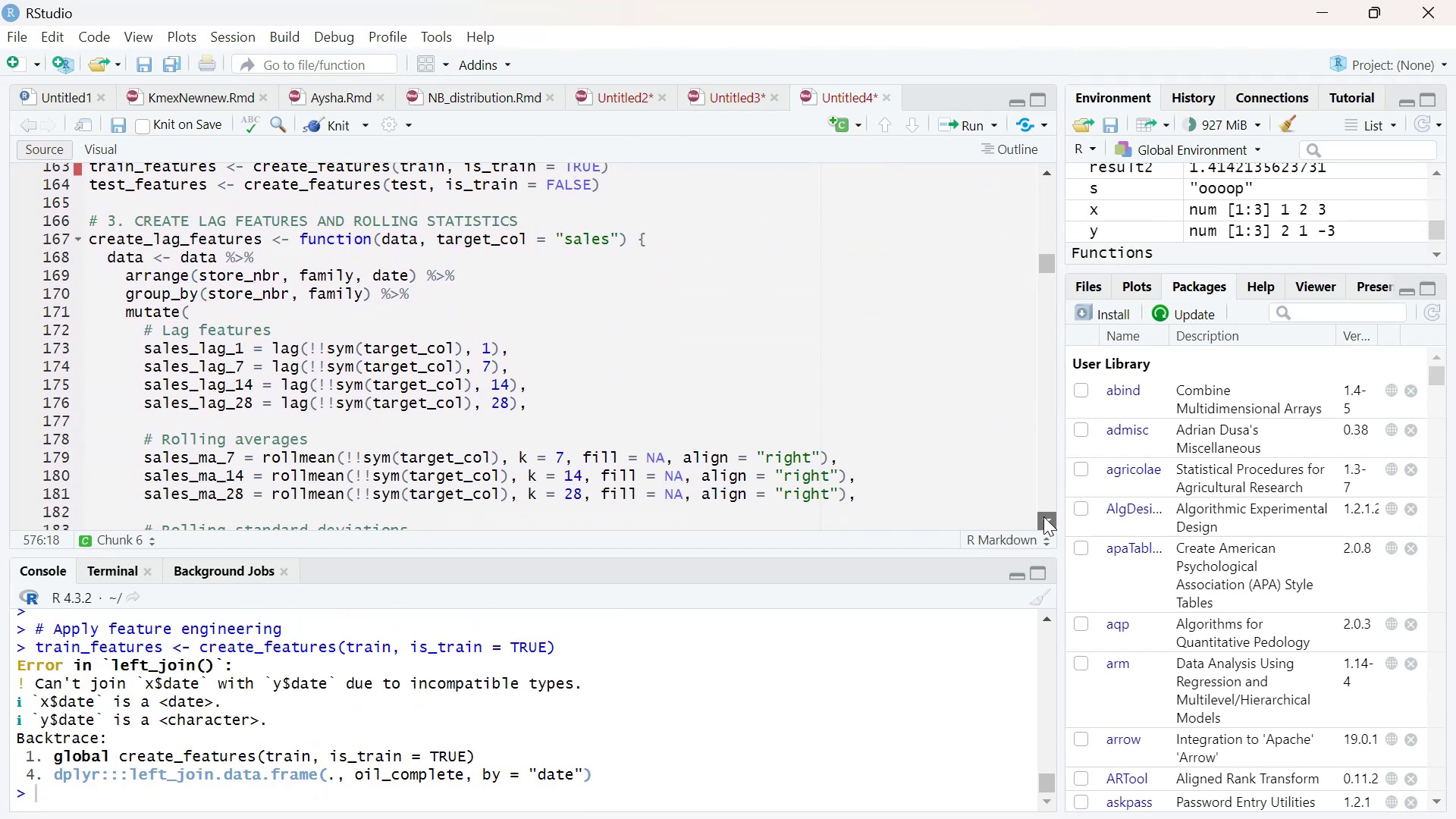 
triple_click([1043, 516])
 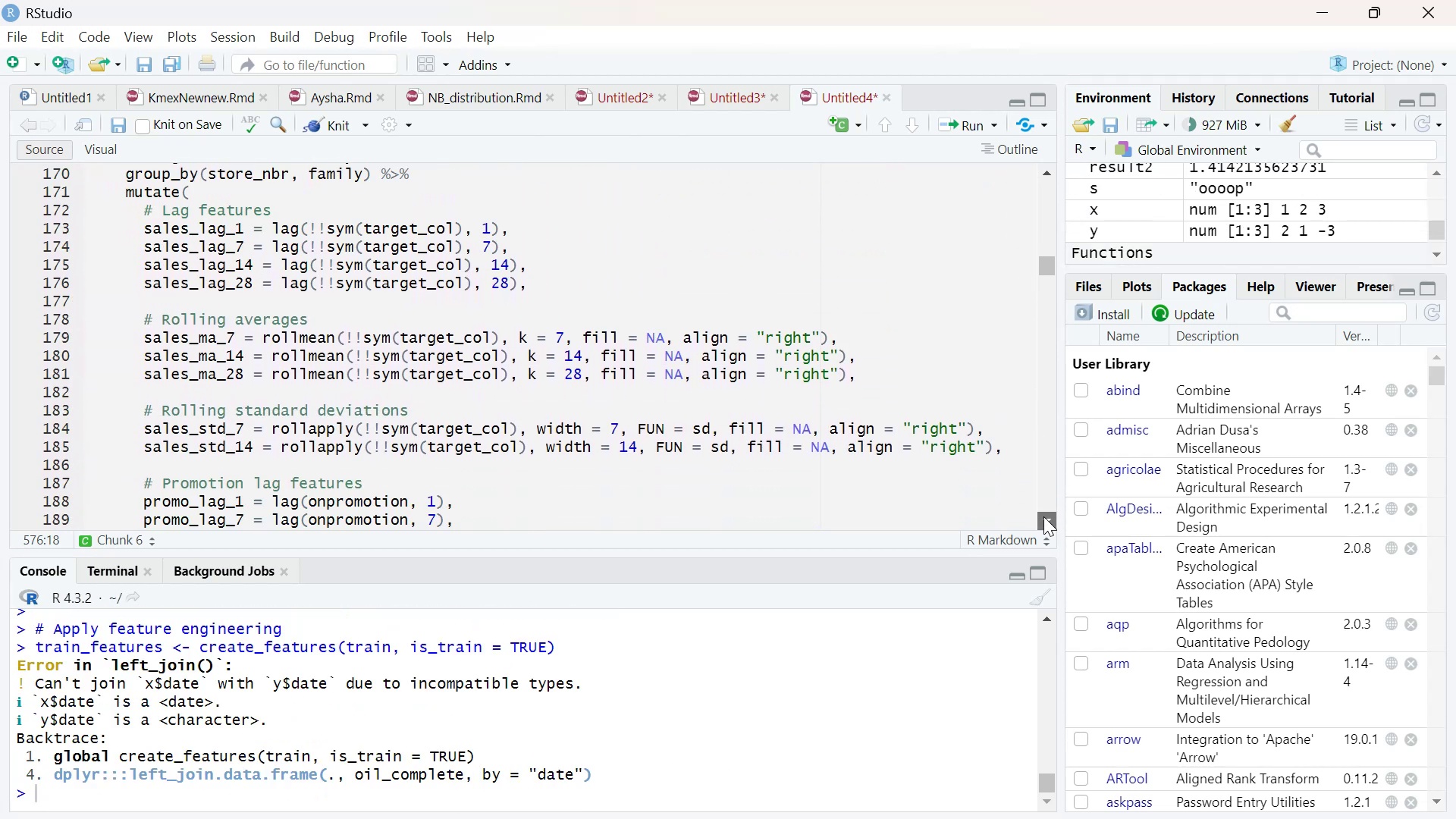 
left_click([1043, 516])
 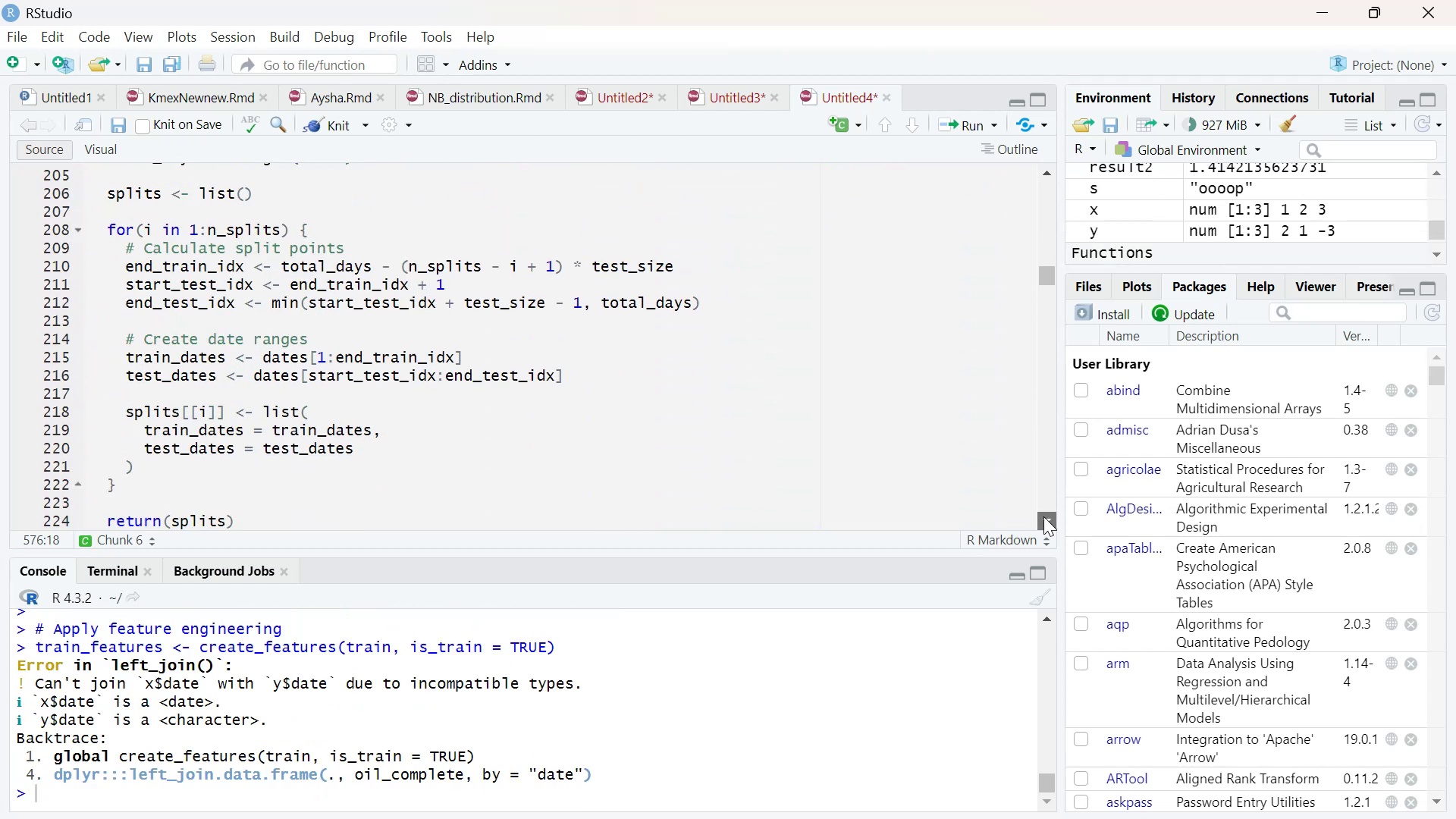 
left_click([1043, 516])
 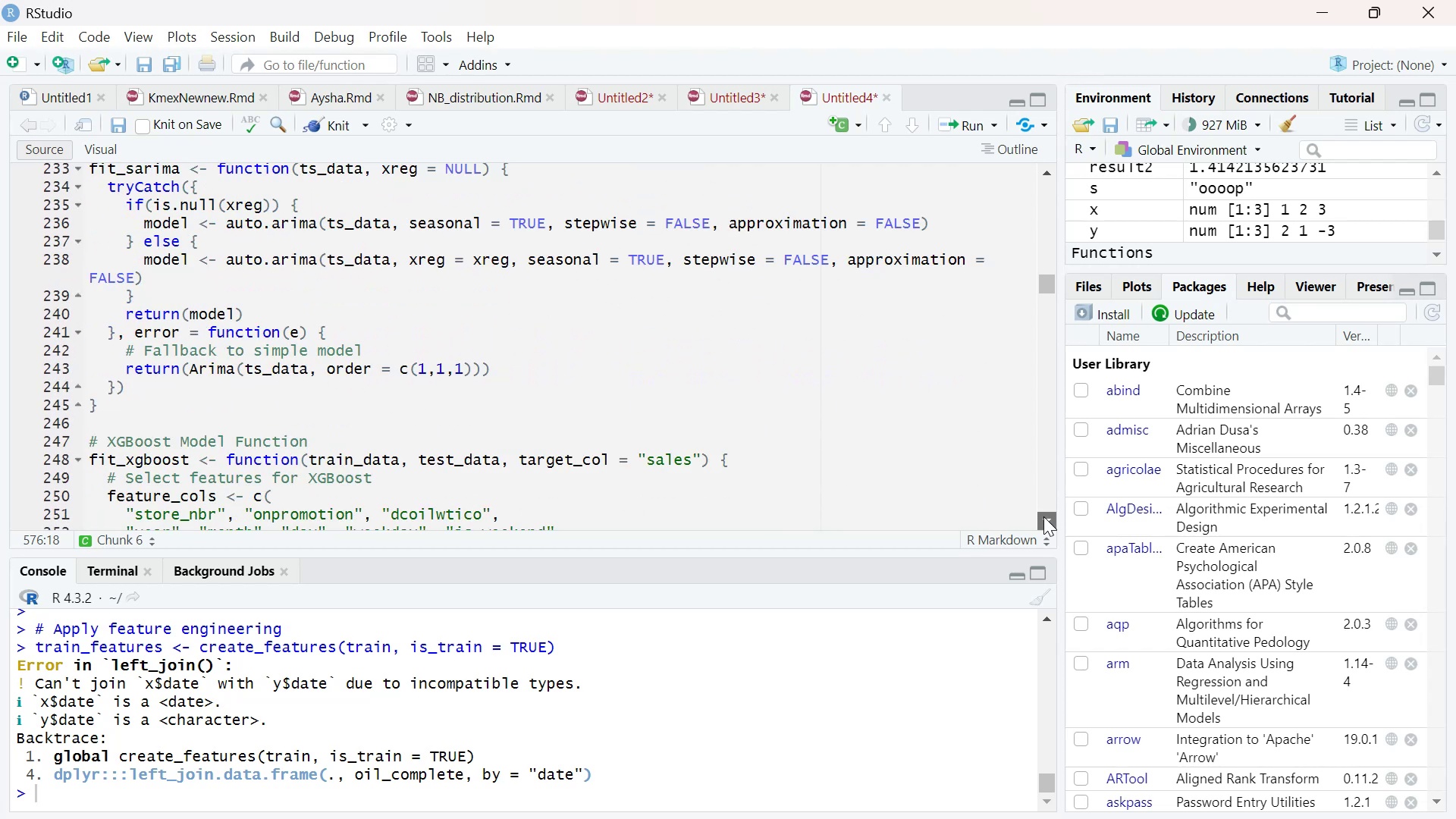 
left_click([1043, 516])
 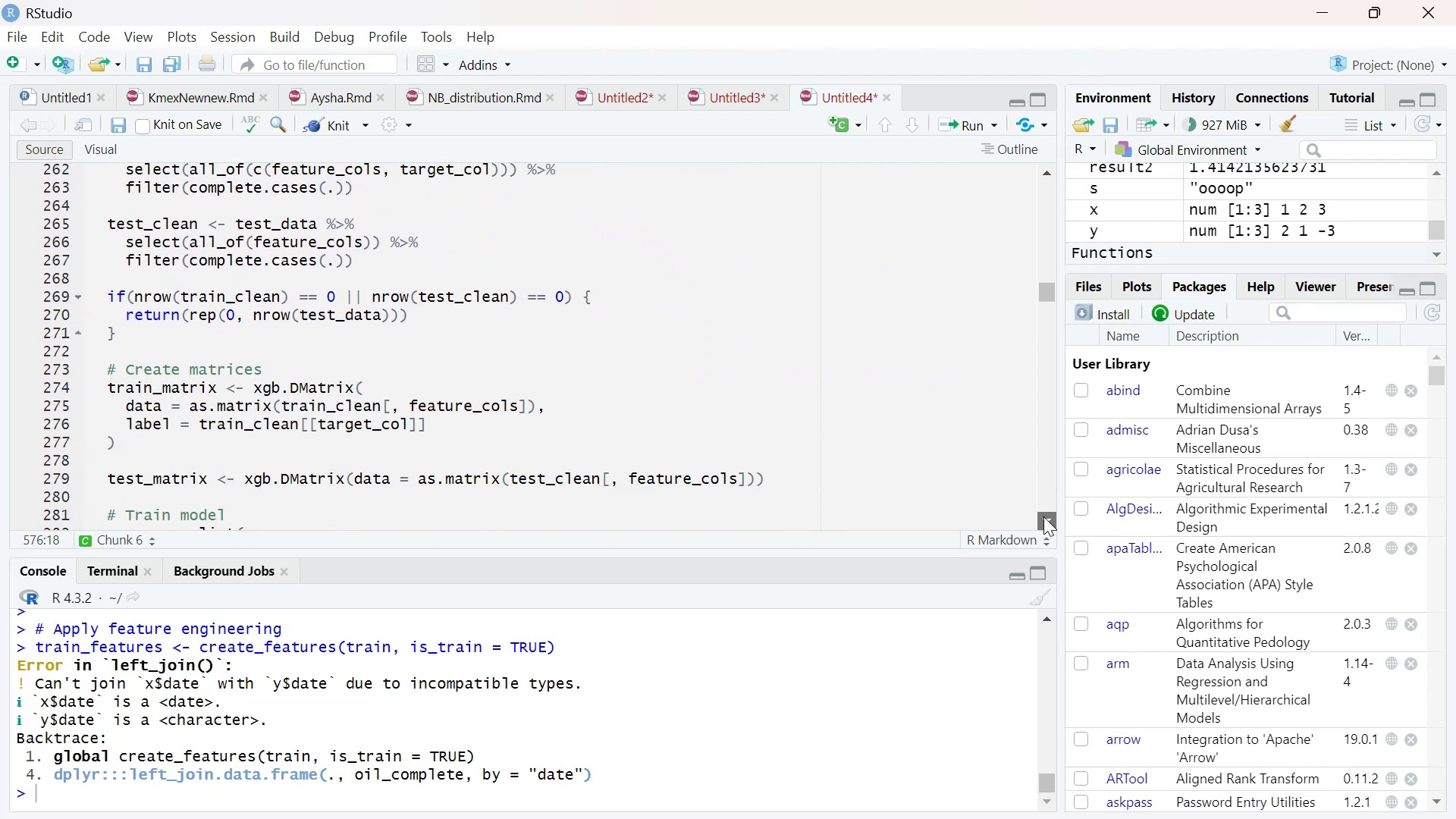 
left_click([1043, 516])
 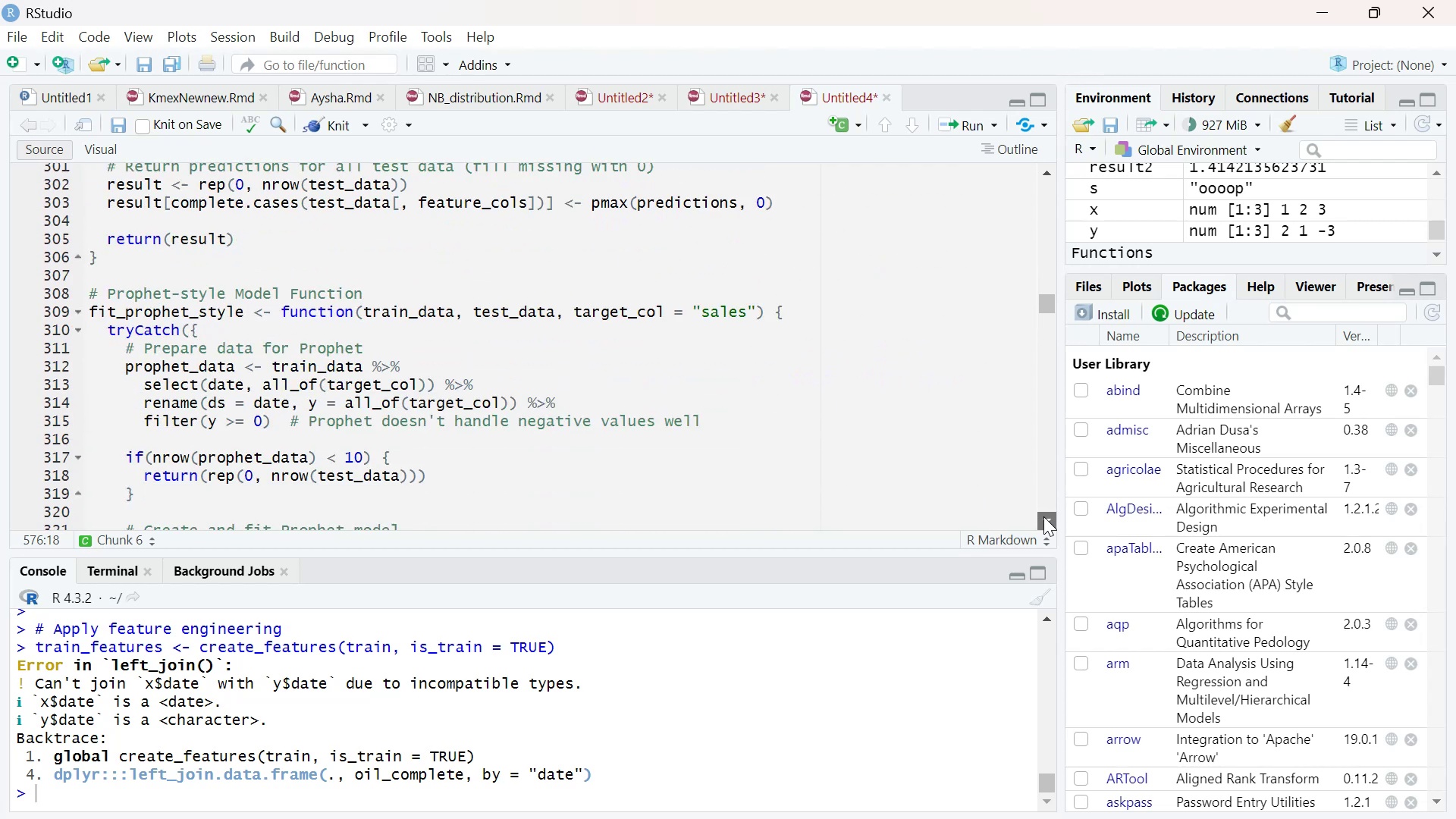 
left_click([1043, 516])
 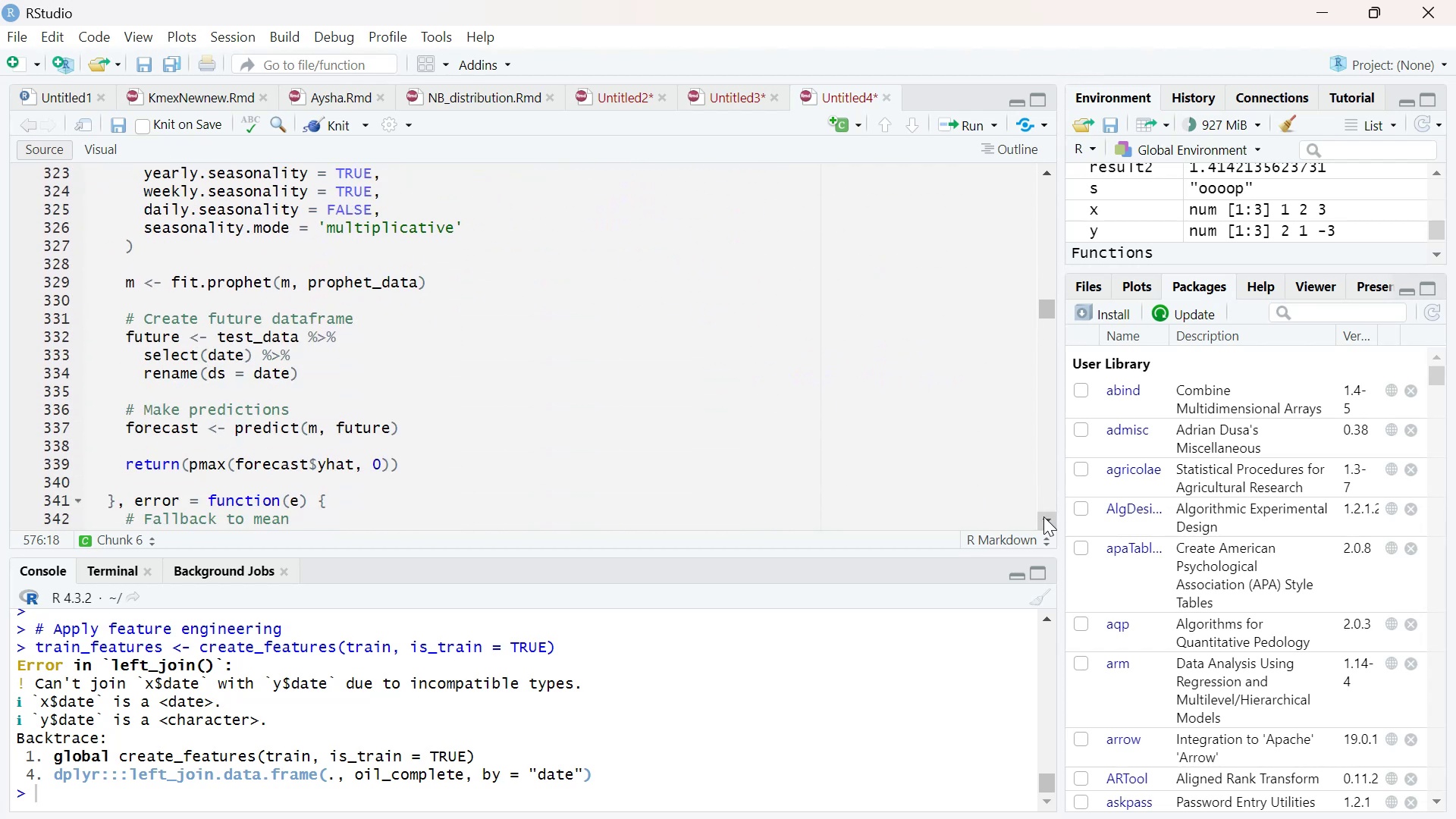 
left_click_drag(start_coordinate=[1043, 516], to_coordinate=[1040, 516])
 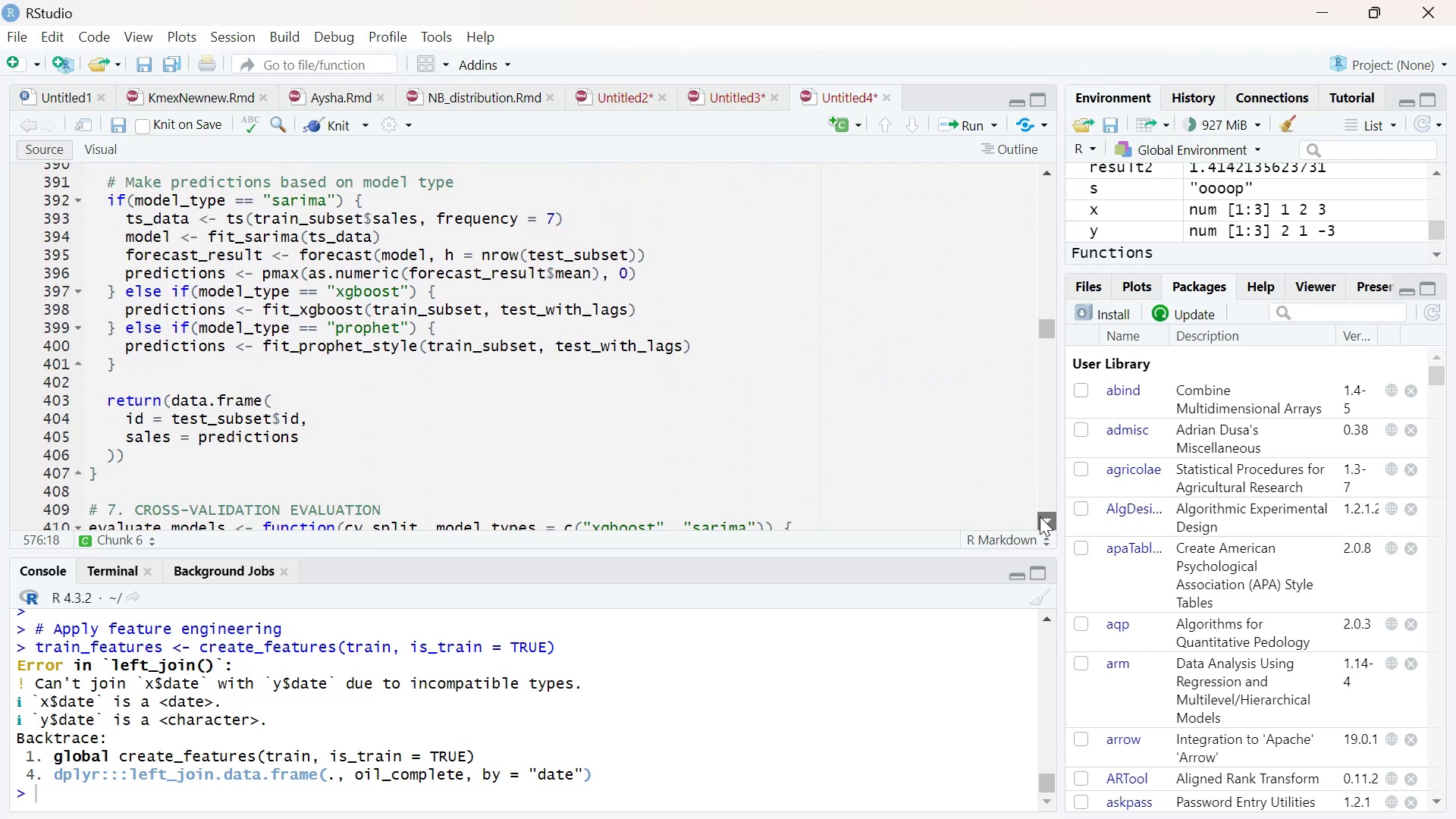 
left_click([1040, 516])
 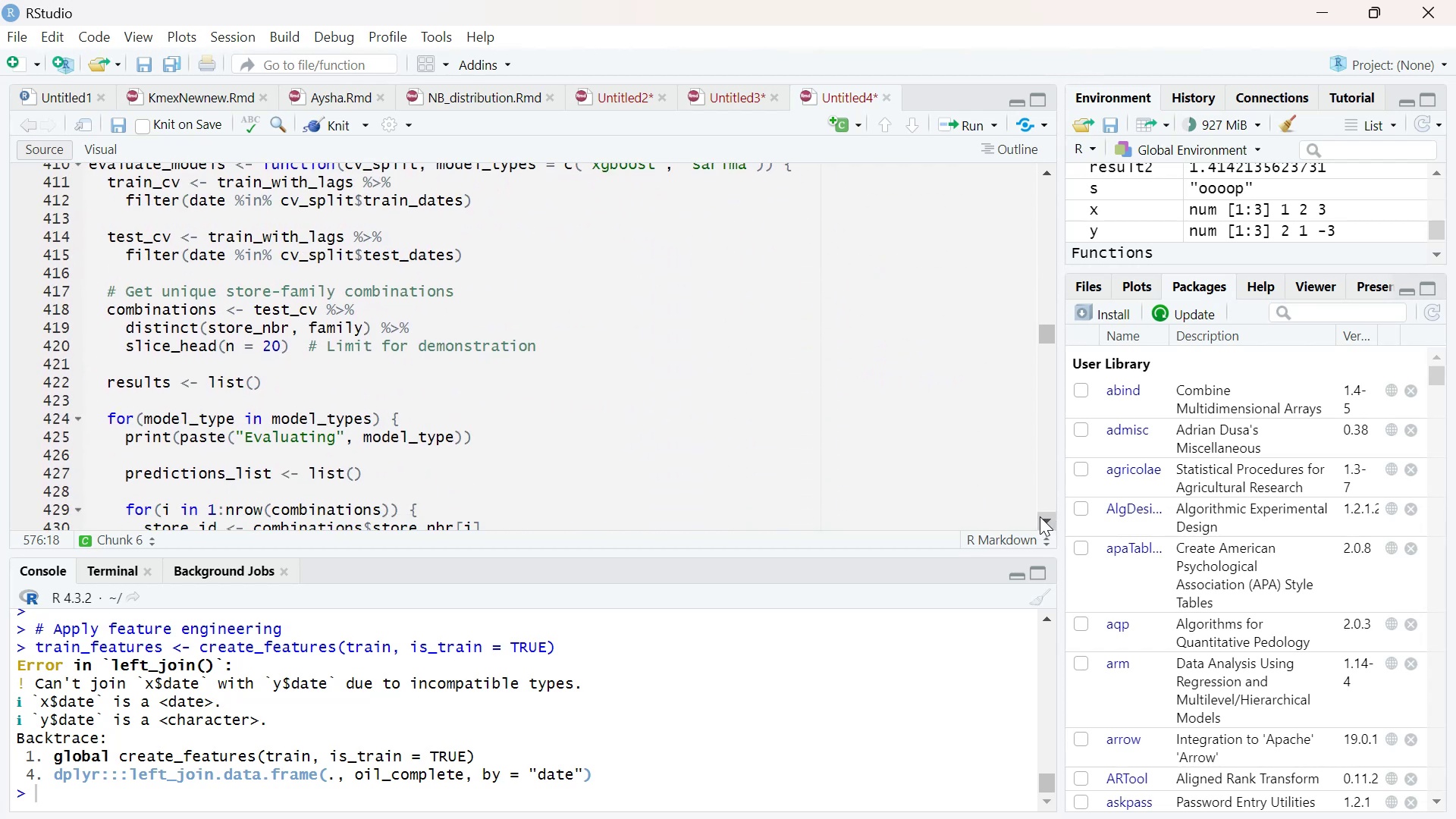 
double_click([1040, 516])
 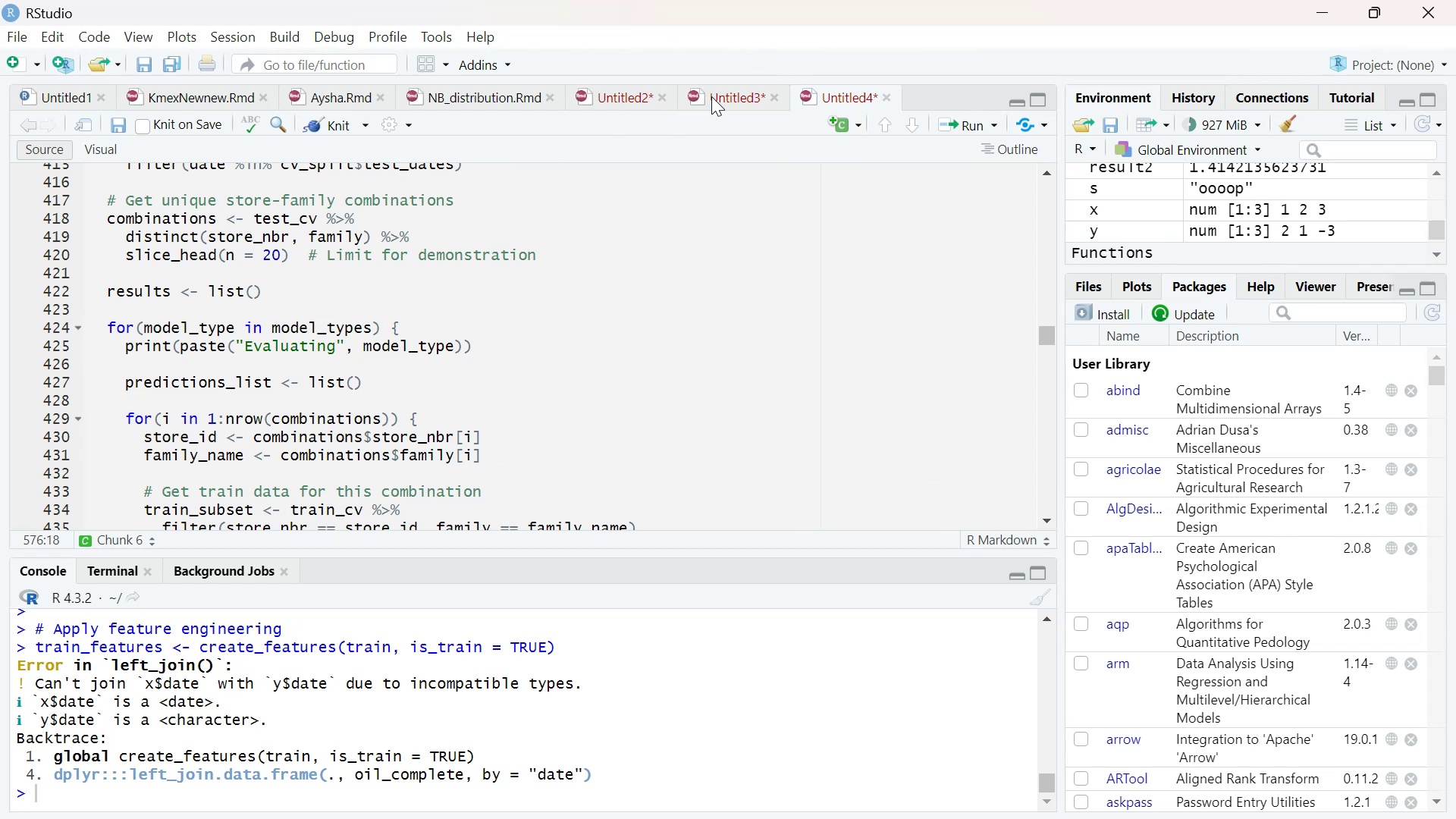 
wait(6.46)
 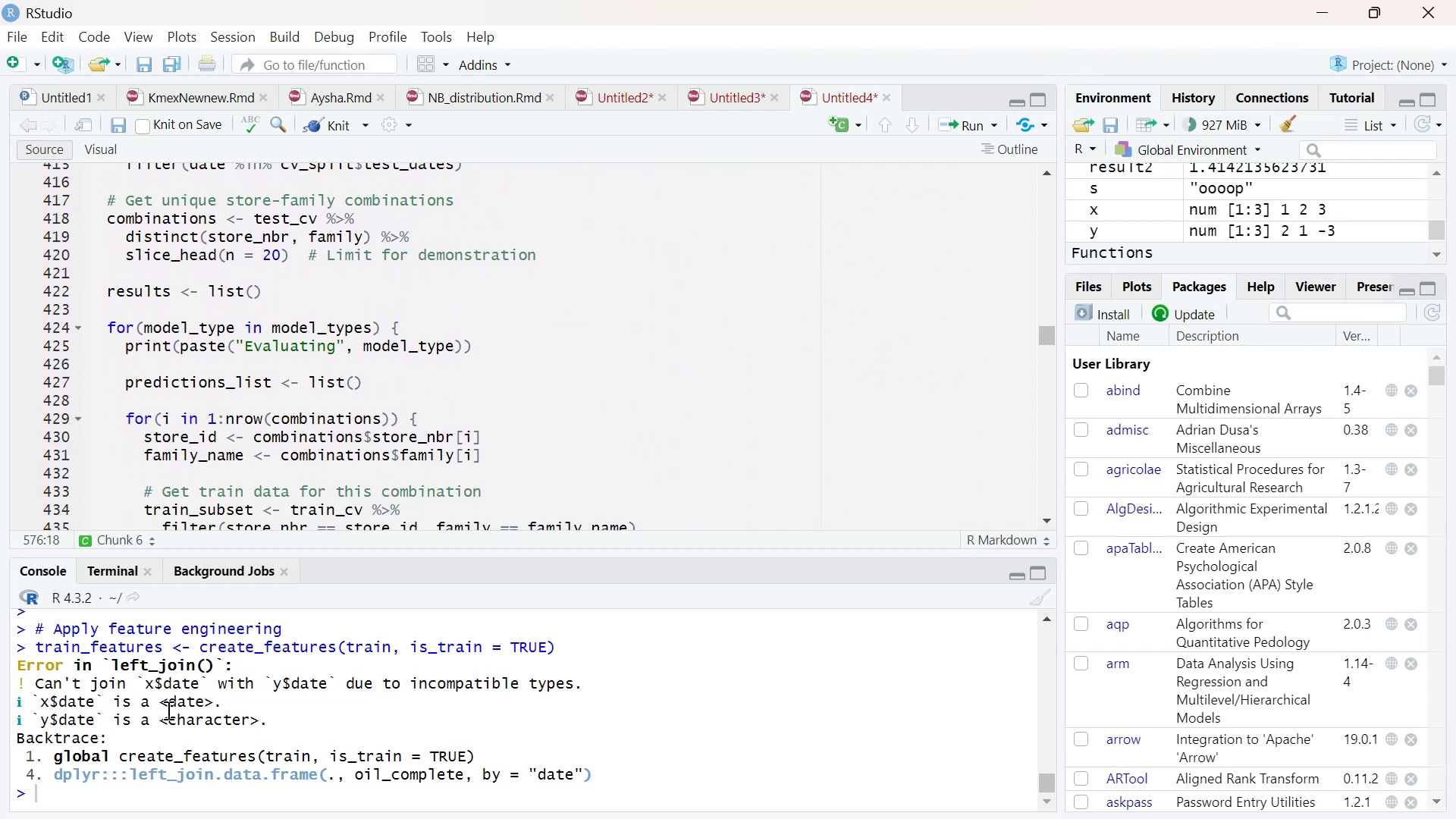 
left_click([623, 99])
 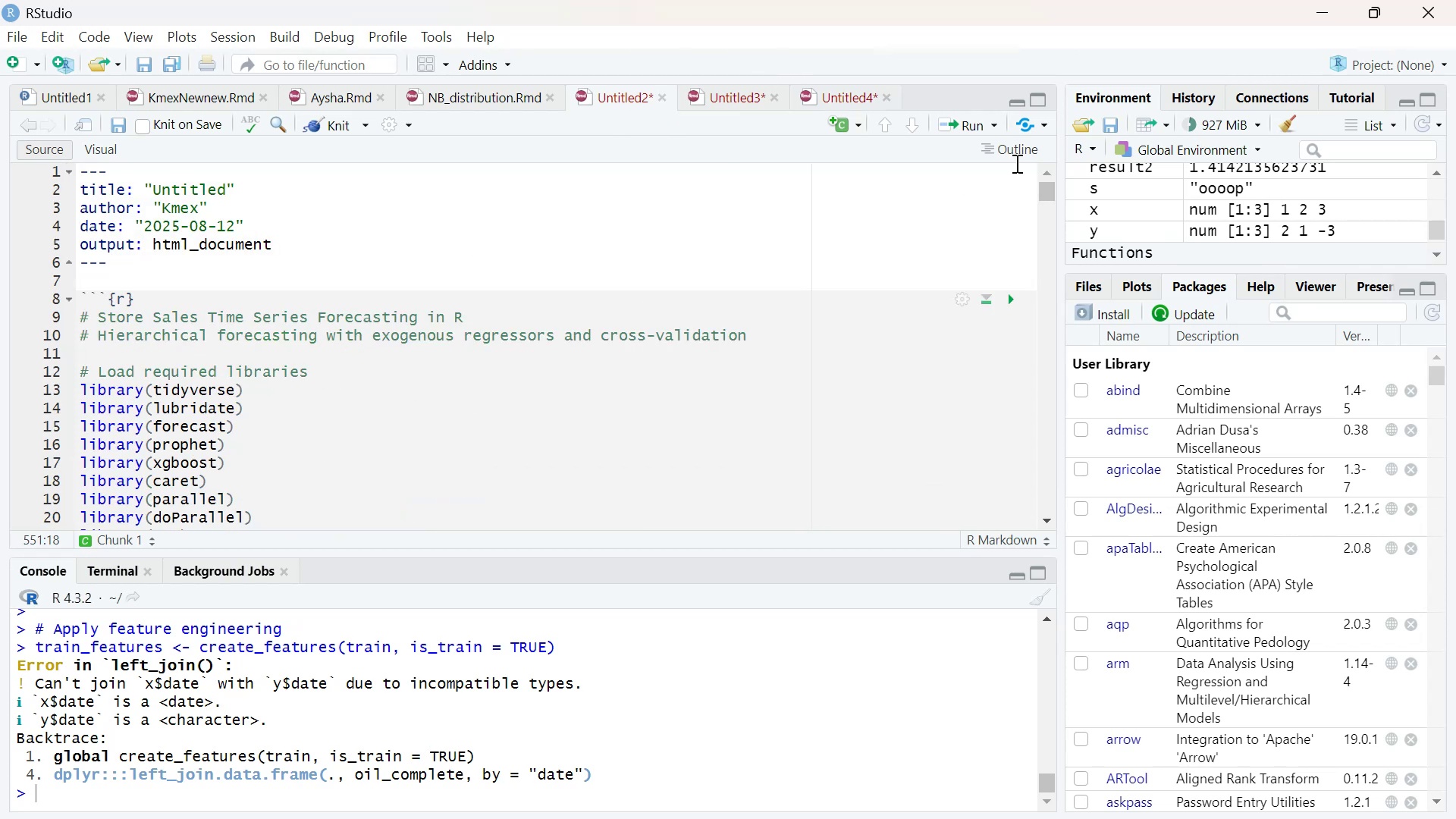 
left_click_drag(start_coordinate=[1048, 192], to_coordinate=[1050, 207])
 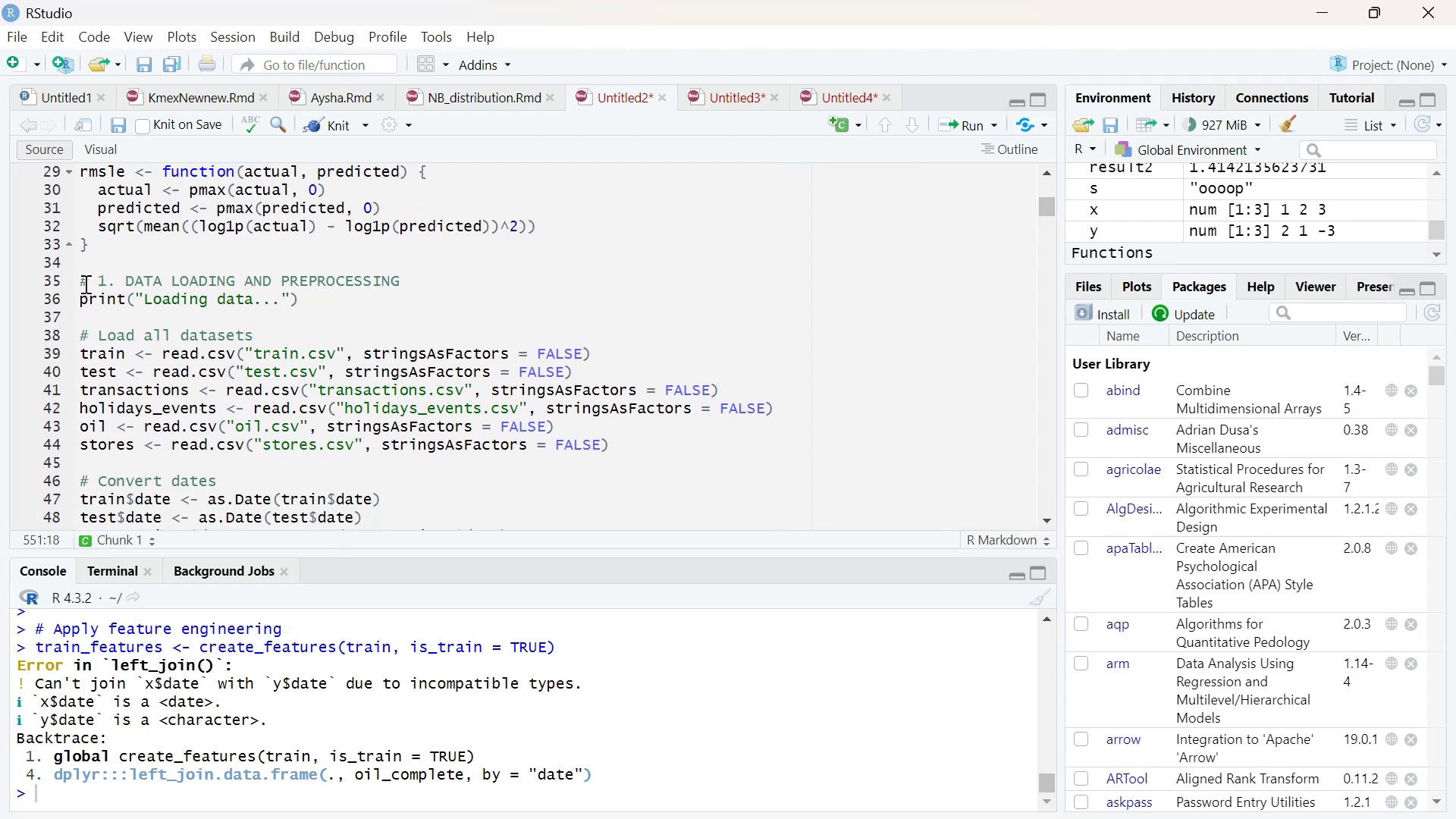 
left_click_drag(start_coordinate=[83, 280], to_coordinate=[256, 502])
 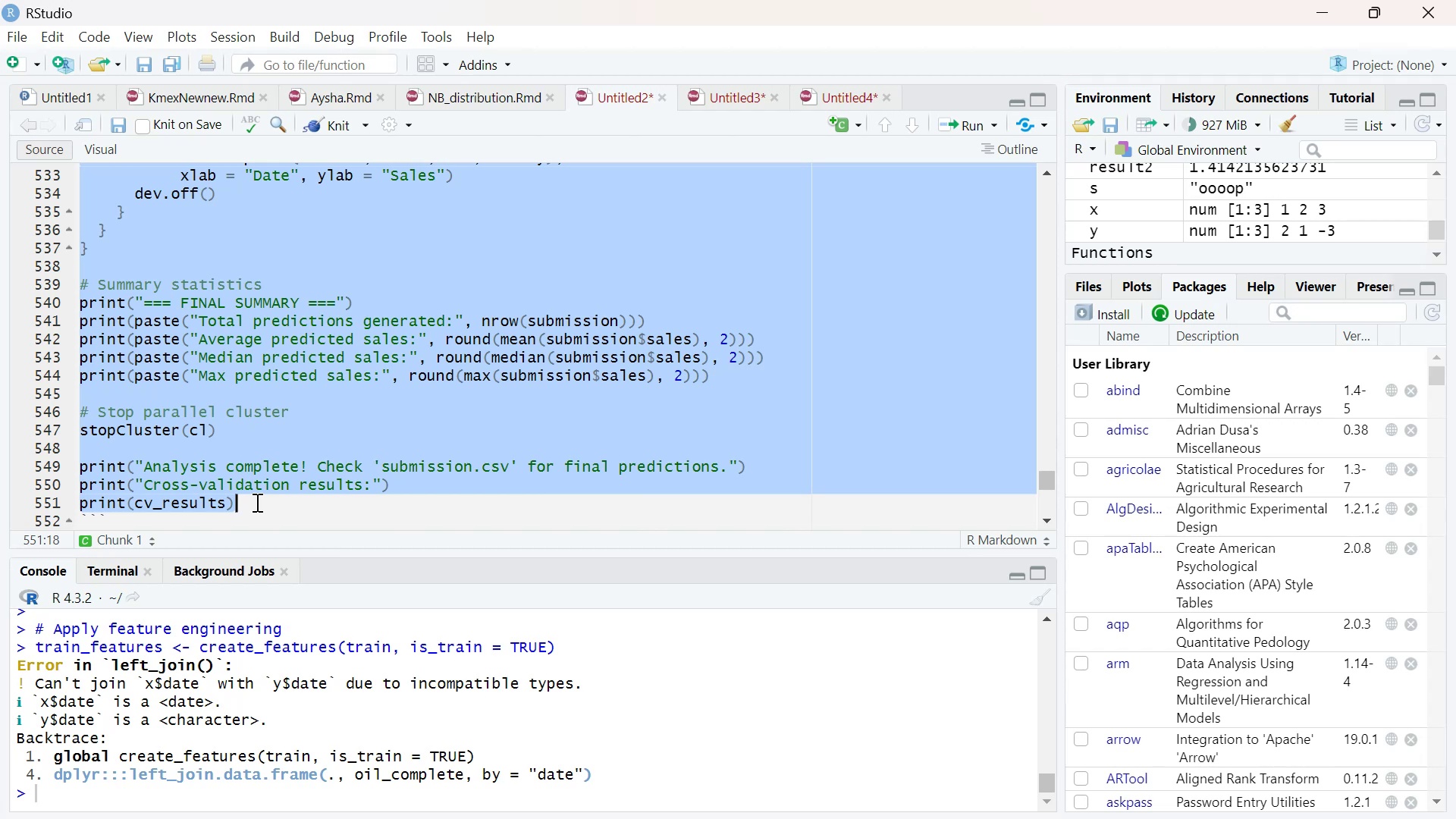 
key(Control+C)
 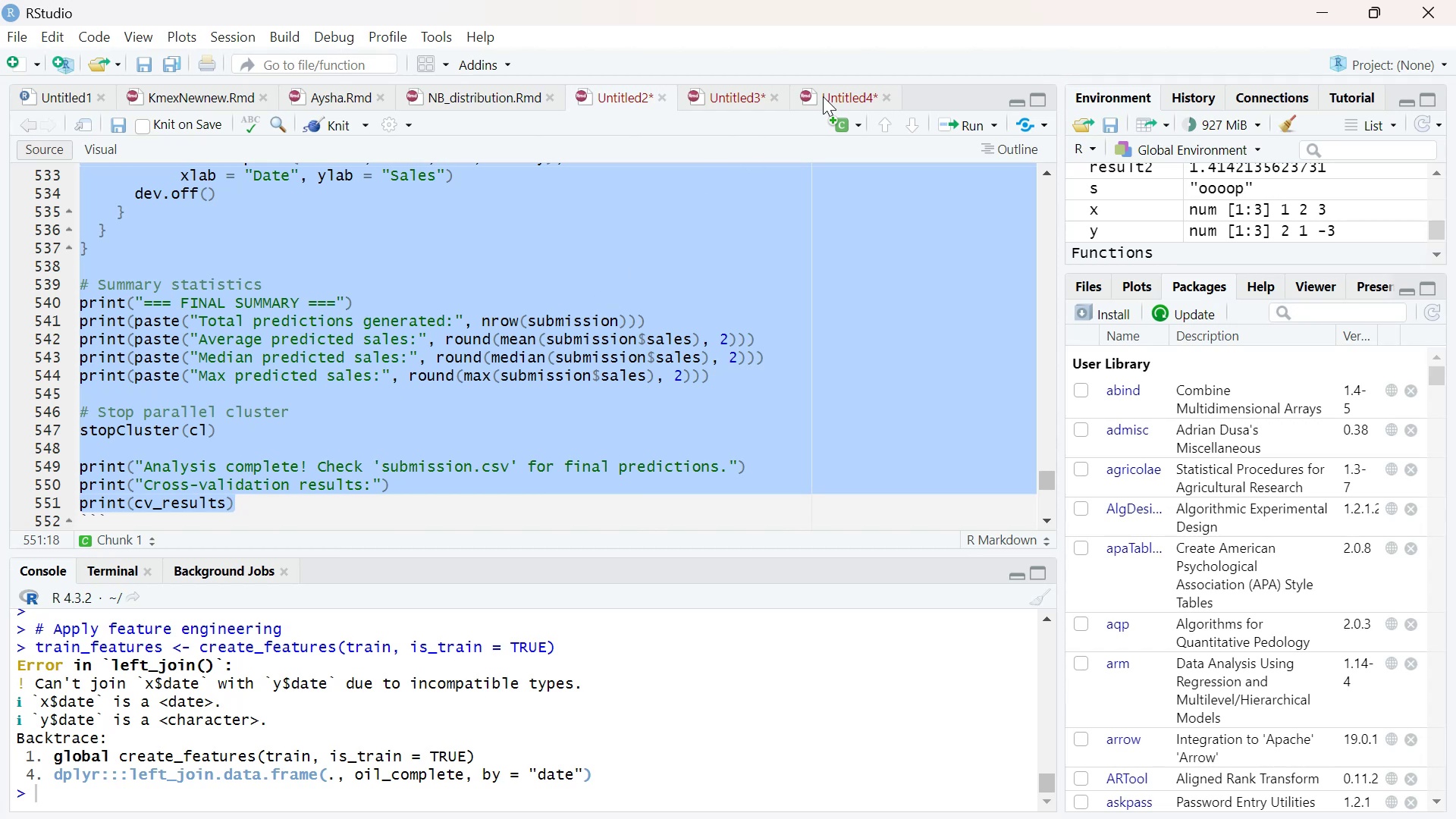 
left_click([831, 93])
 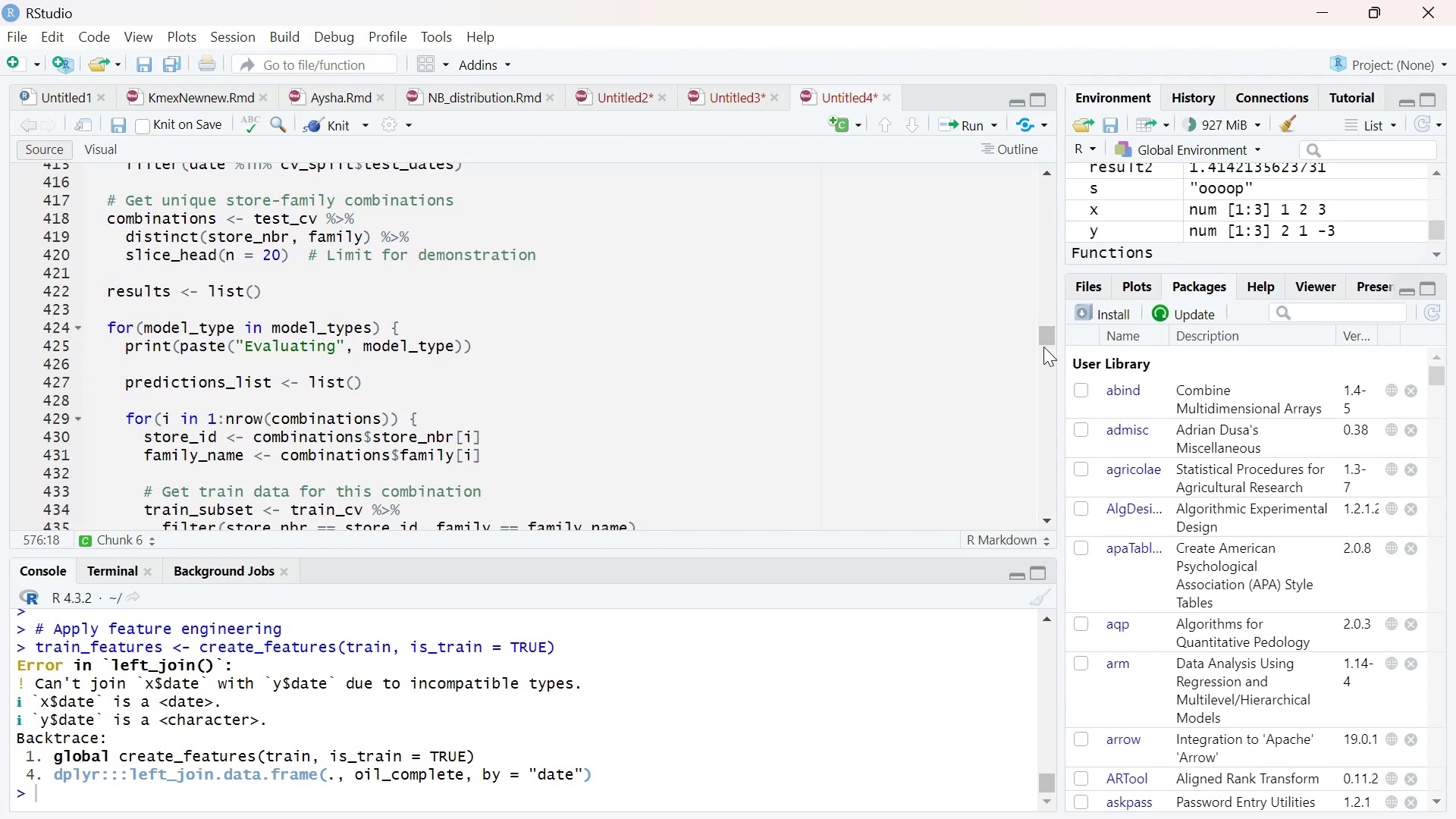 
left_click_drag(start_coordinate=[1048, 339], to_coordinate=[1016, 218])
 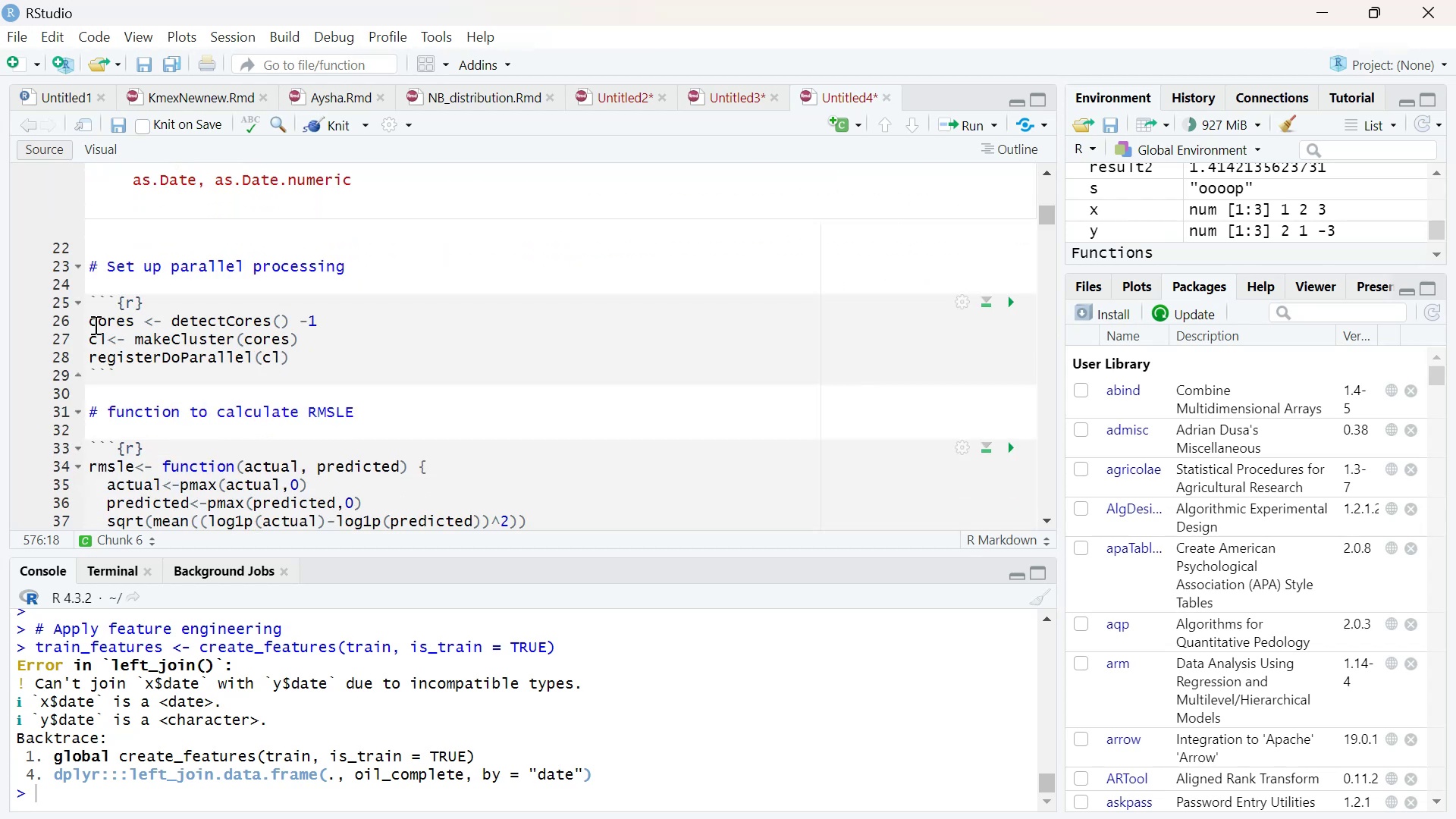 
left_click_drag(start_coordinate=[89, 322], to_coordinate=[298, 354])
 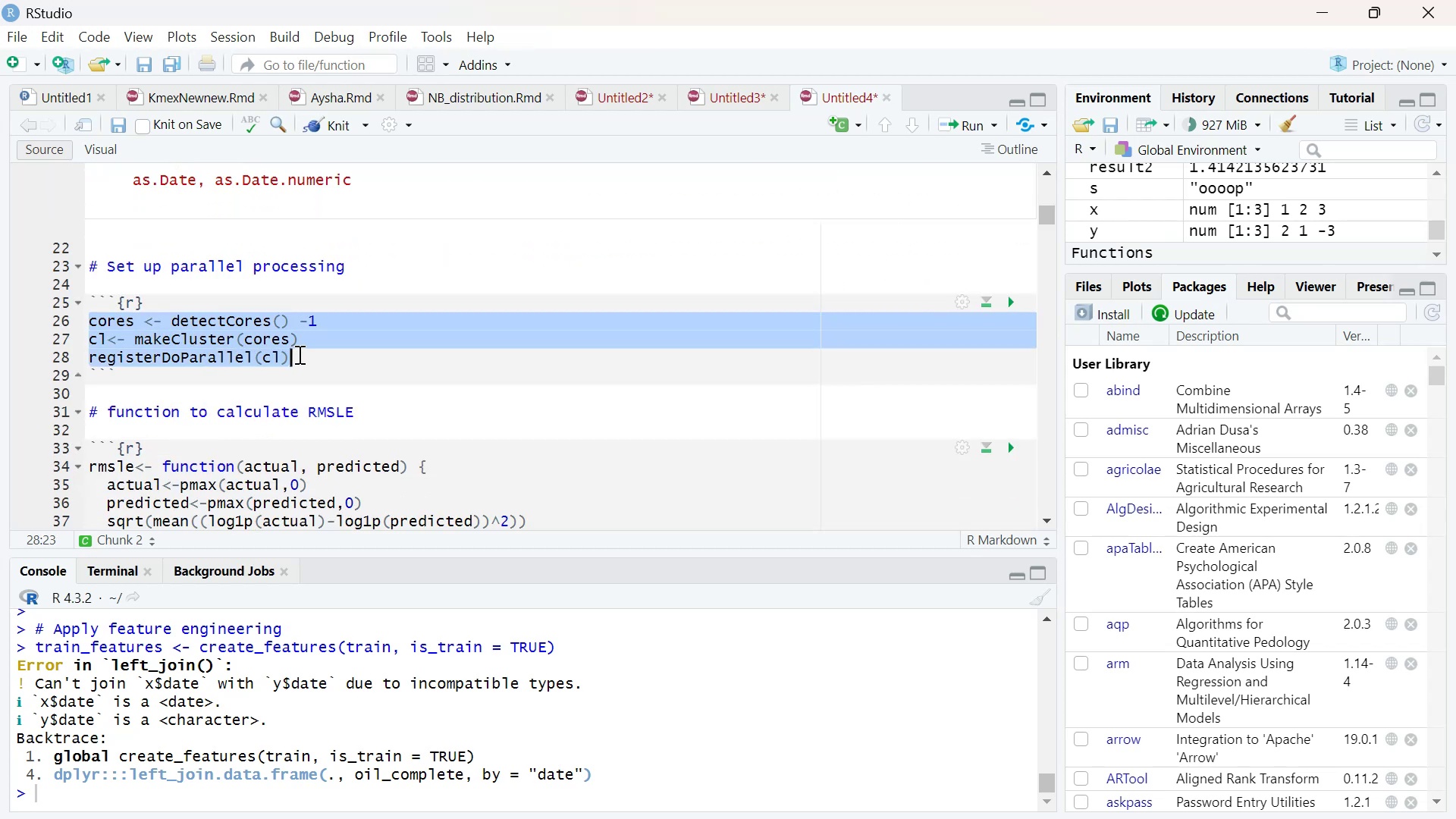 
hold_key(key=ControlLeft, duration=0.59)
 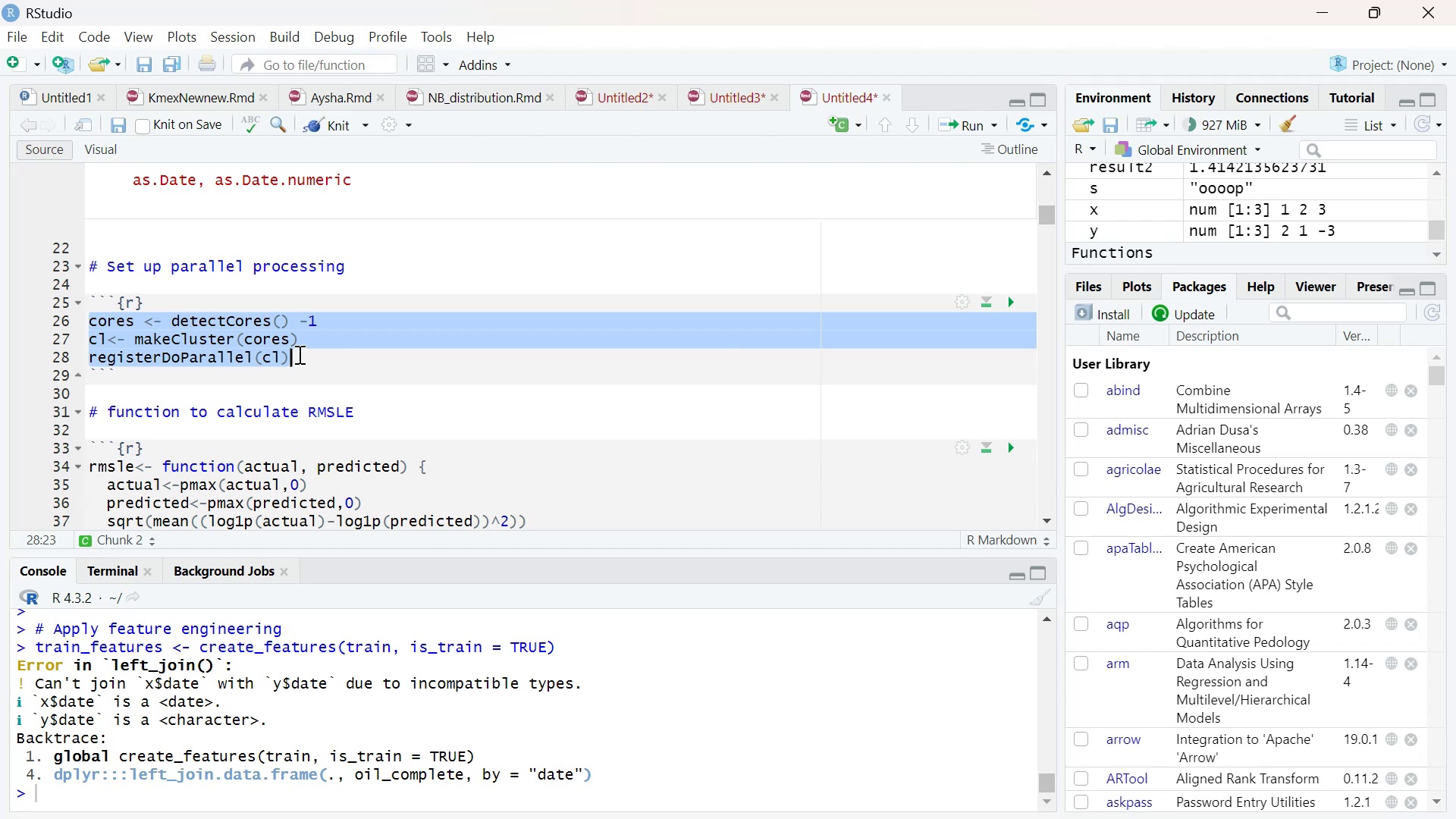 
key(Control+V)
 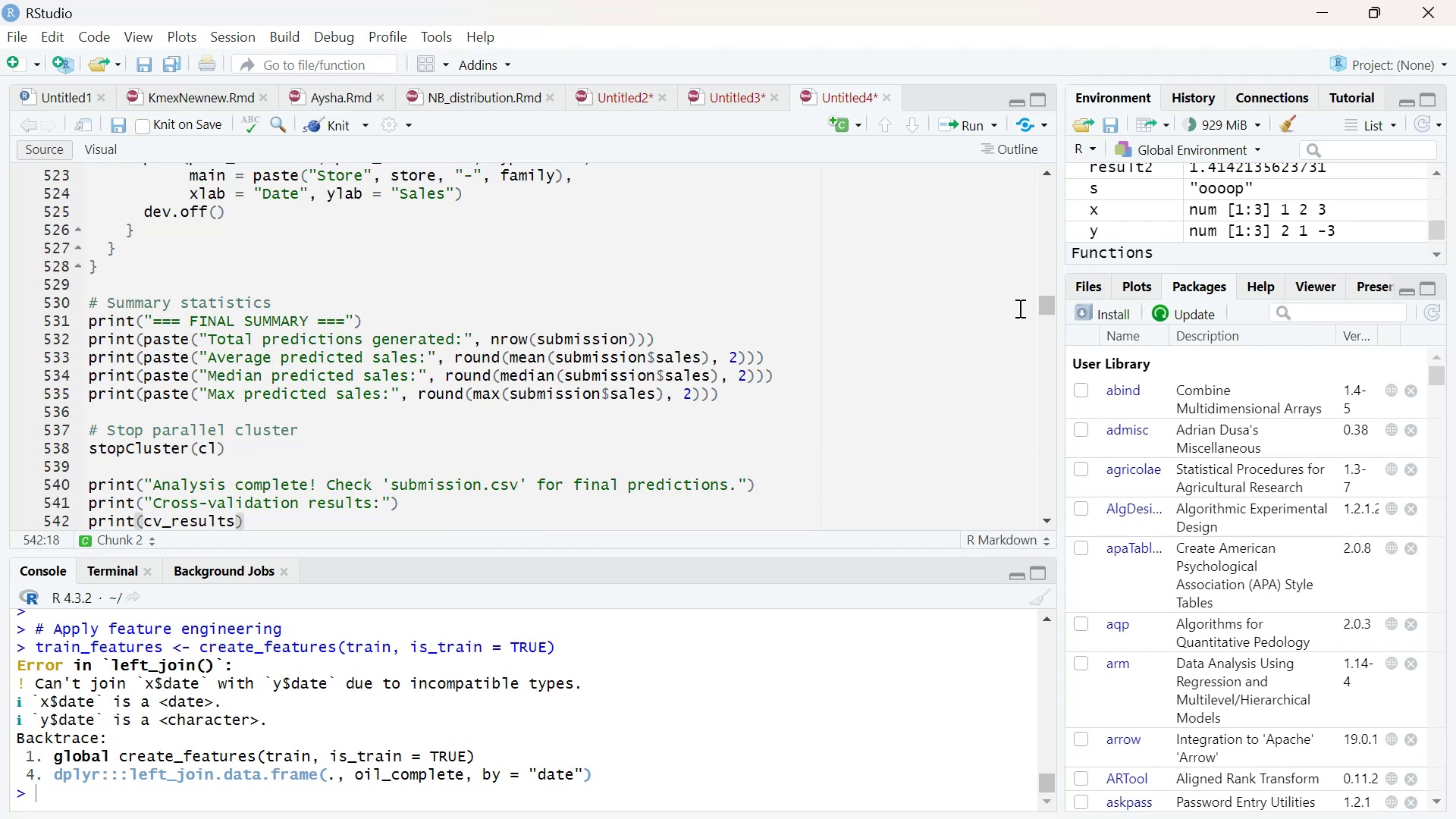 
left_click_drag(start_coordinate=[1046, 300], to_coordinate=[1055, 301])
 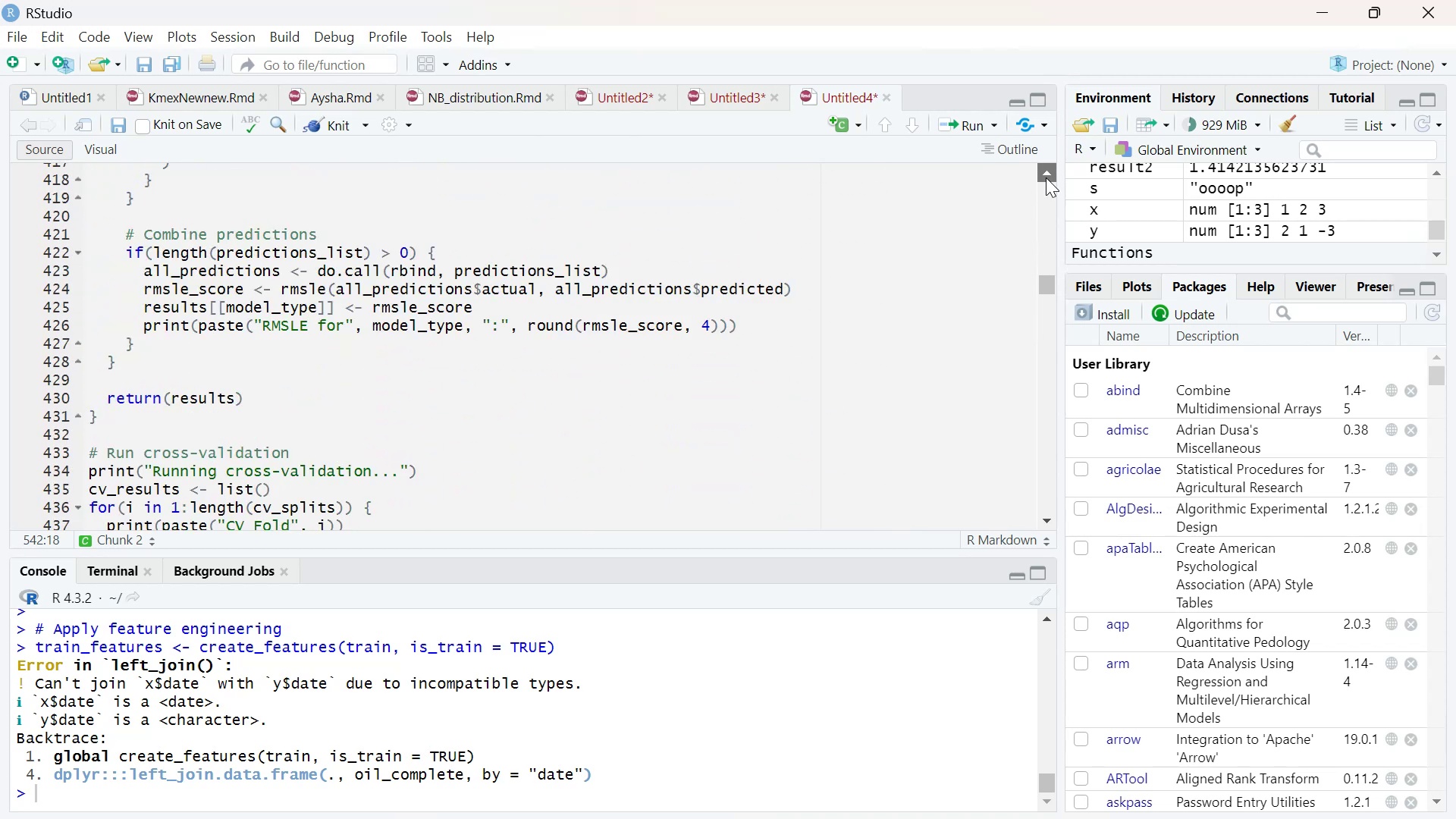 
wait(6.84)
 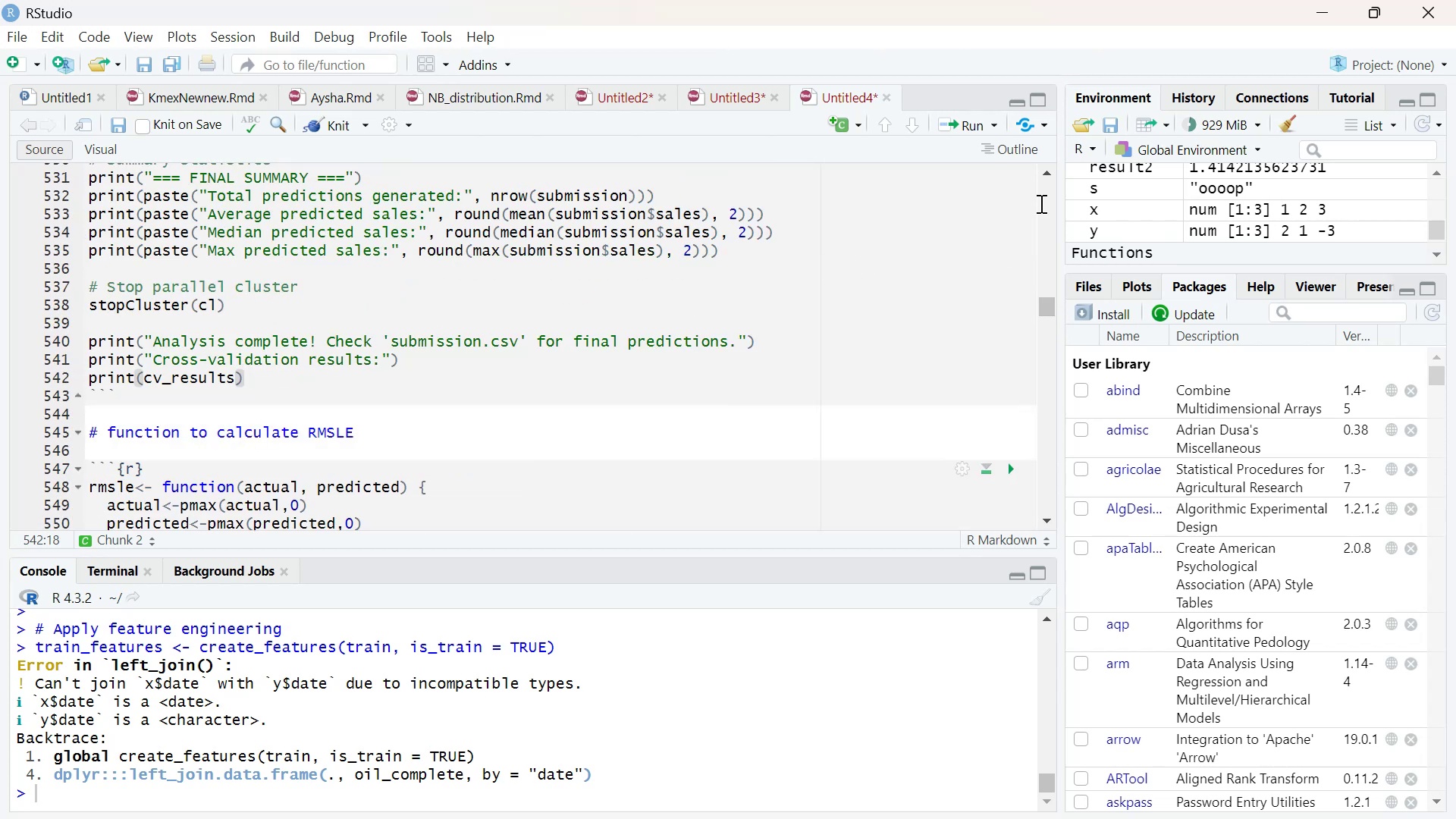 
left_click([1046, 177])
 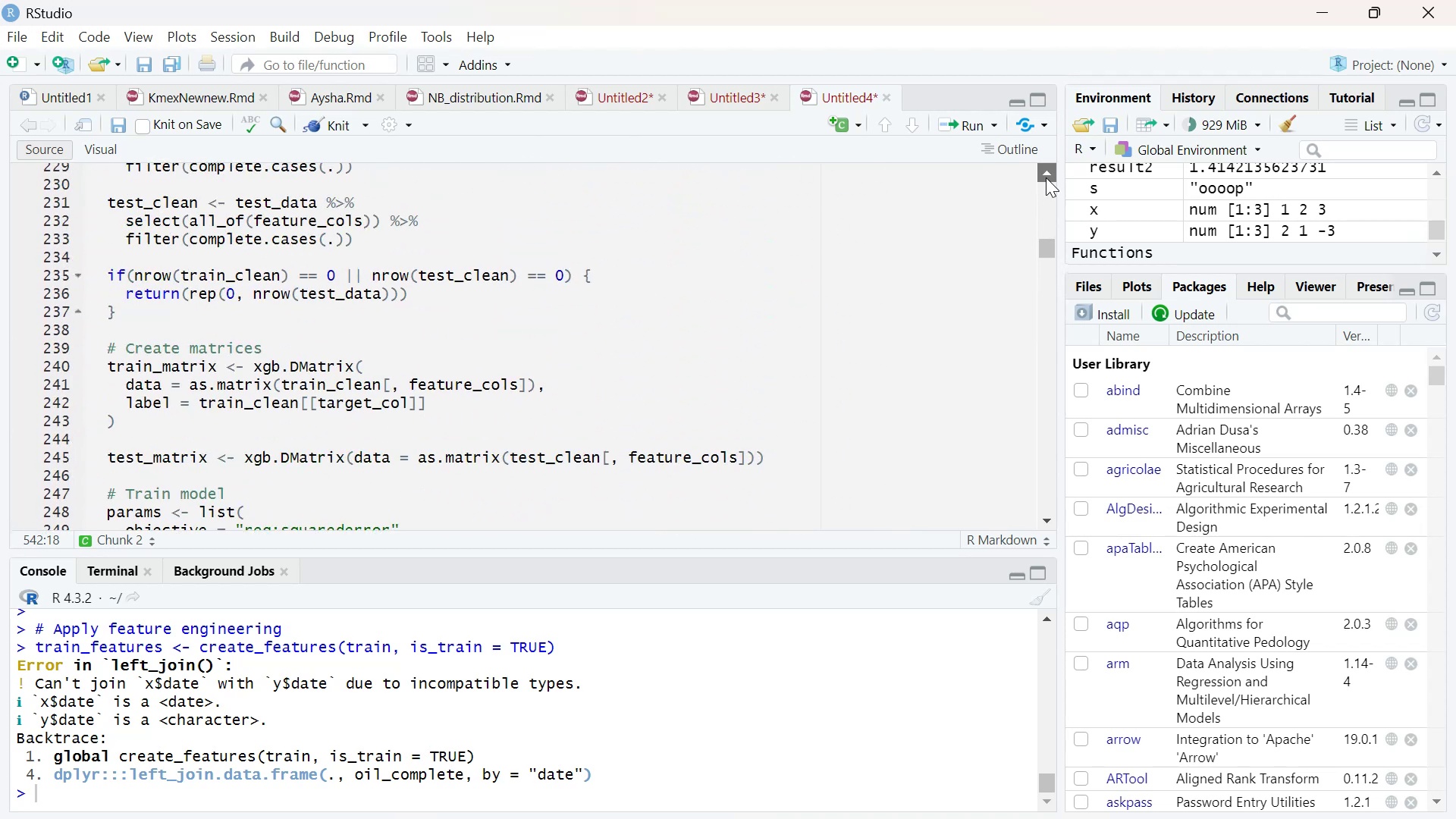 
left_click([1046, 177])
 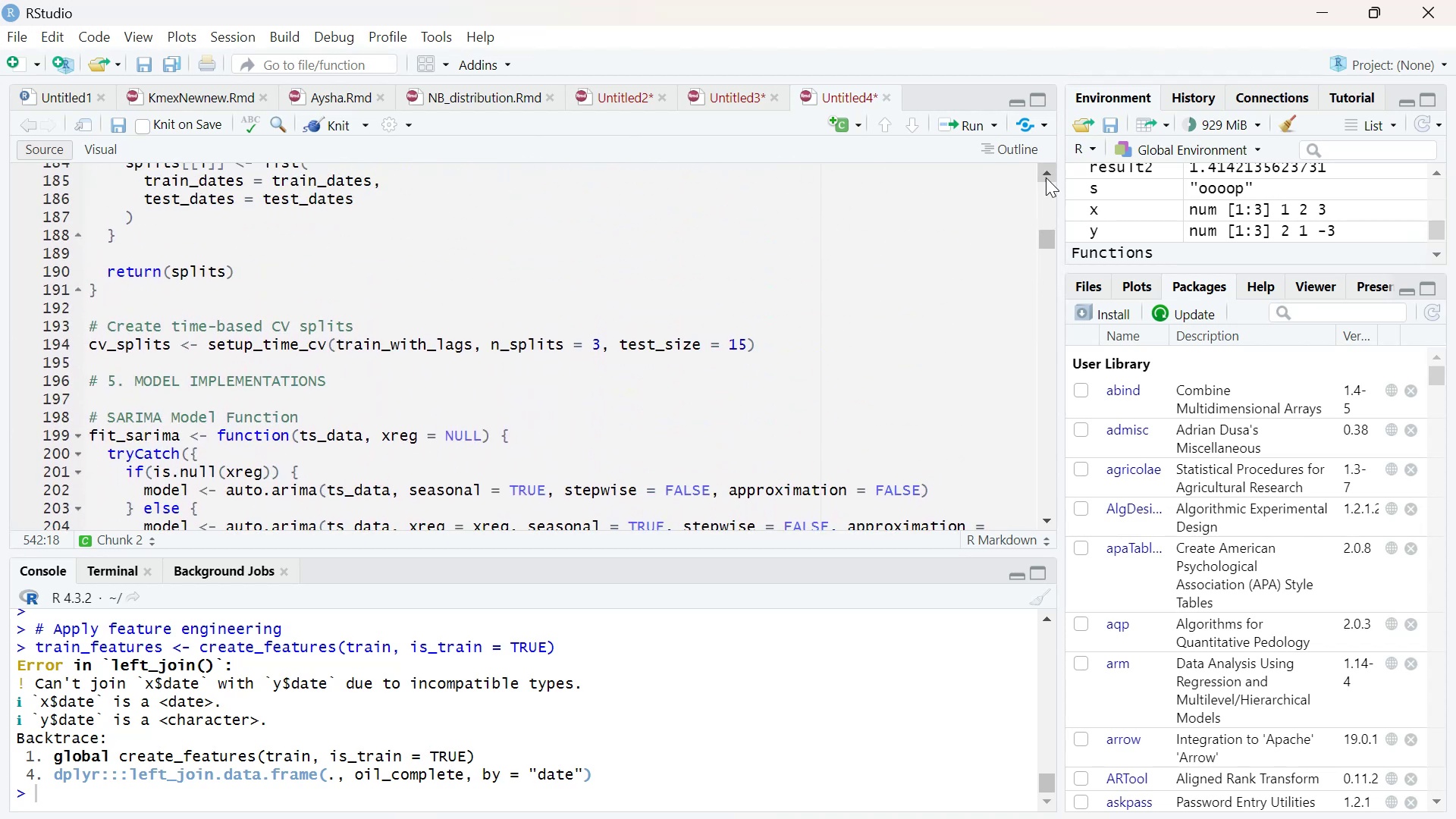 
double_click([1046, 177])
 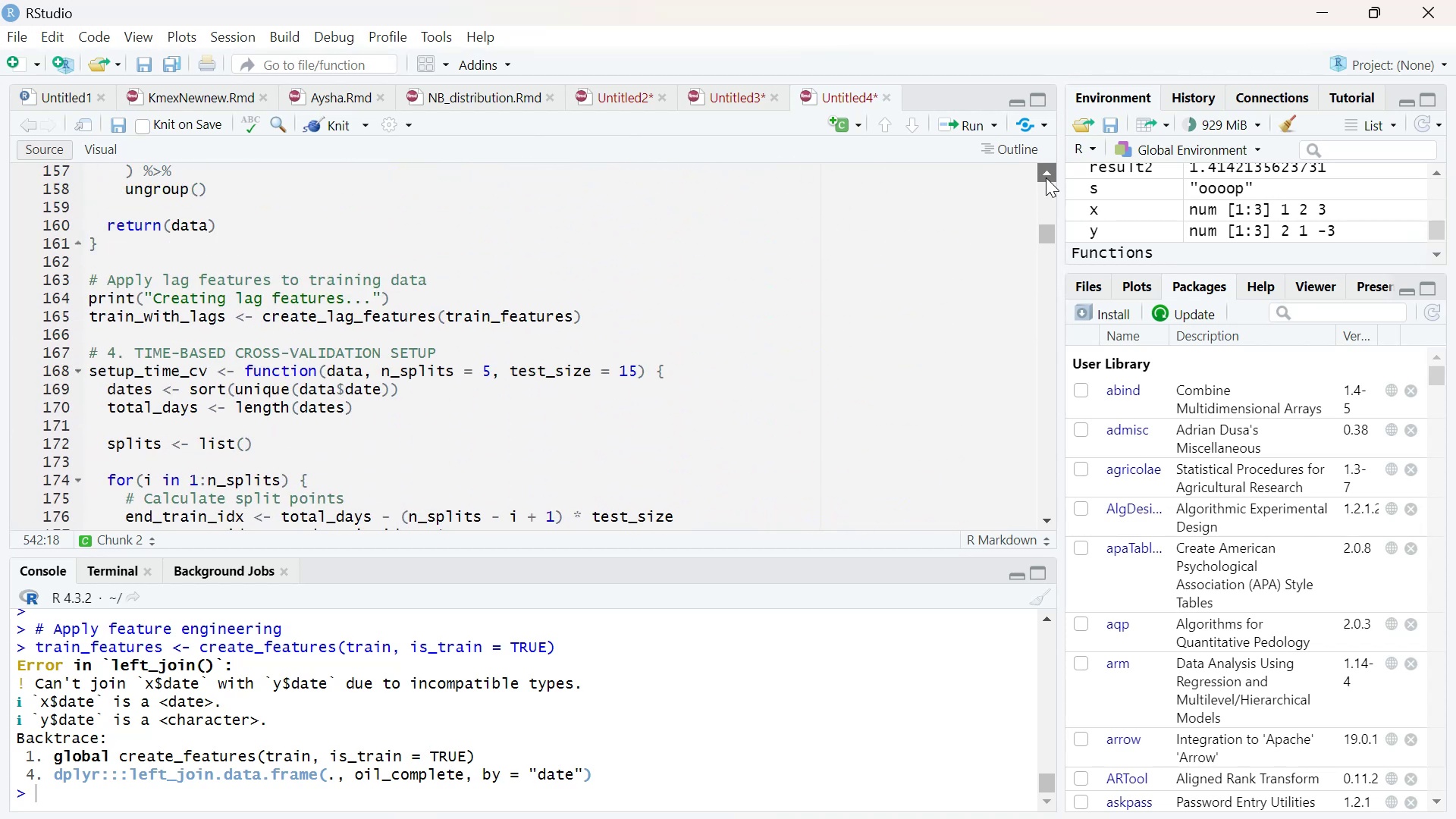 
triple_click([1046, 177])
 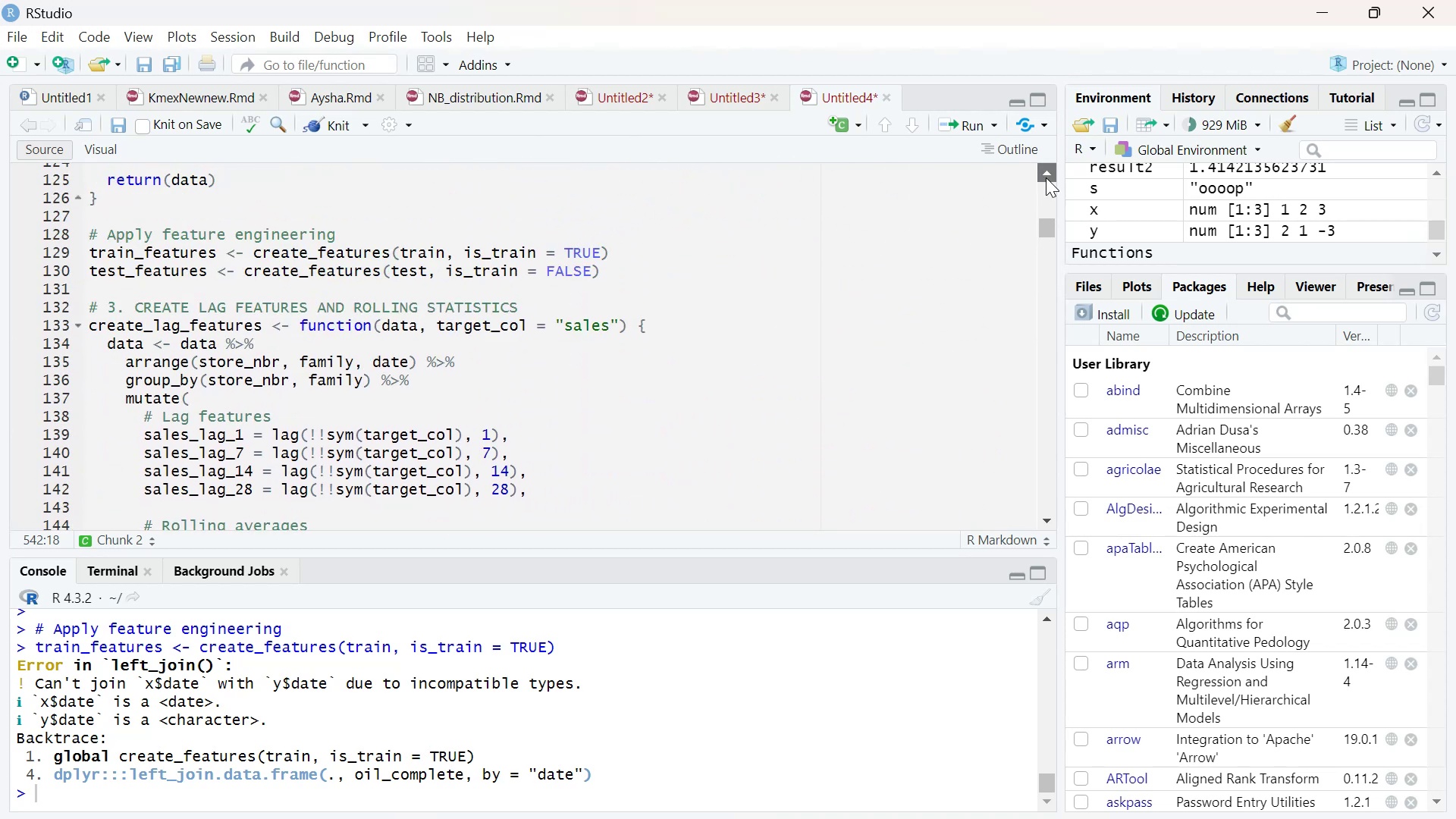 
left_click([1046, 177])
 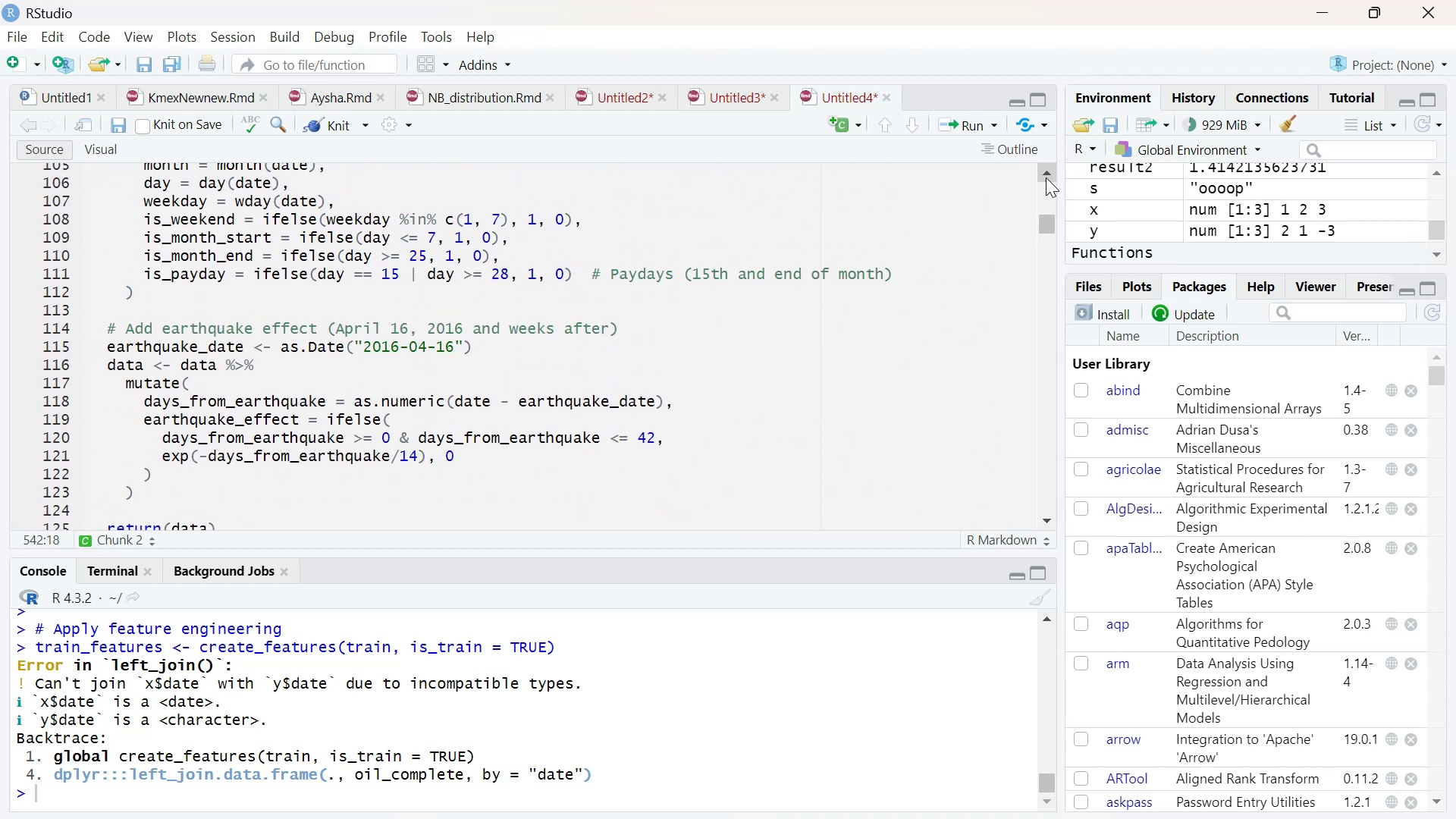 
double_click([1046, 177])
 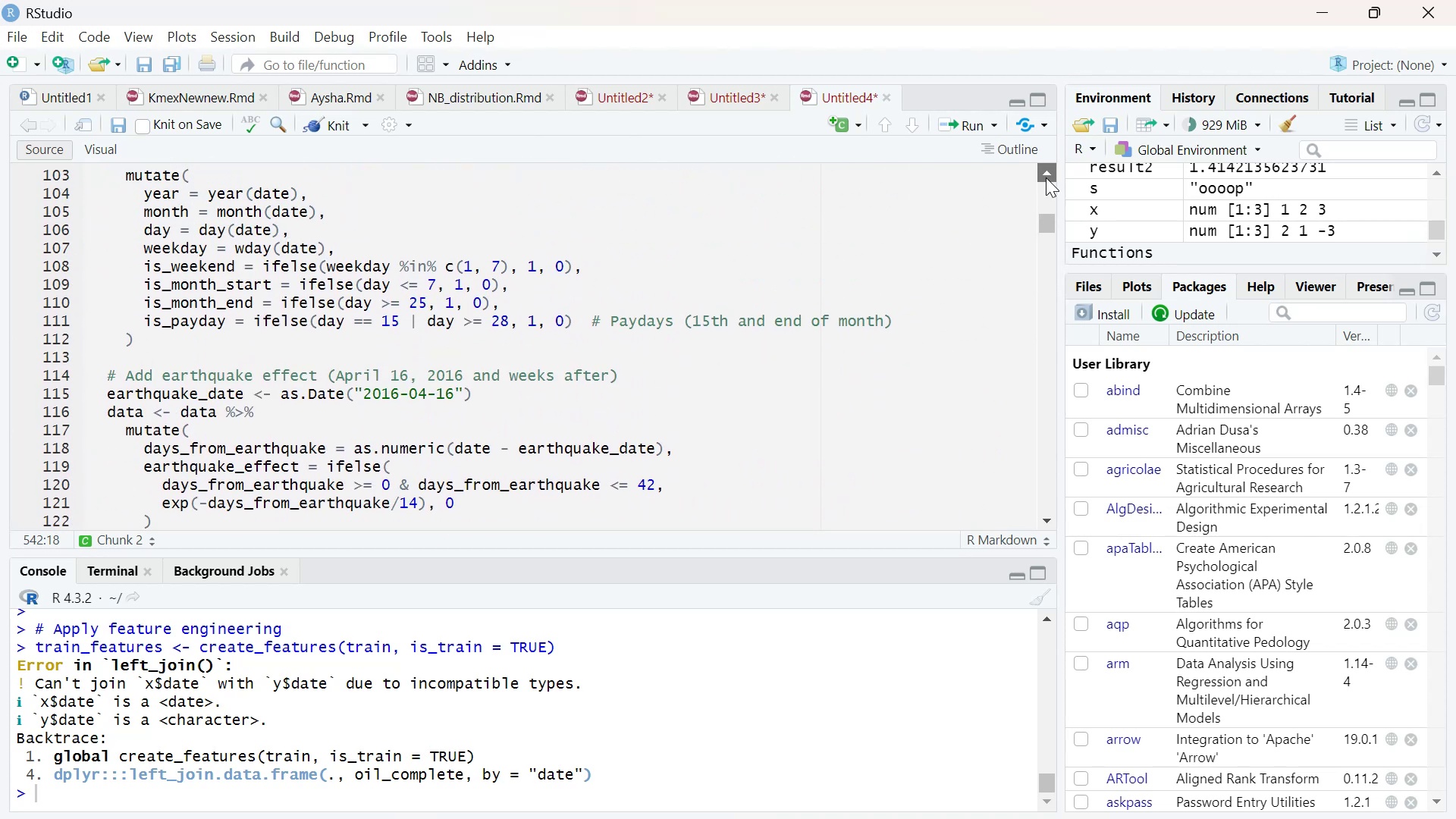 
triple_click([1046, 177])
 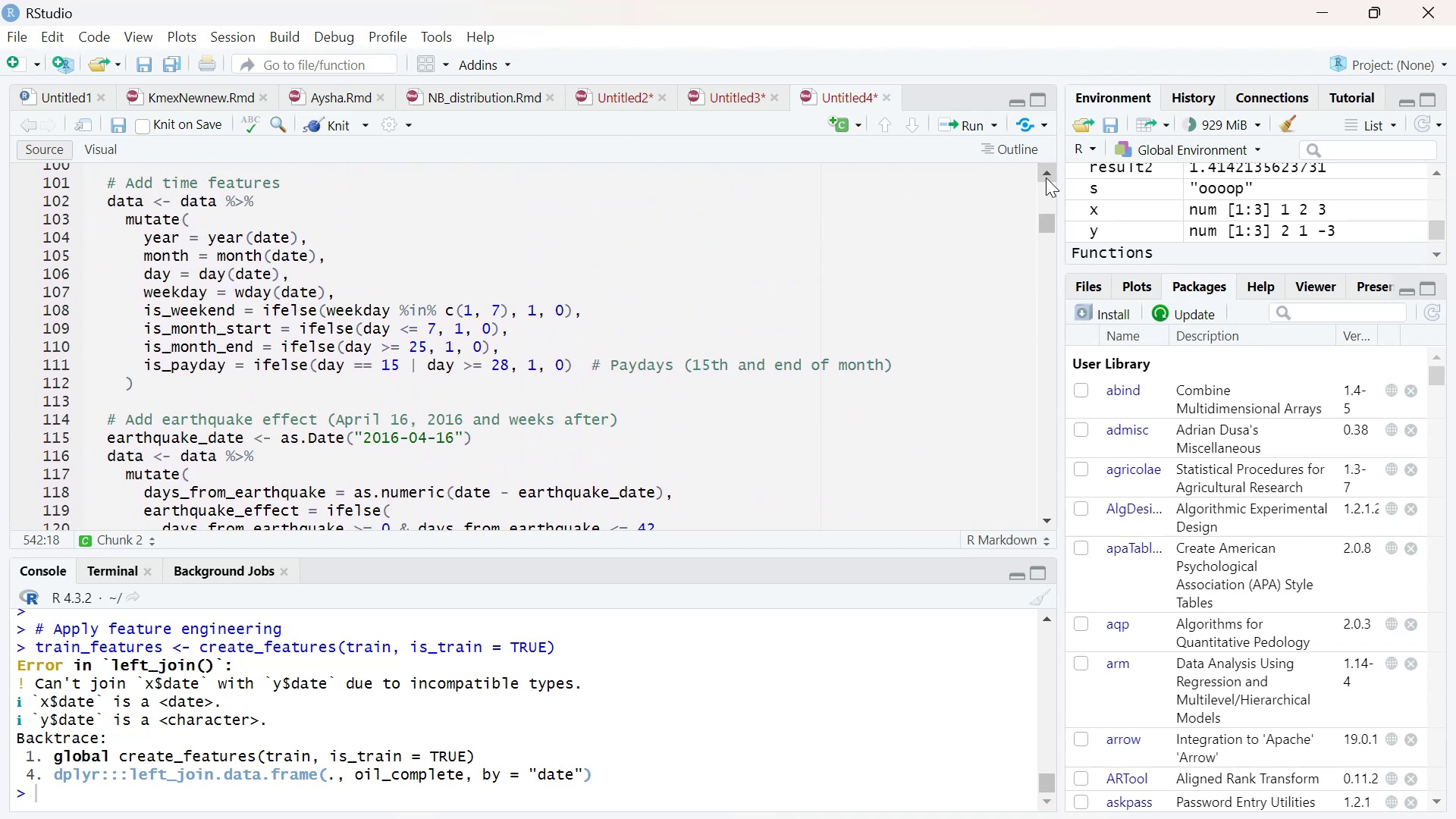 
triple_click([1046, 177])
 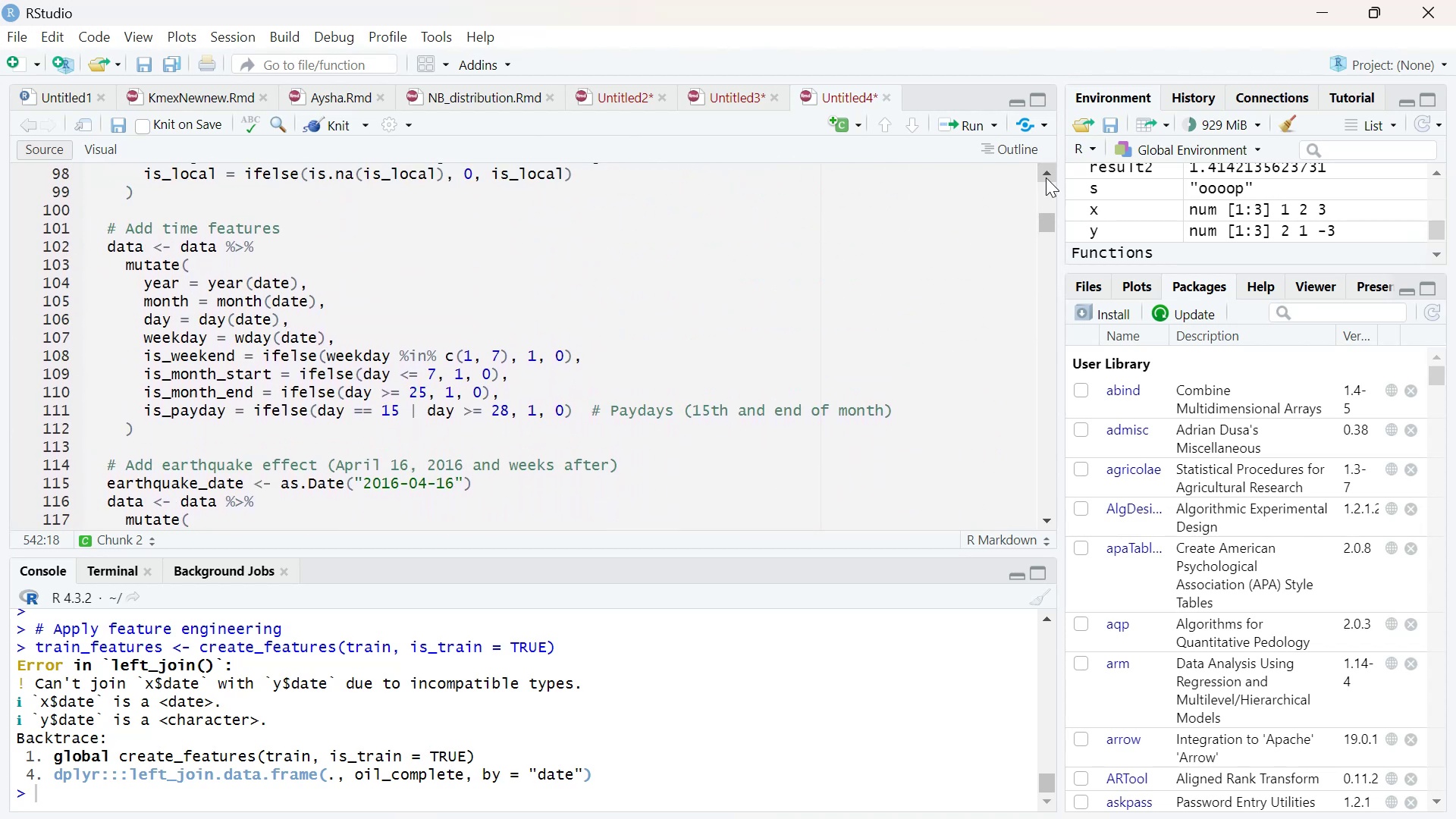 
triple_click([1046, 177])
 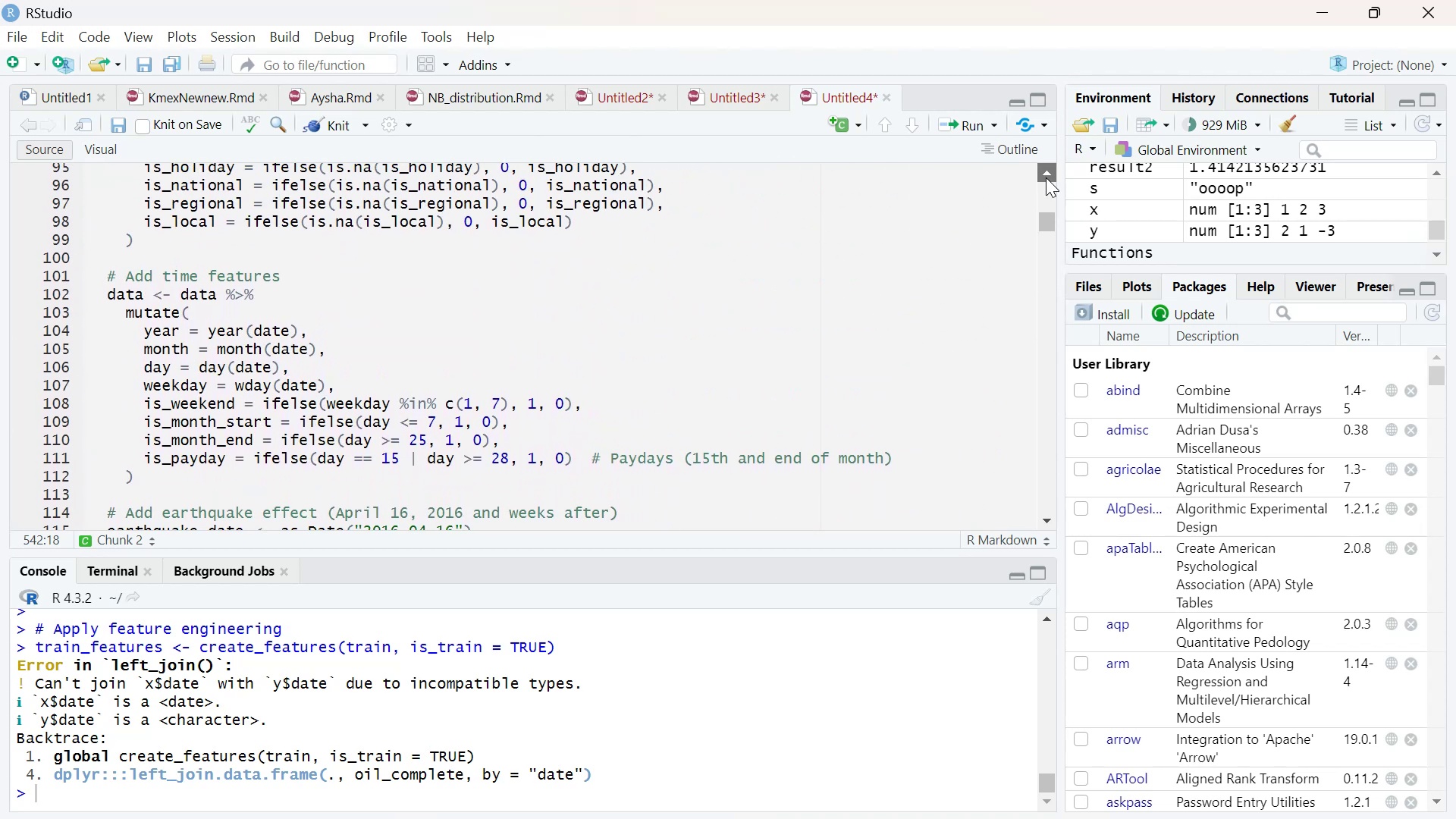 
triple_click([1046, 177])
 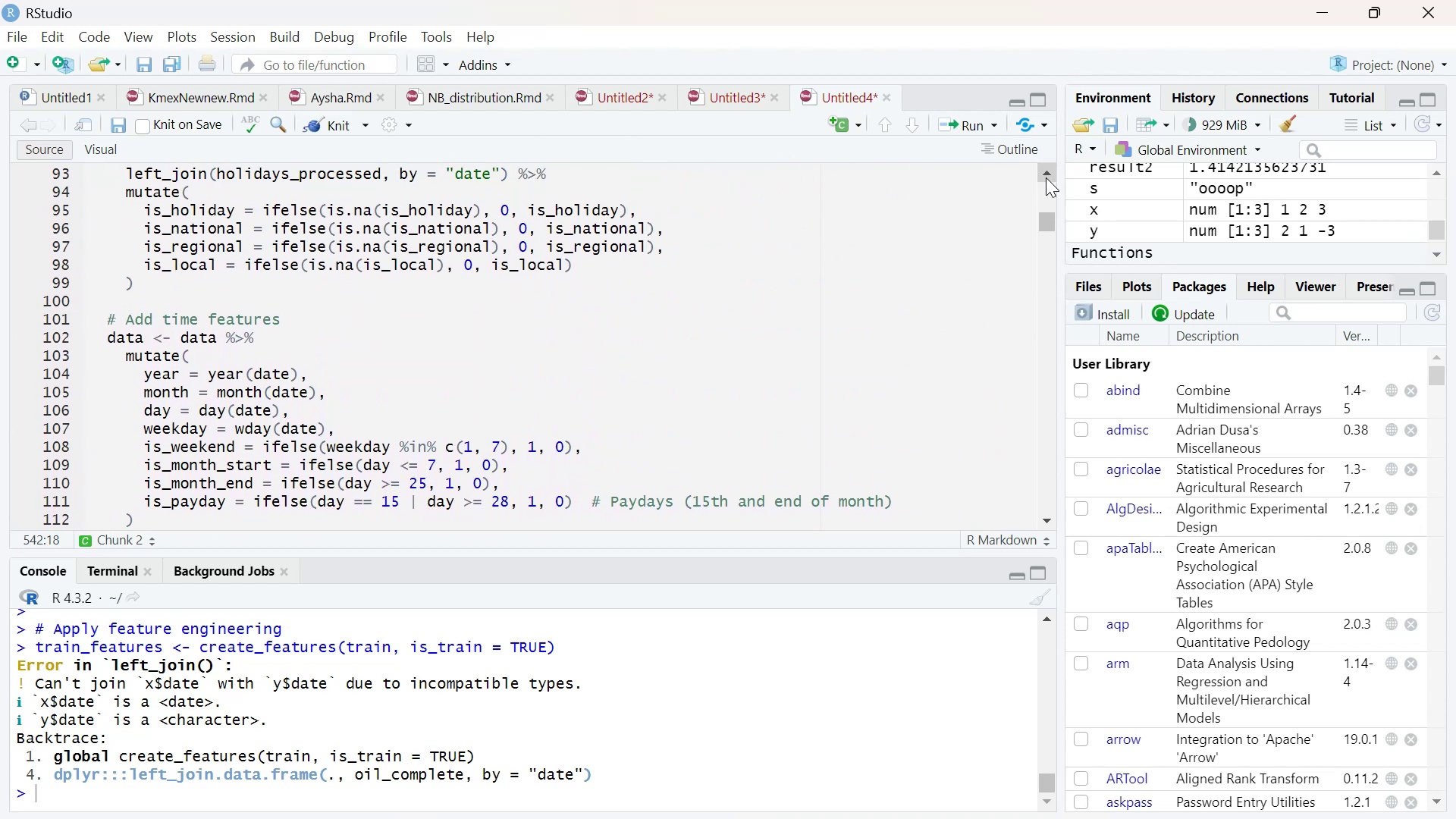 
triple_click([1046, 177])
 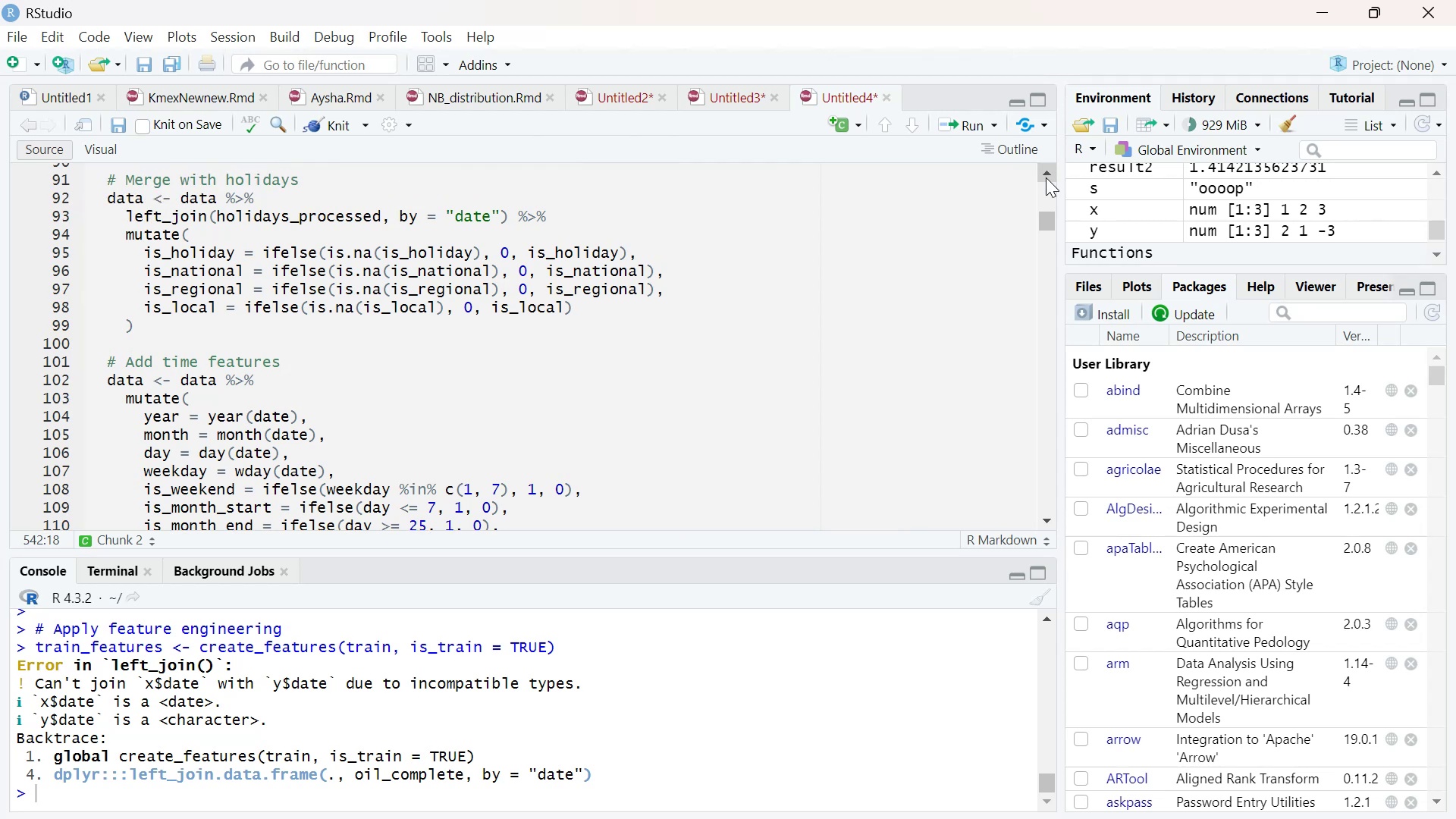 
triple_click([1046, 177])
 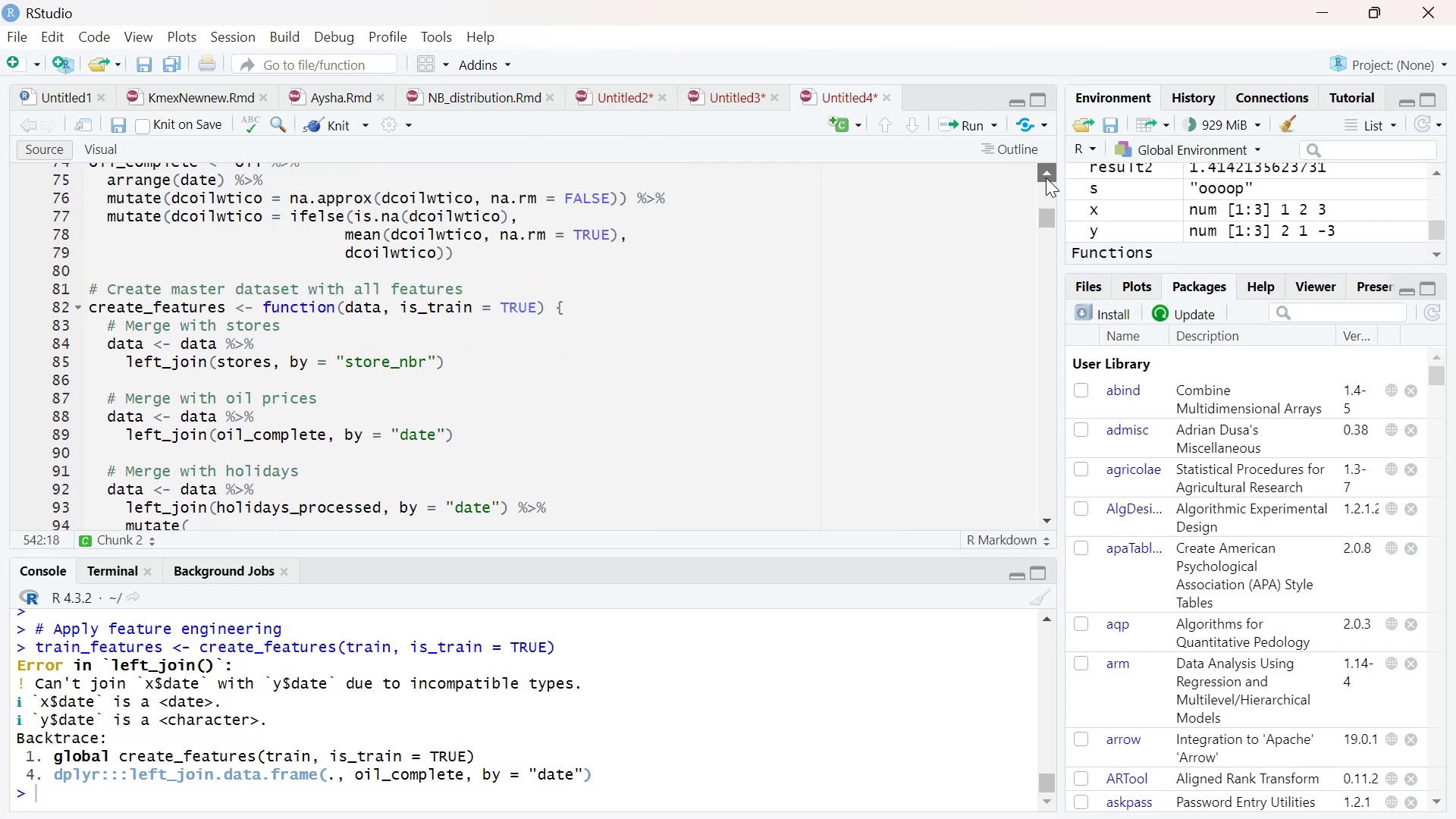 
triple_click([1046, 177])
 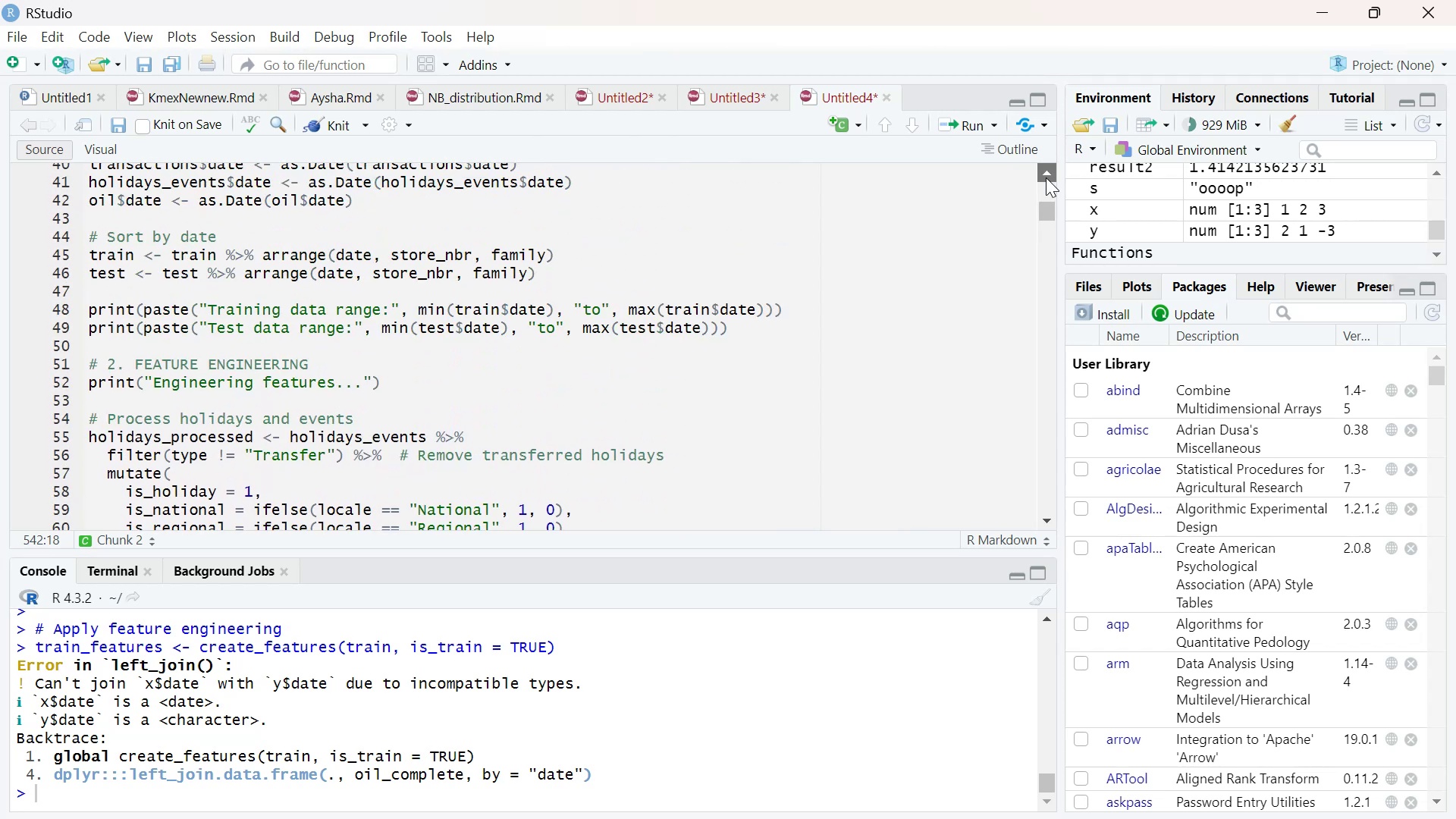 
left_click([1046, 177])
 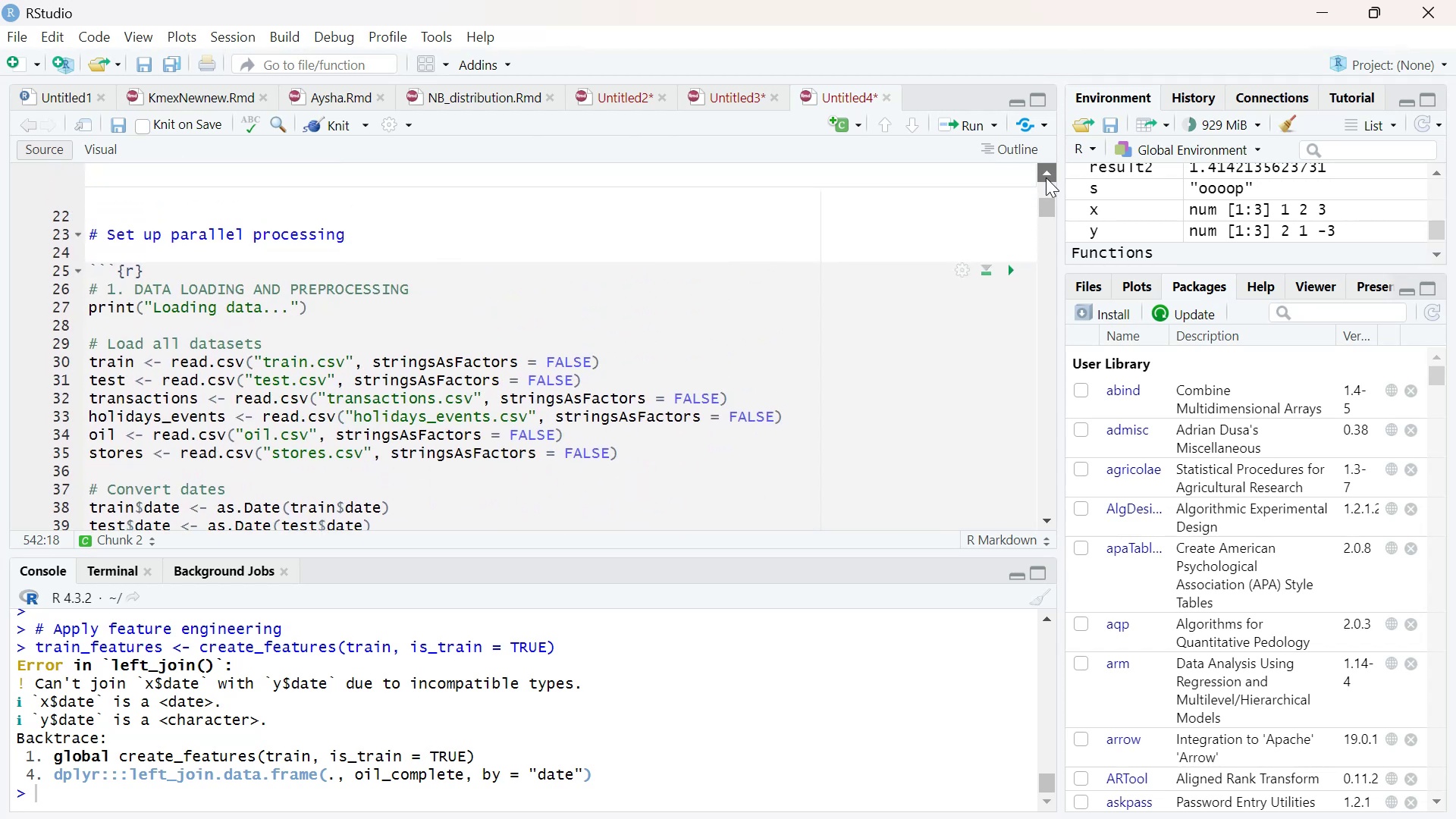 
double_click([1046, 177])
 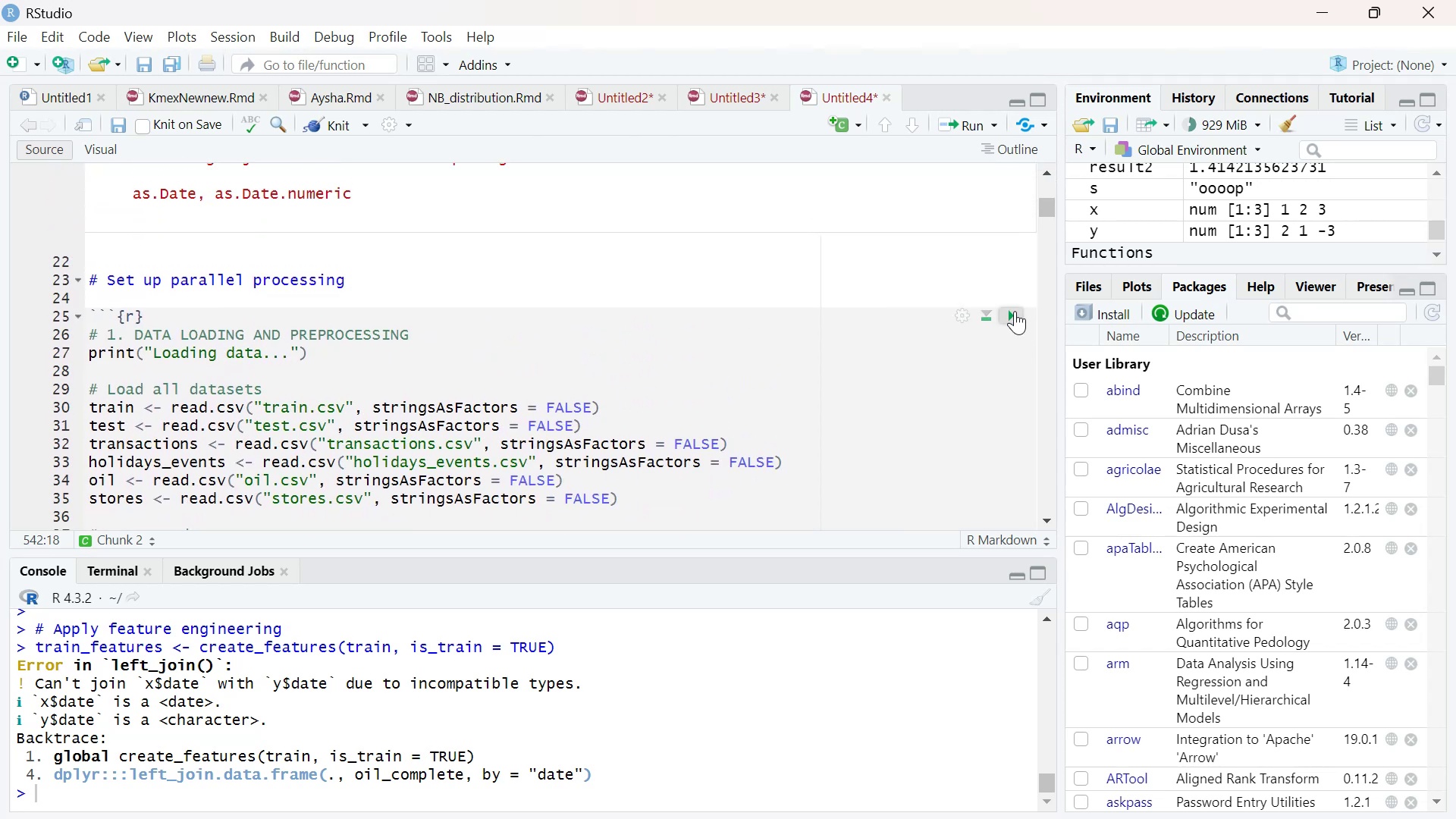 
left_click([1015, 311])
 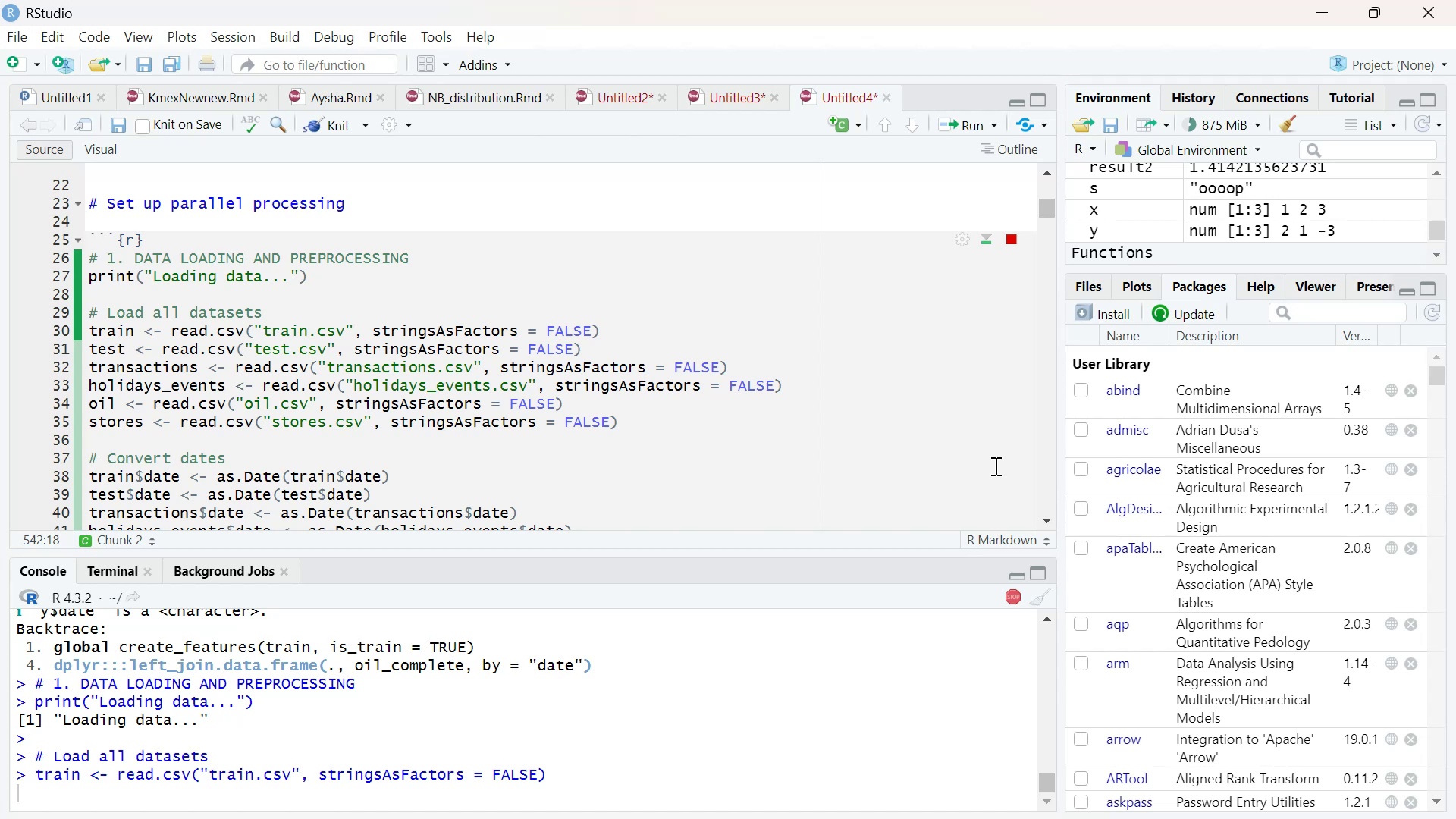 
wait(7.73)
 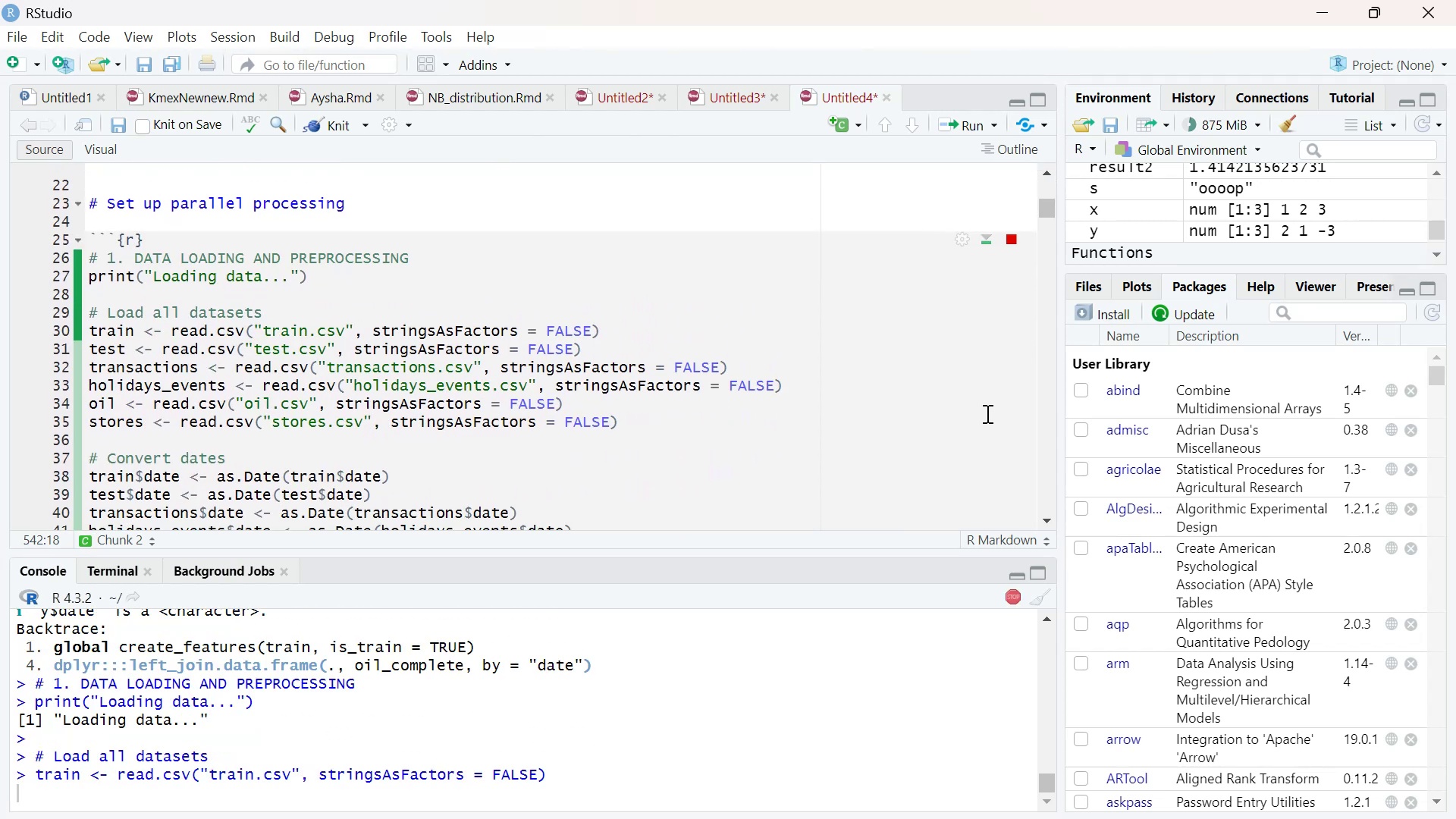 
left_click_drag(start_coordinate=[1047, 212], to_coordinate=[1046, 219])
 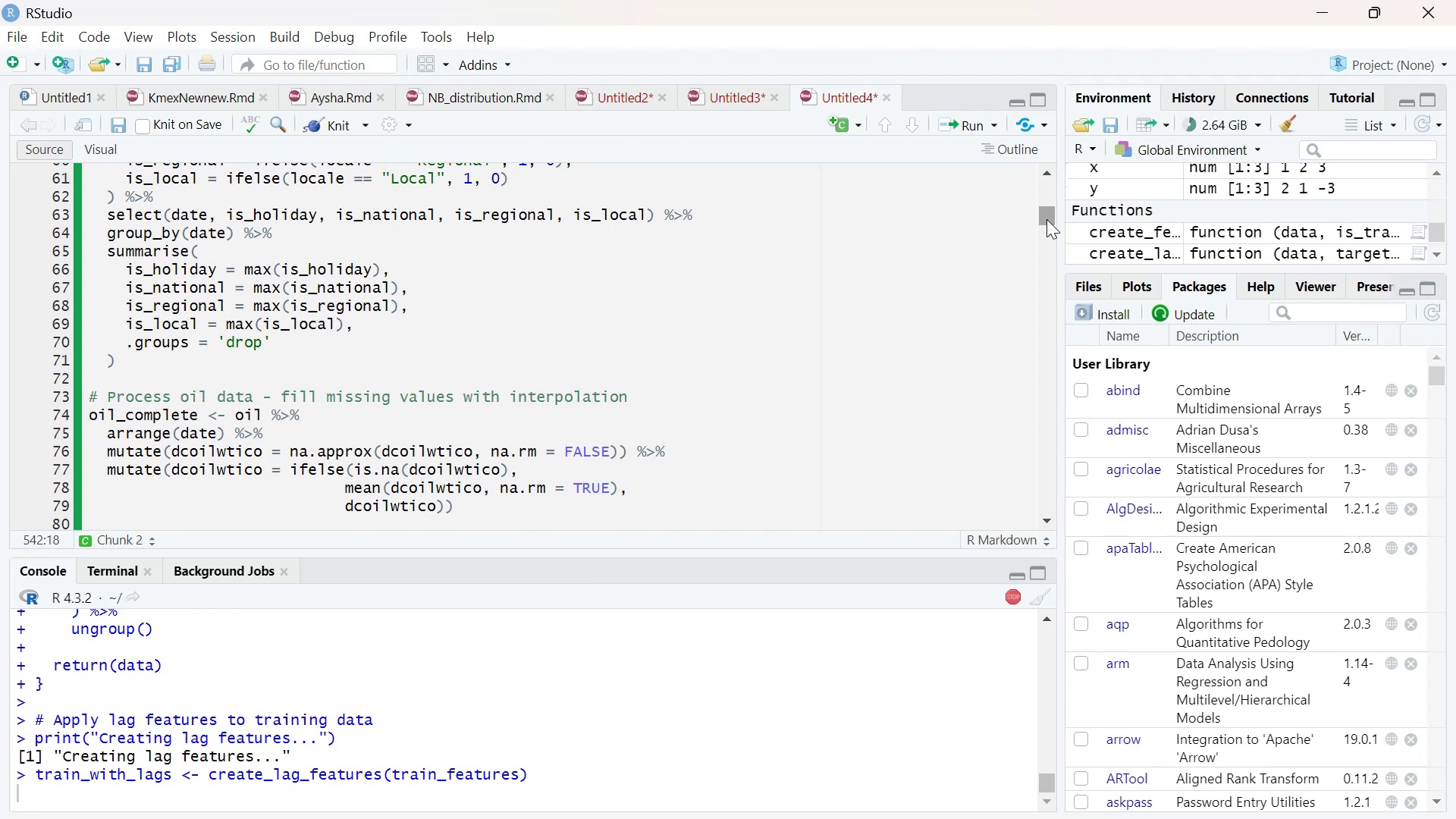 
wait(72.13)
 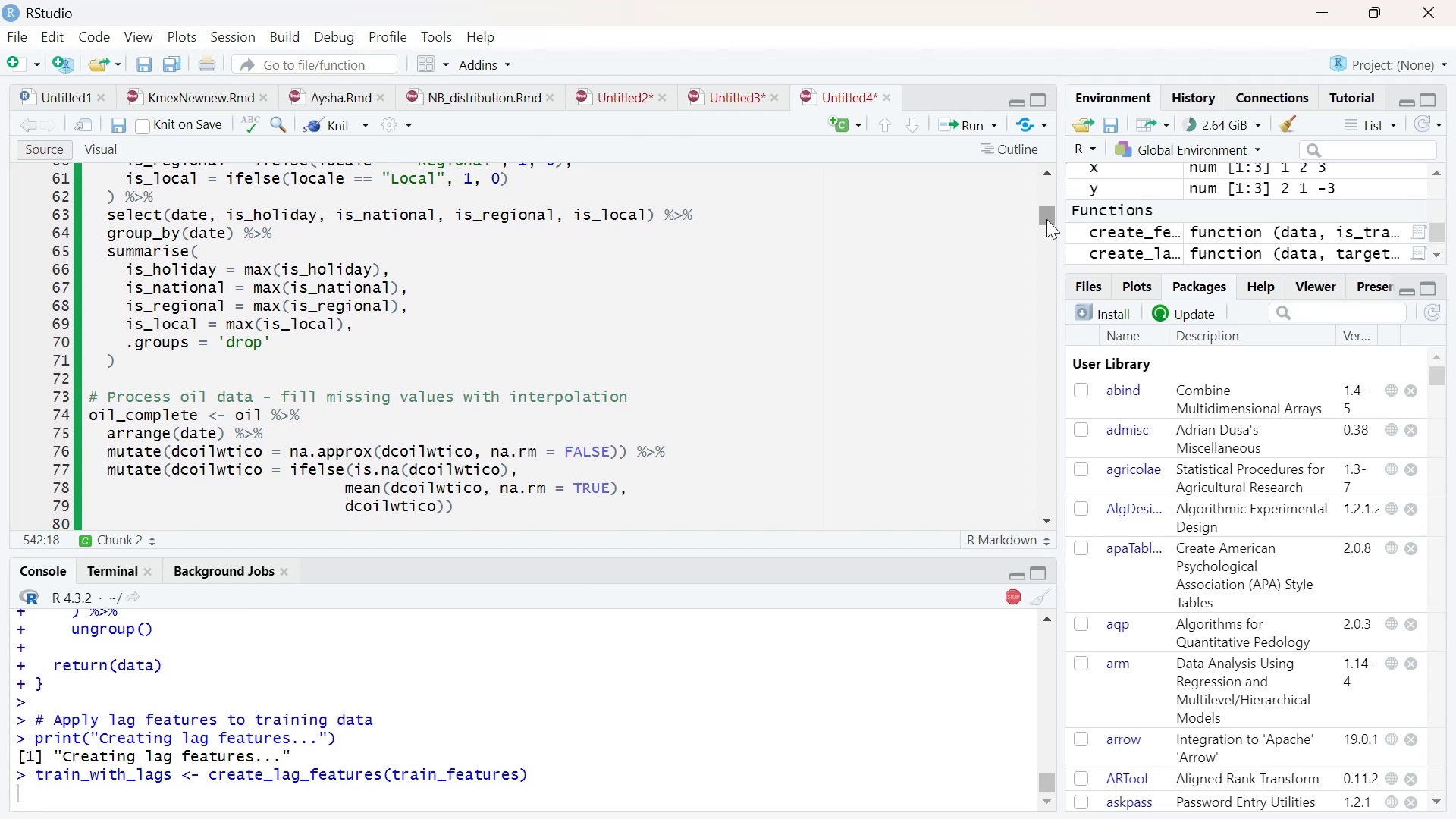 
scroll: coordinate [1046, 219], scroll_direction: down, amount: 27.0
 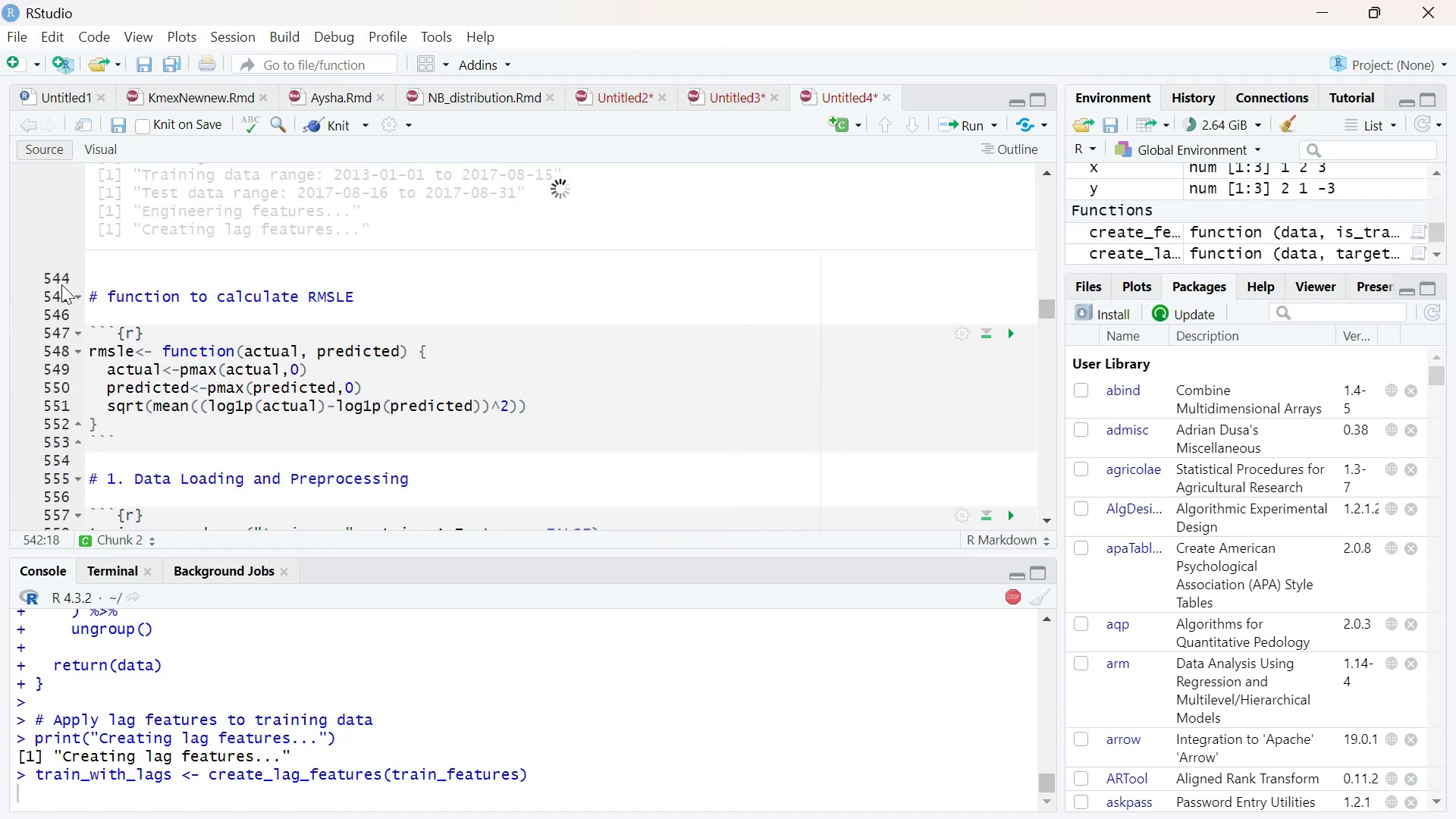 
left_click([109, 284])
 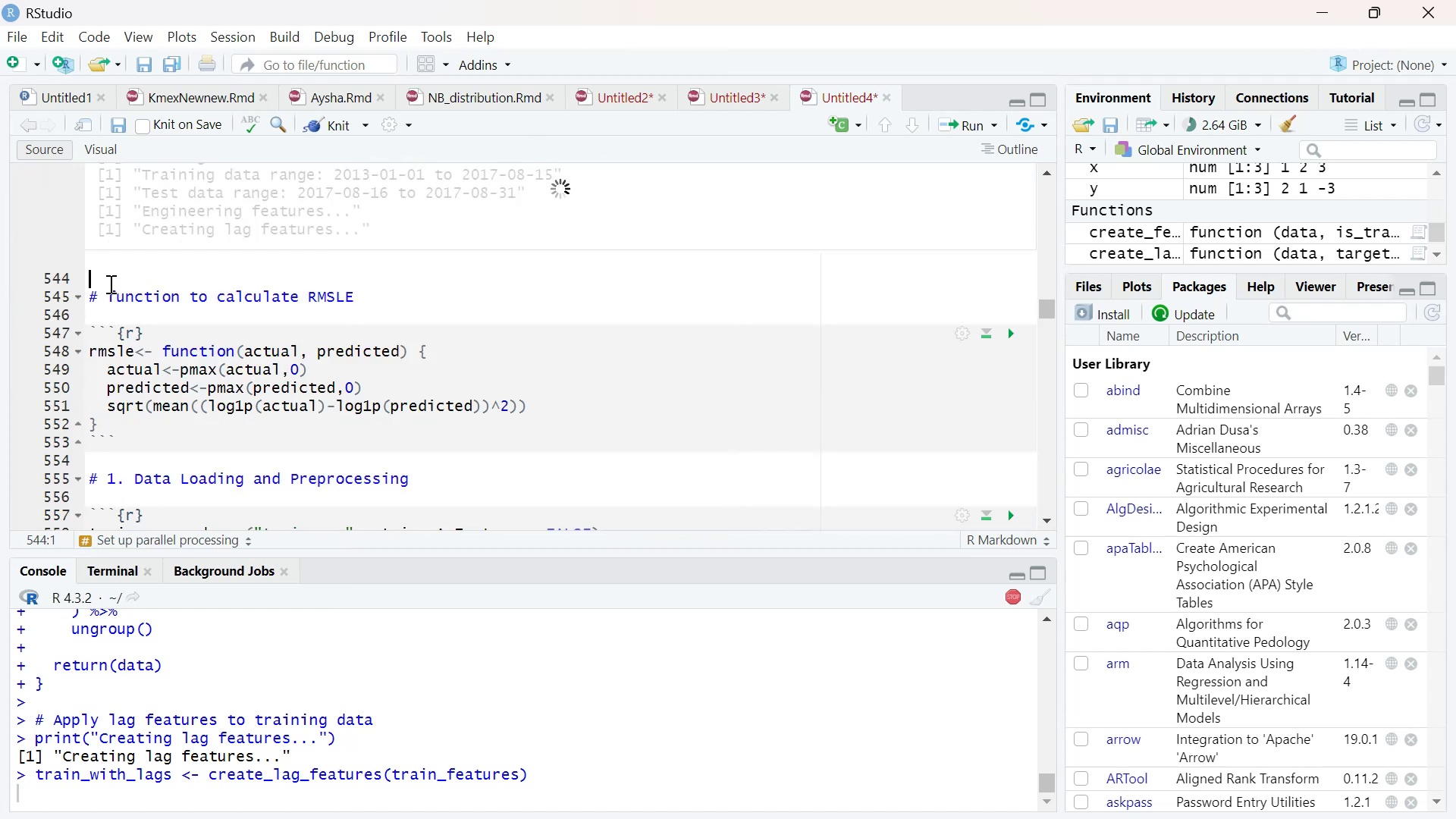 
left_click_drag(start_coordinate=[109, 284], to_coordinate=[234, 595])
 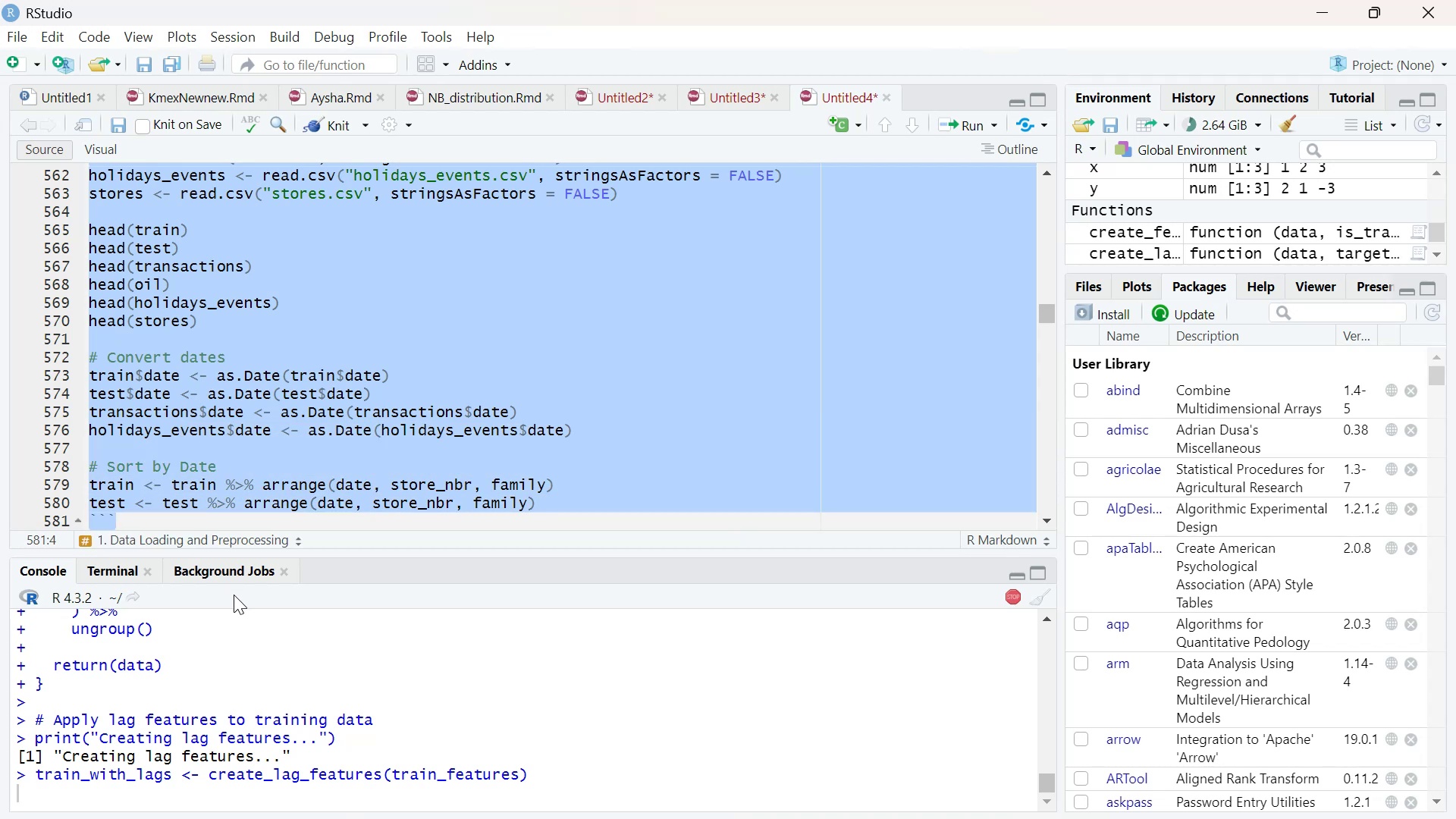 
key(Backspace)
 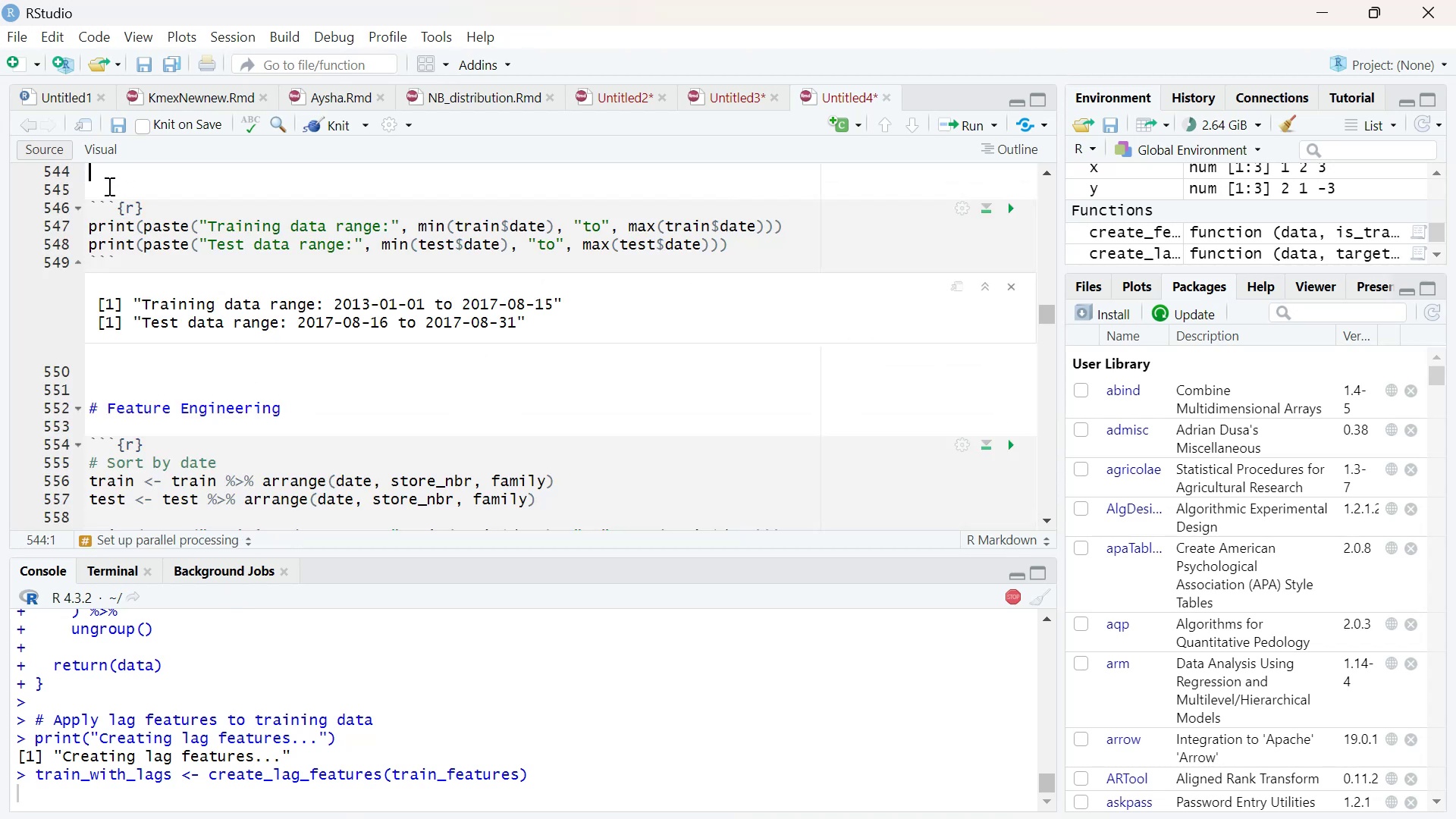 
left_click_drag(start_coordinate=[99, 182], to_coordinate=[265, 596])
 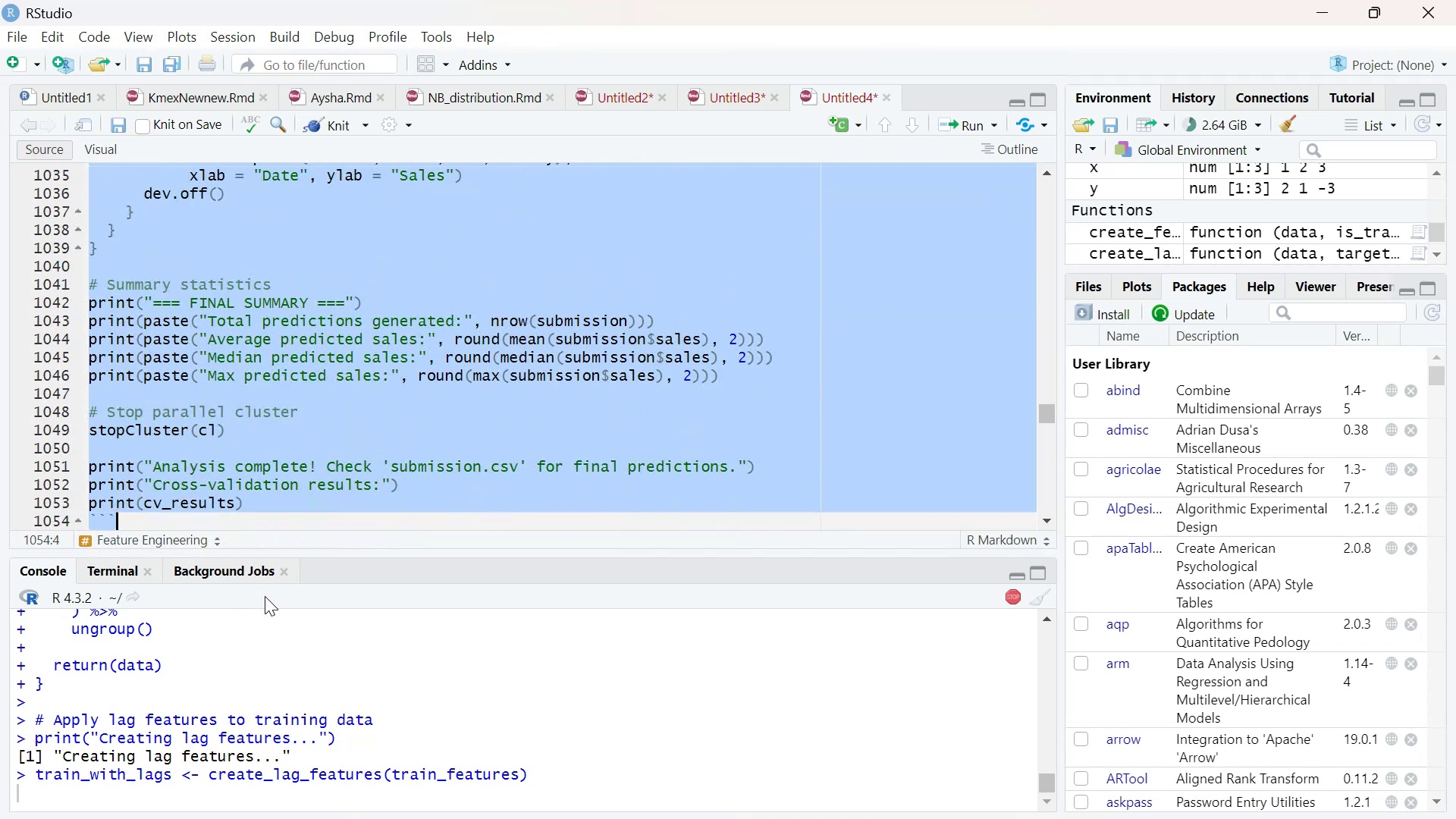 
key(Backspace)
 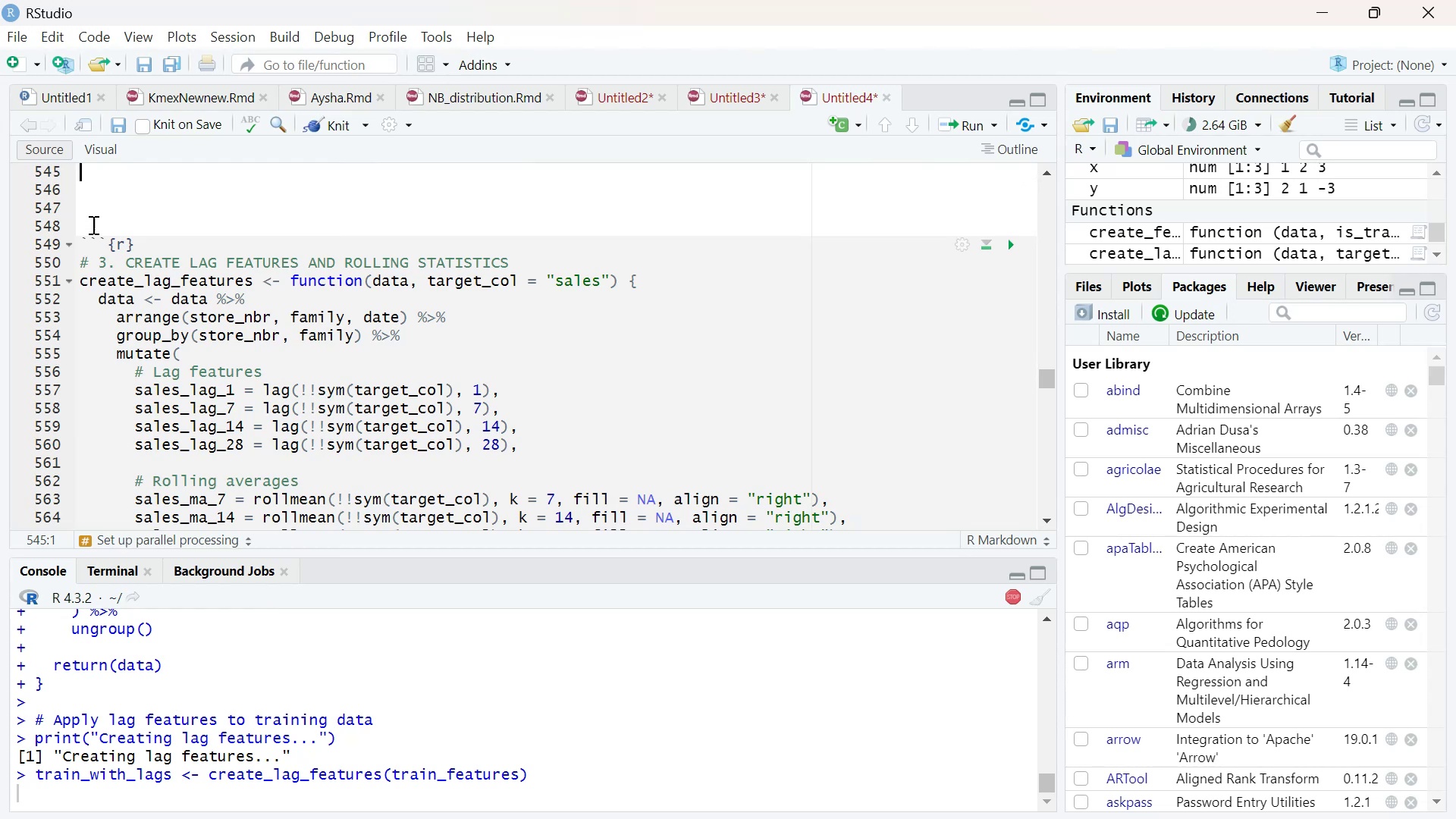 
left_click([99, 209])
 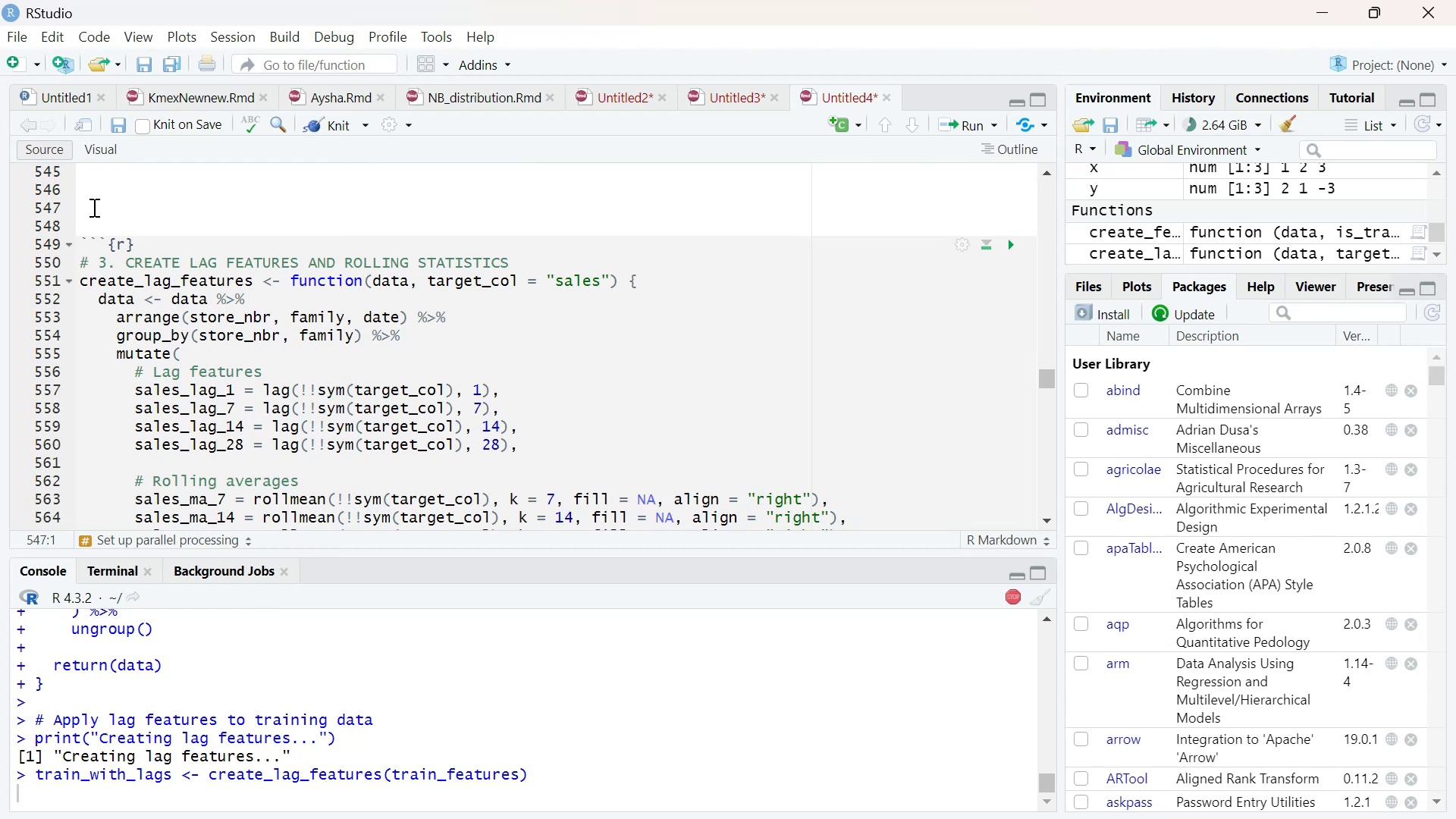 
left_click_drag(start_coordinate=[93, 207], to_coordinate=[261, 598])
 